 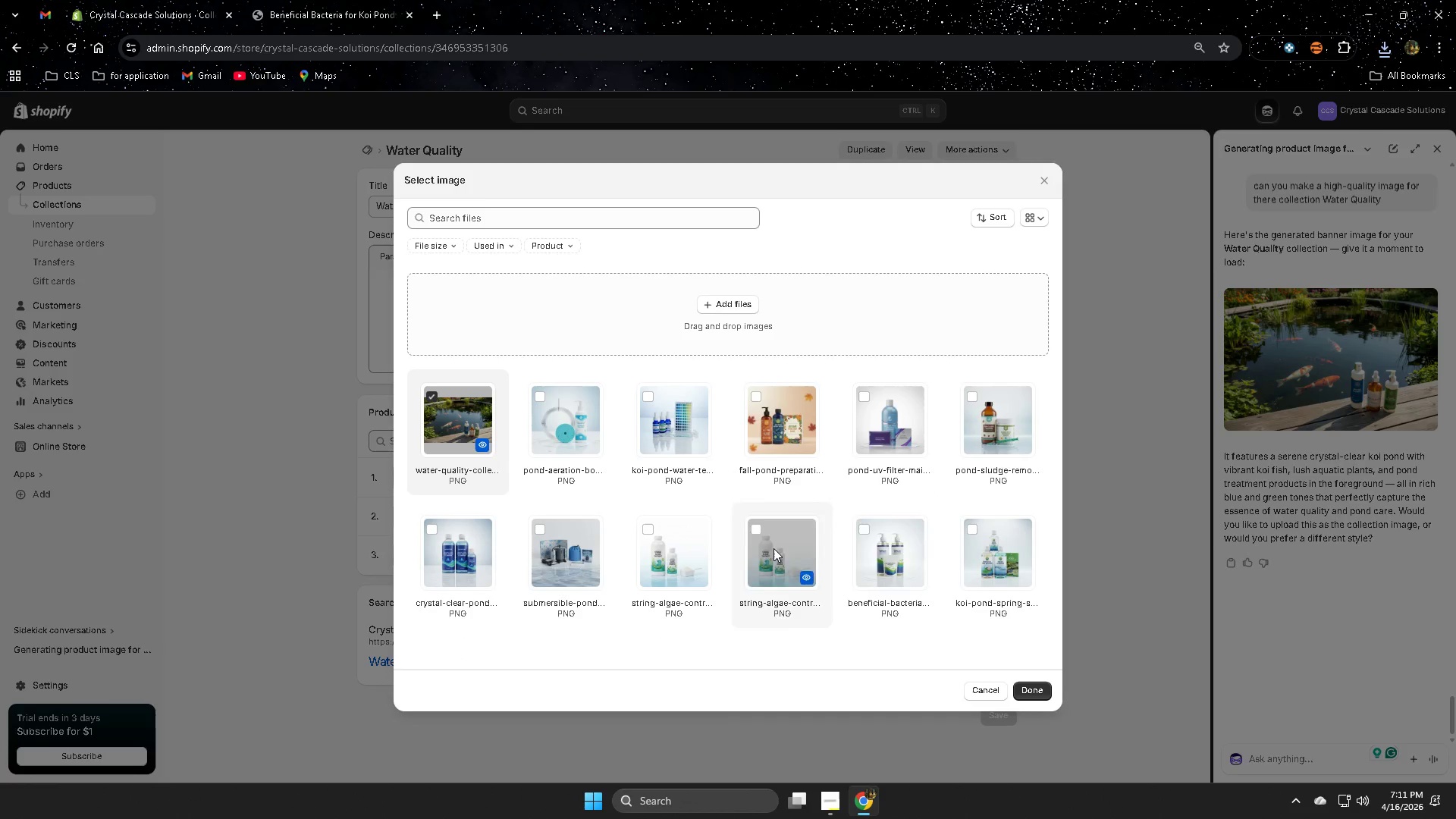 
left_click([1040, 694])
 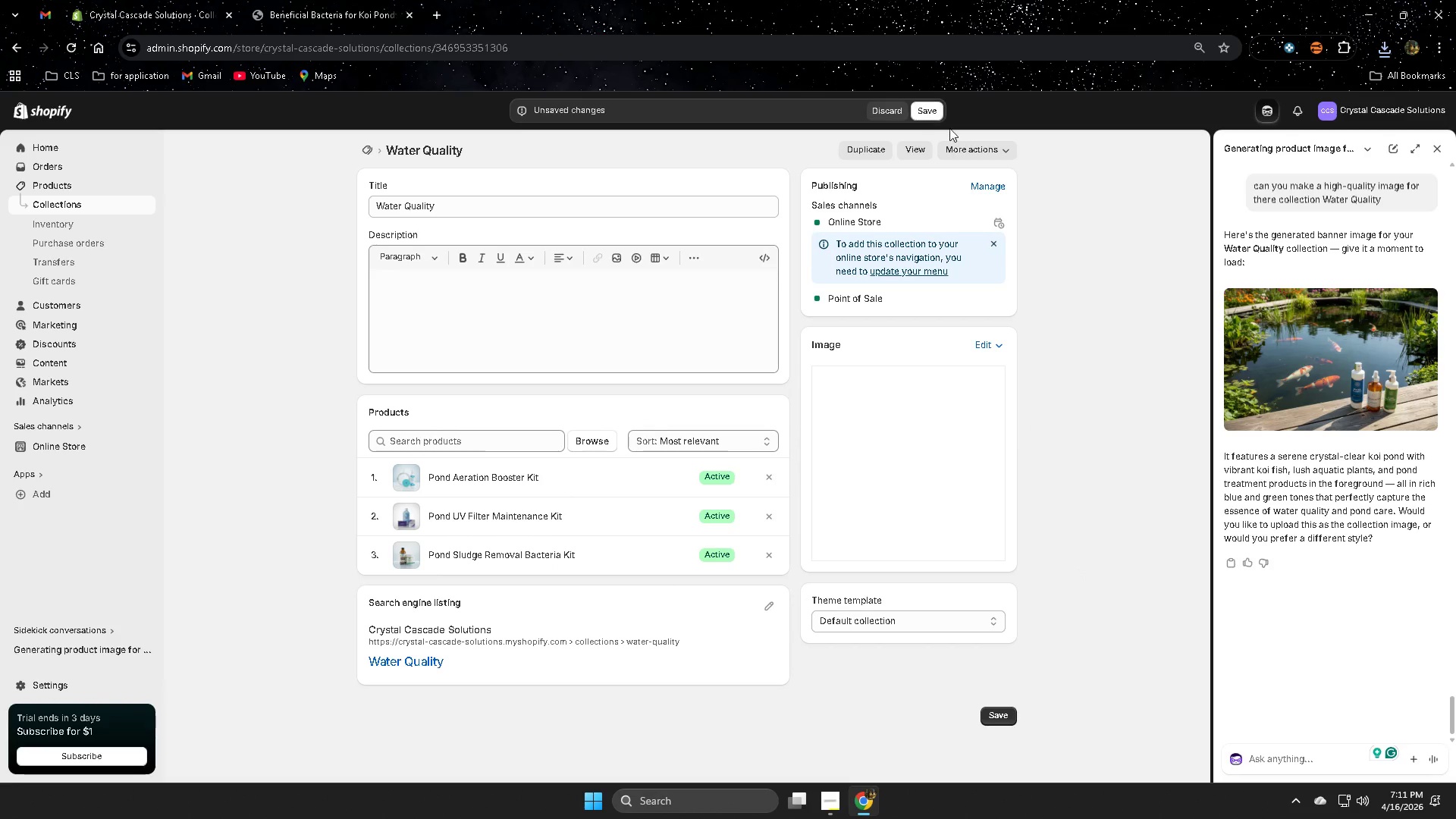 
scroll: coordinate [1078, 580], scroll_direction: up, amount: 3.0
 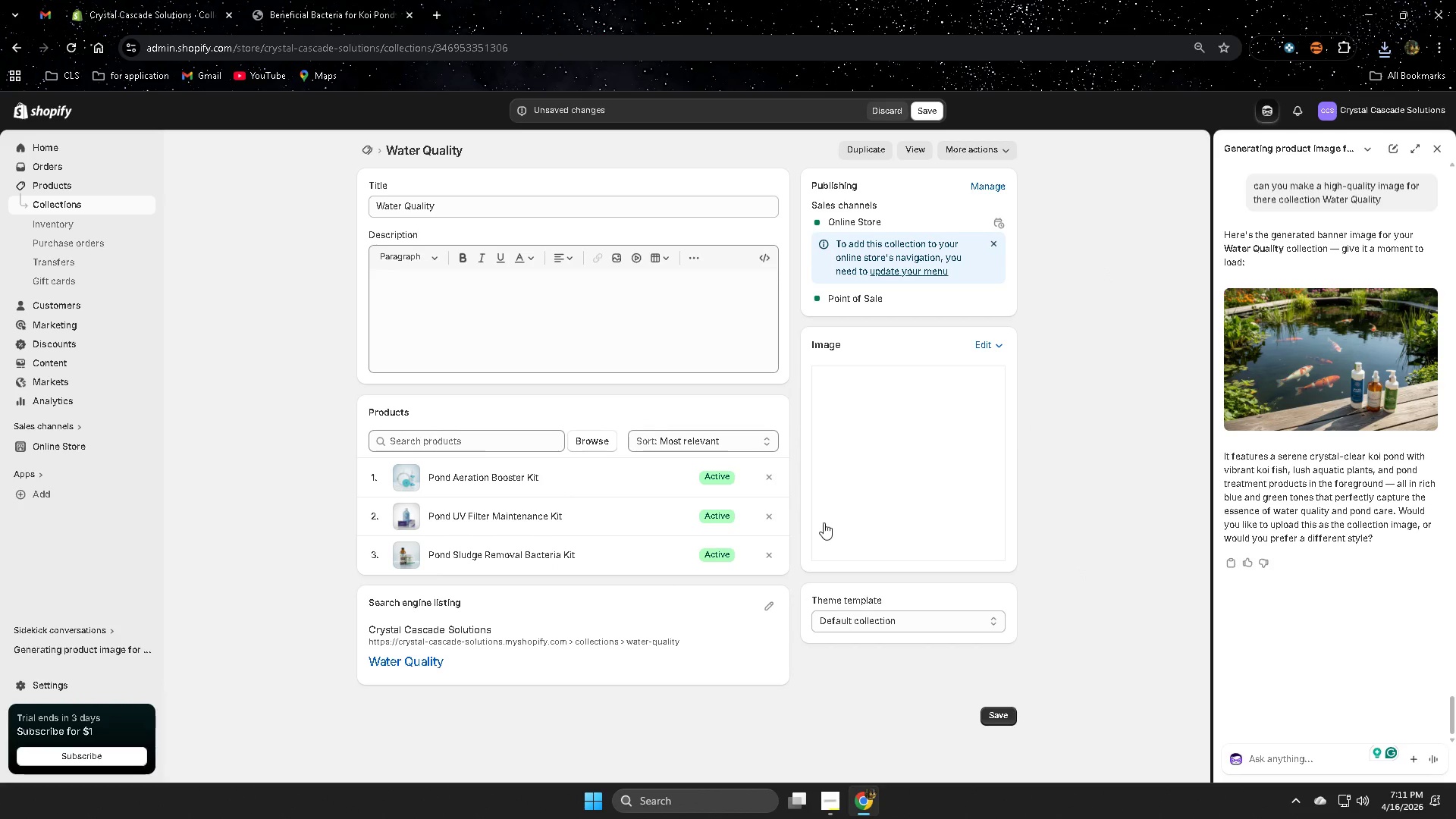 
scroll: coordinate [256, 504], scroll_direction: down, amount: 4.0
 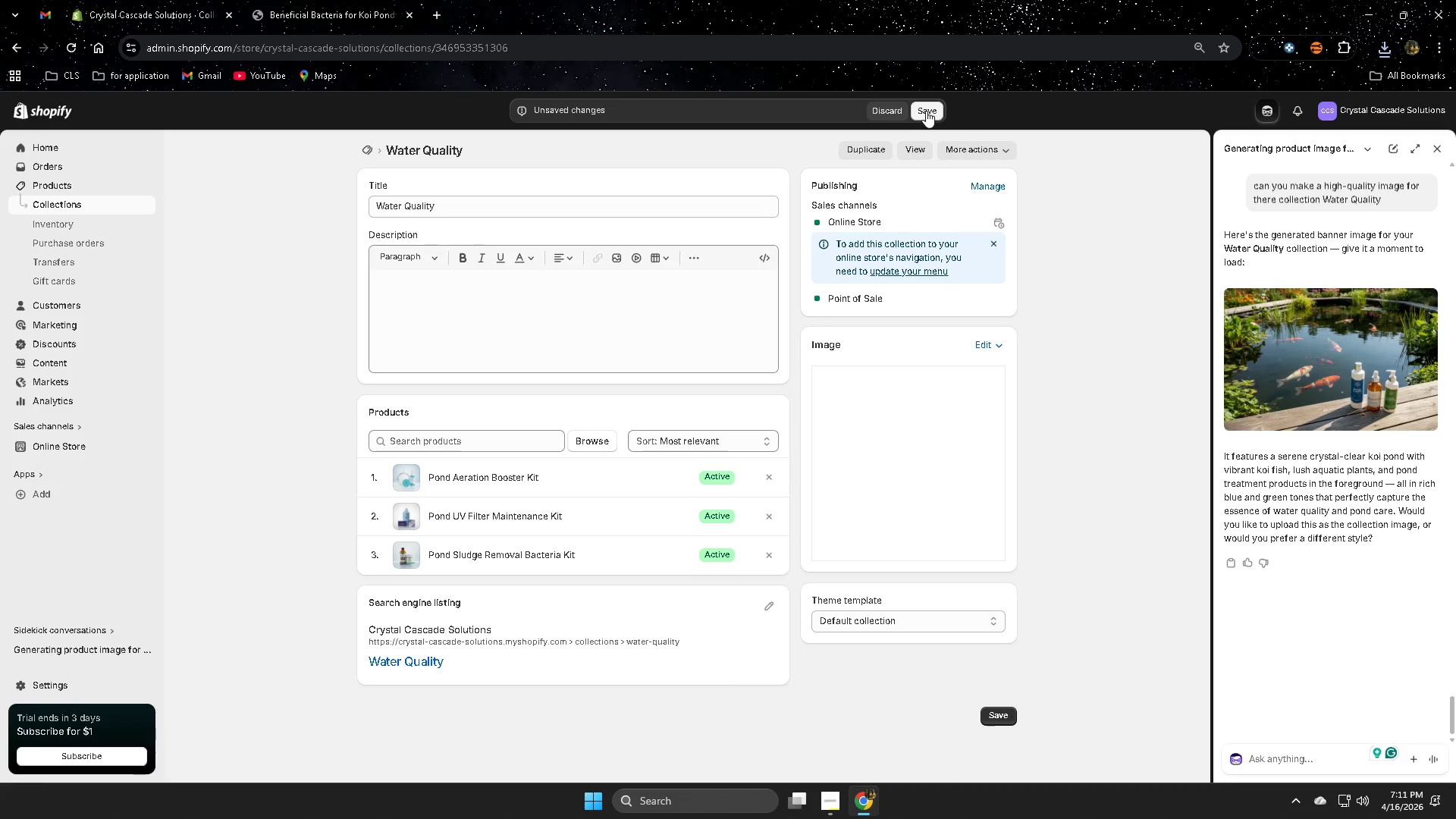 
left_click([929, 111])
 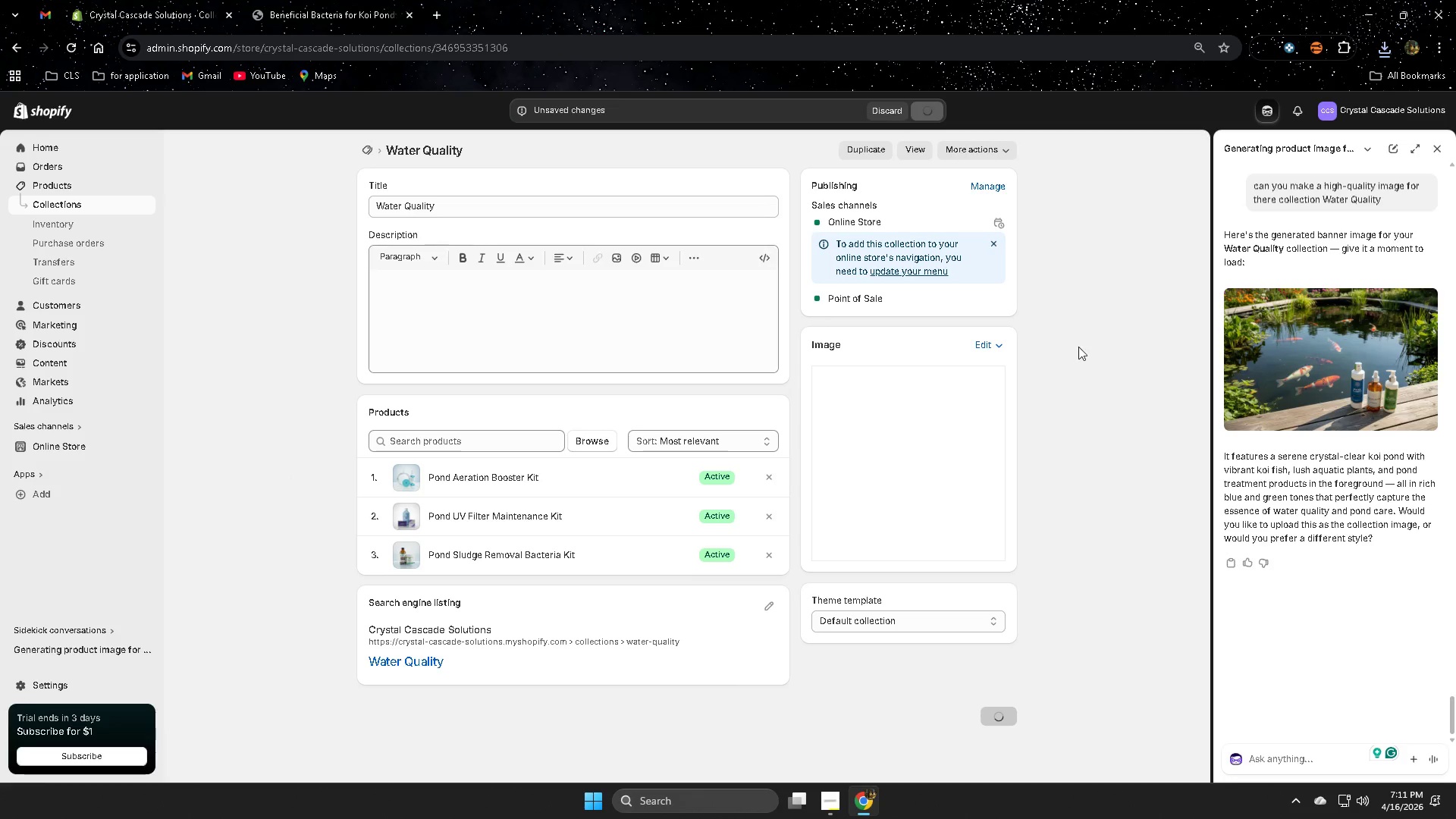 
mouse_move([1411, 152])
 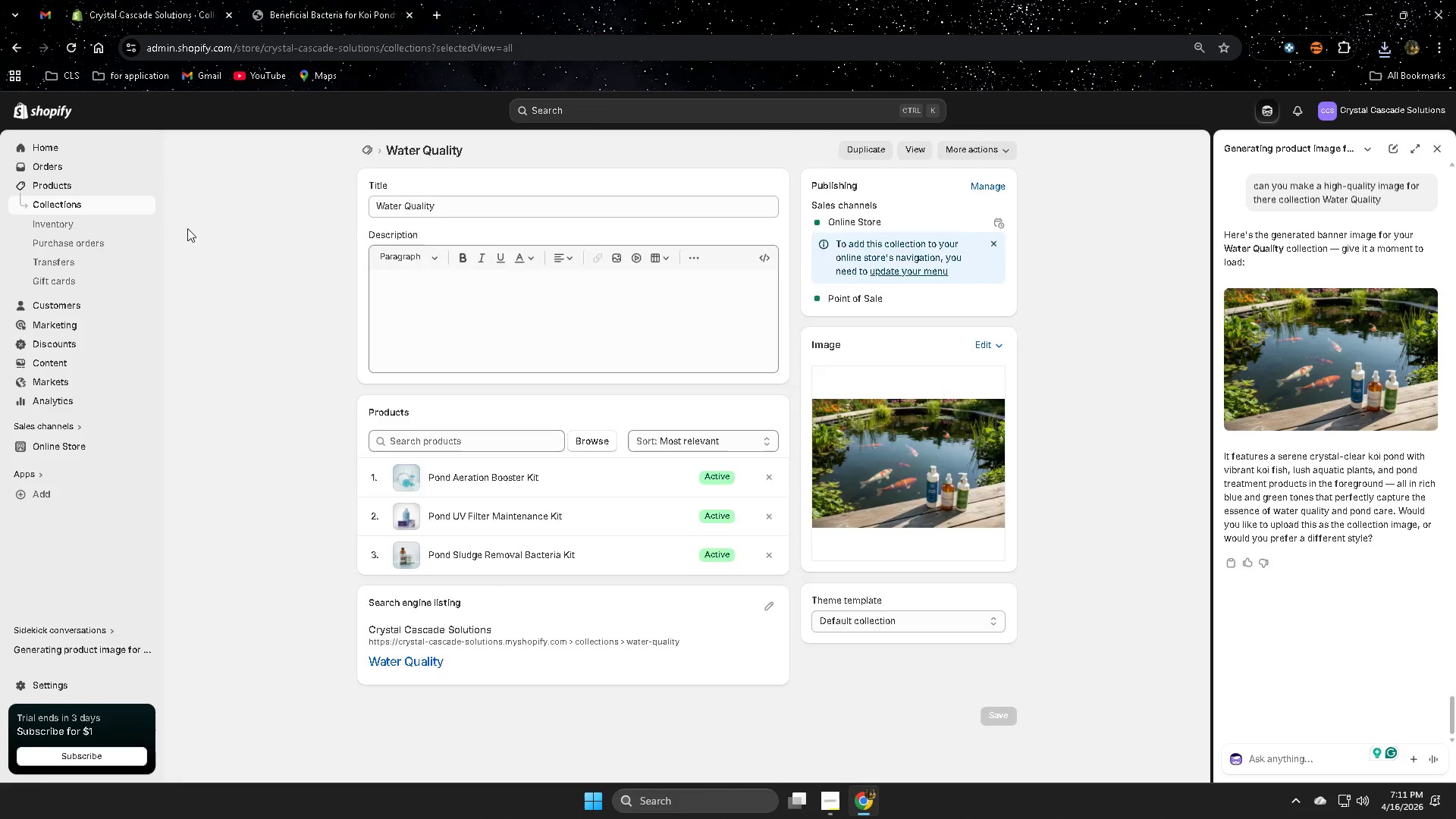 
wait(5.12)
 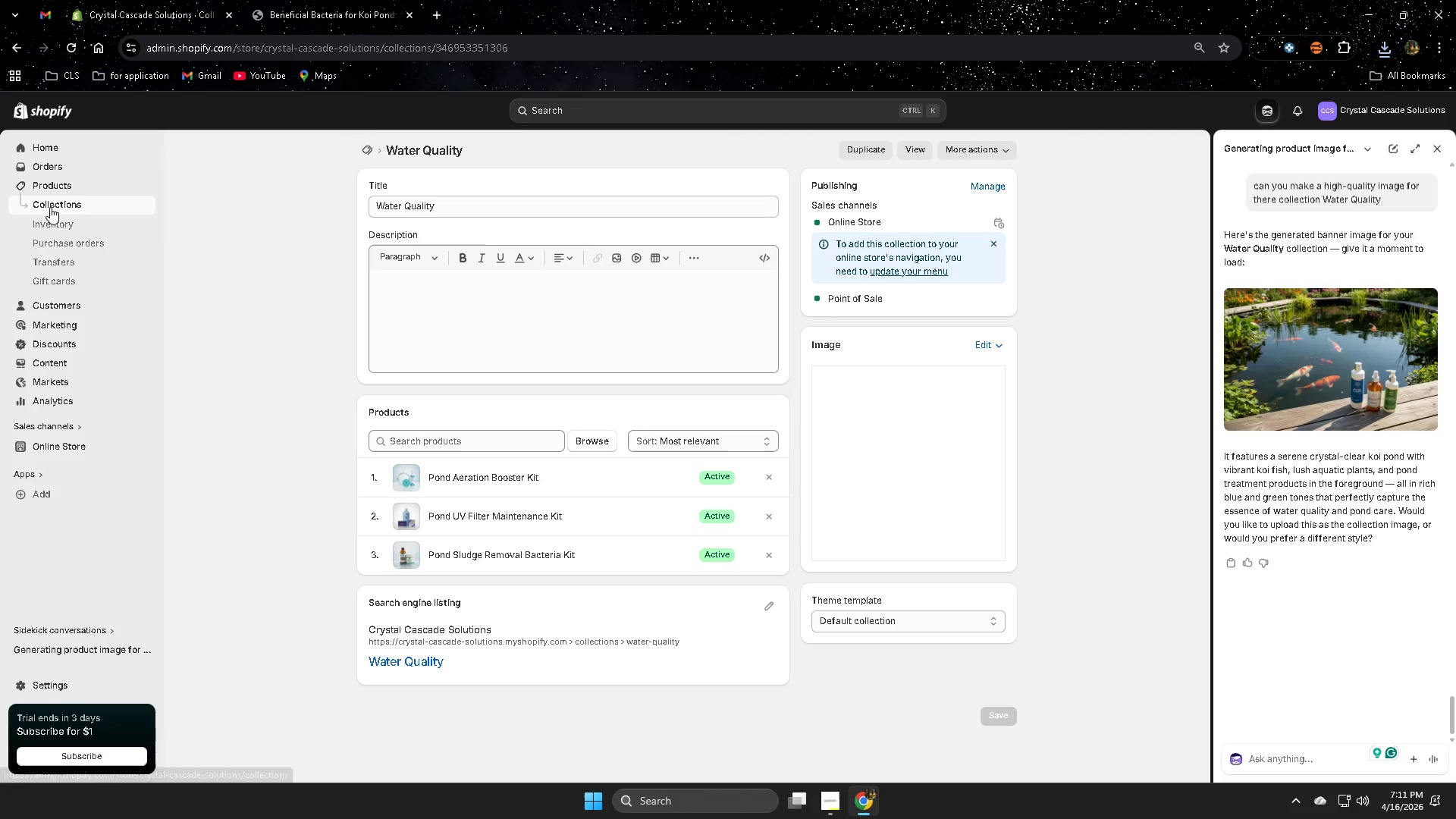 
left_click([367, 281])
 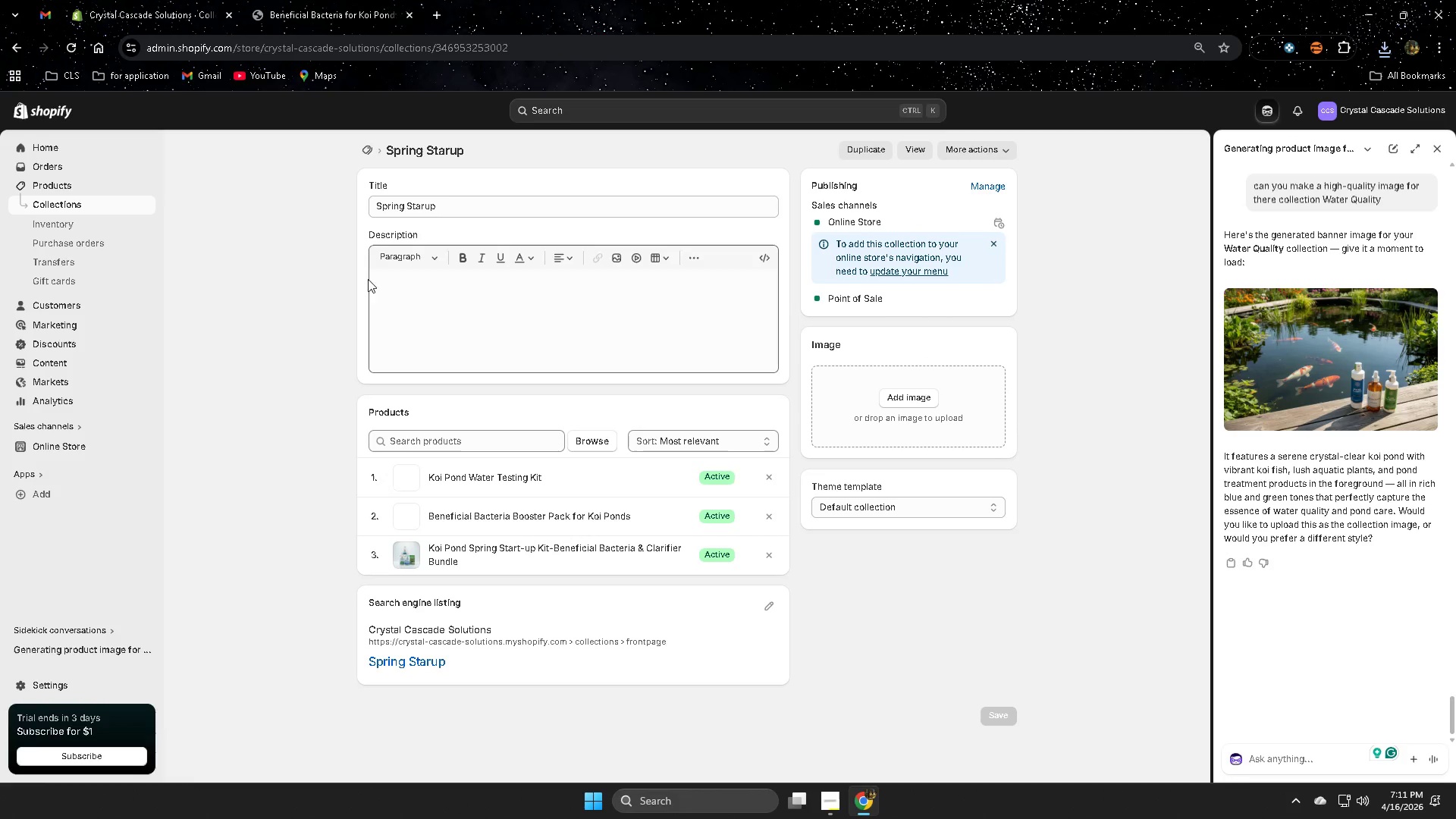 
left_click([1278, 762])
 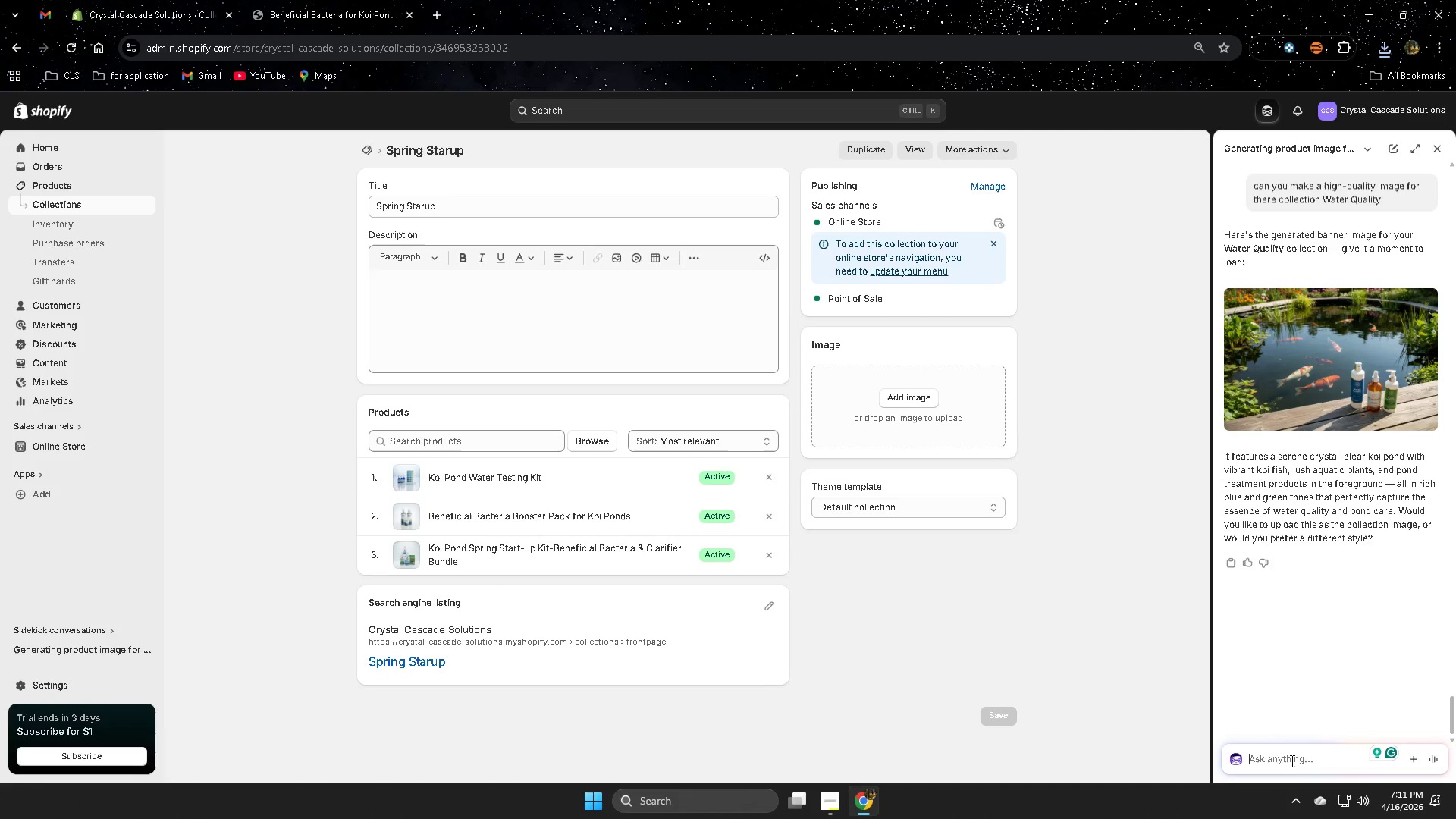 
type(next)
 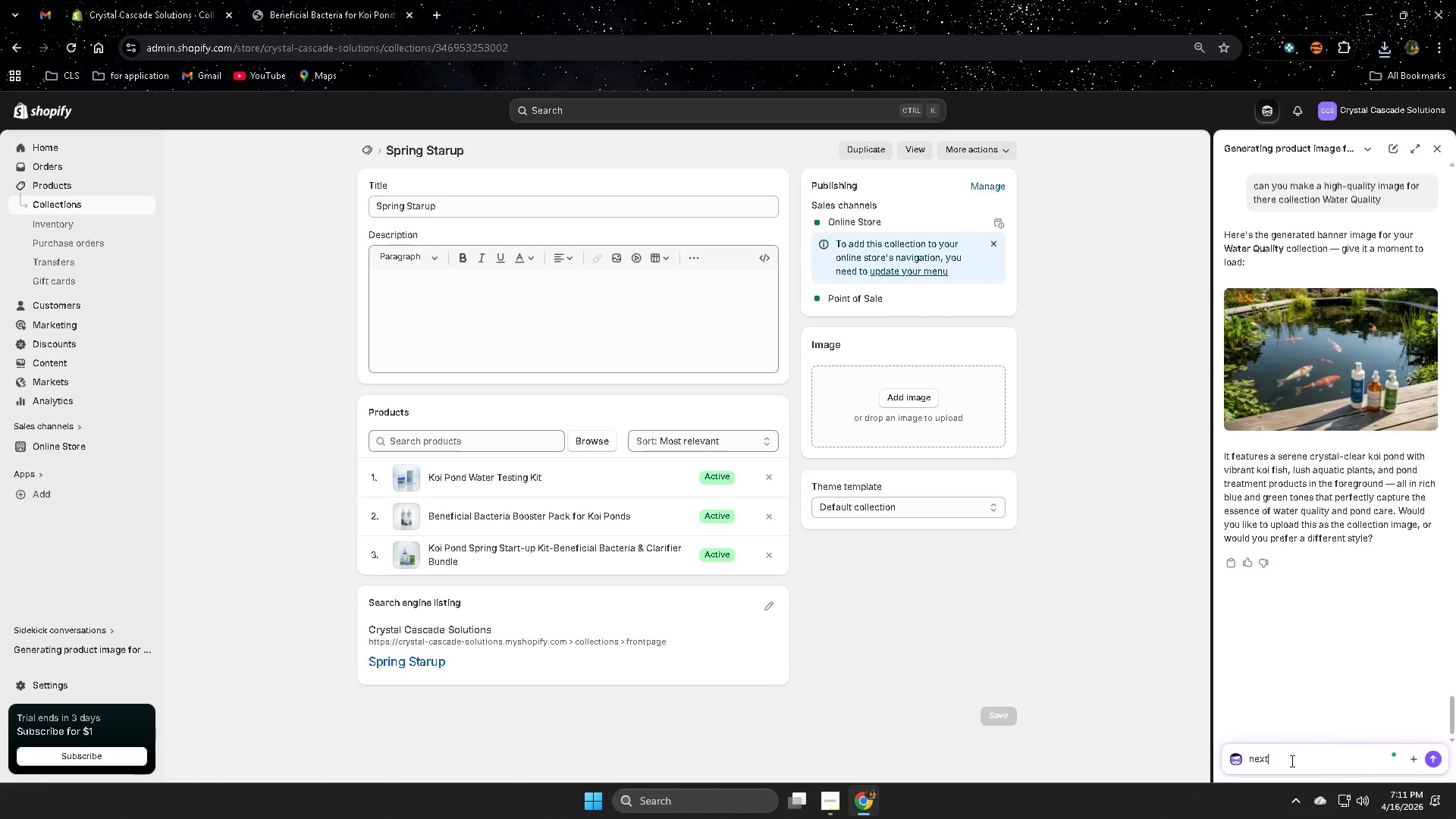 
key(Enter)
 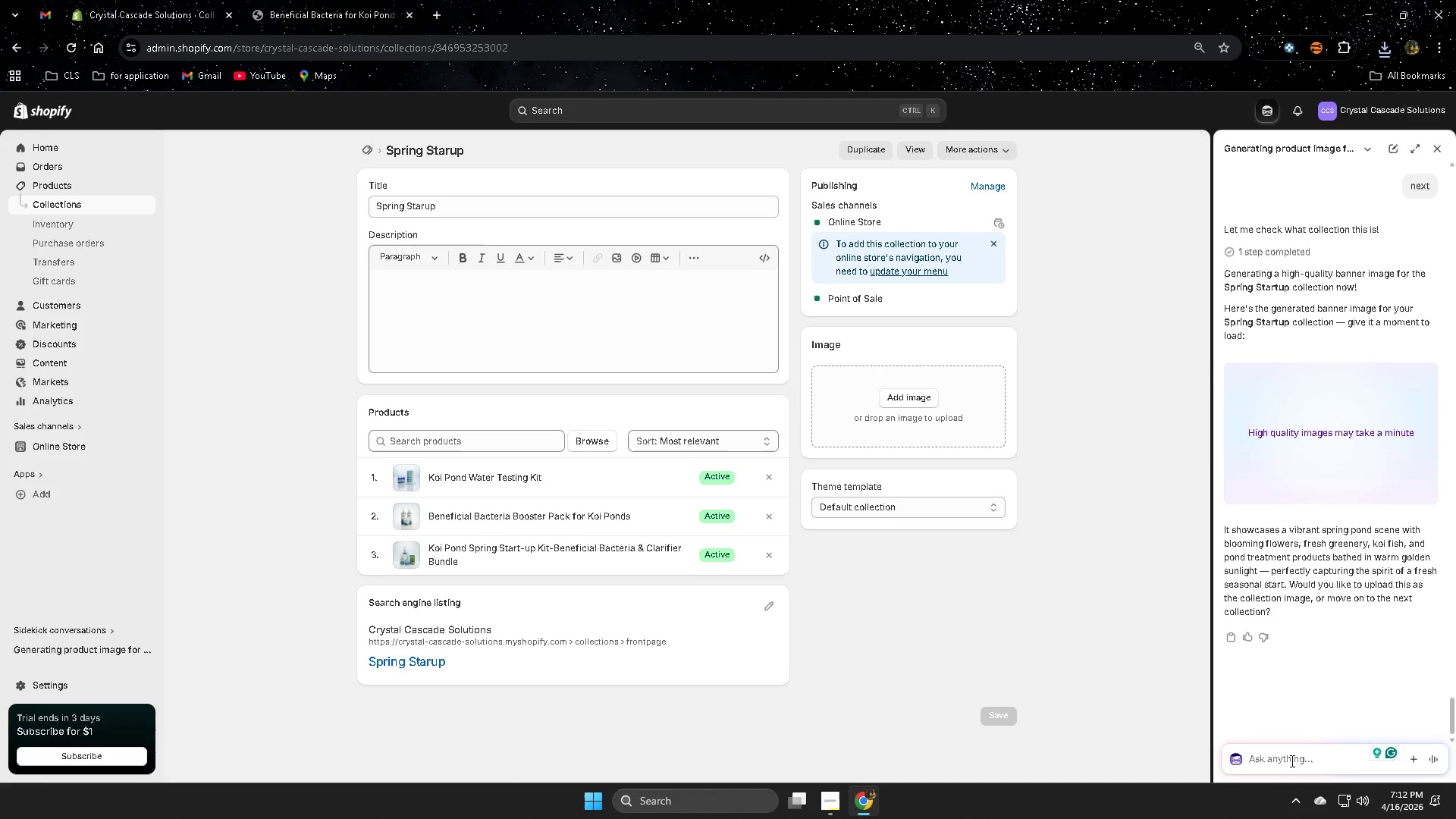 
wait(36.09)
 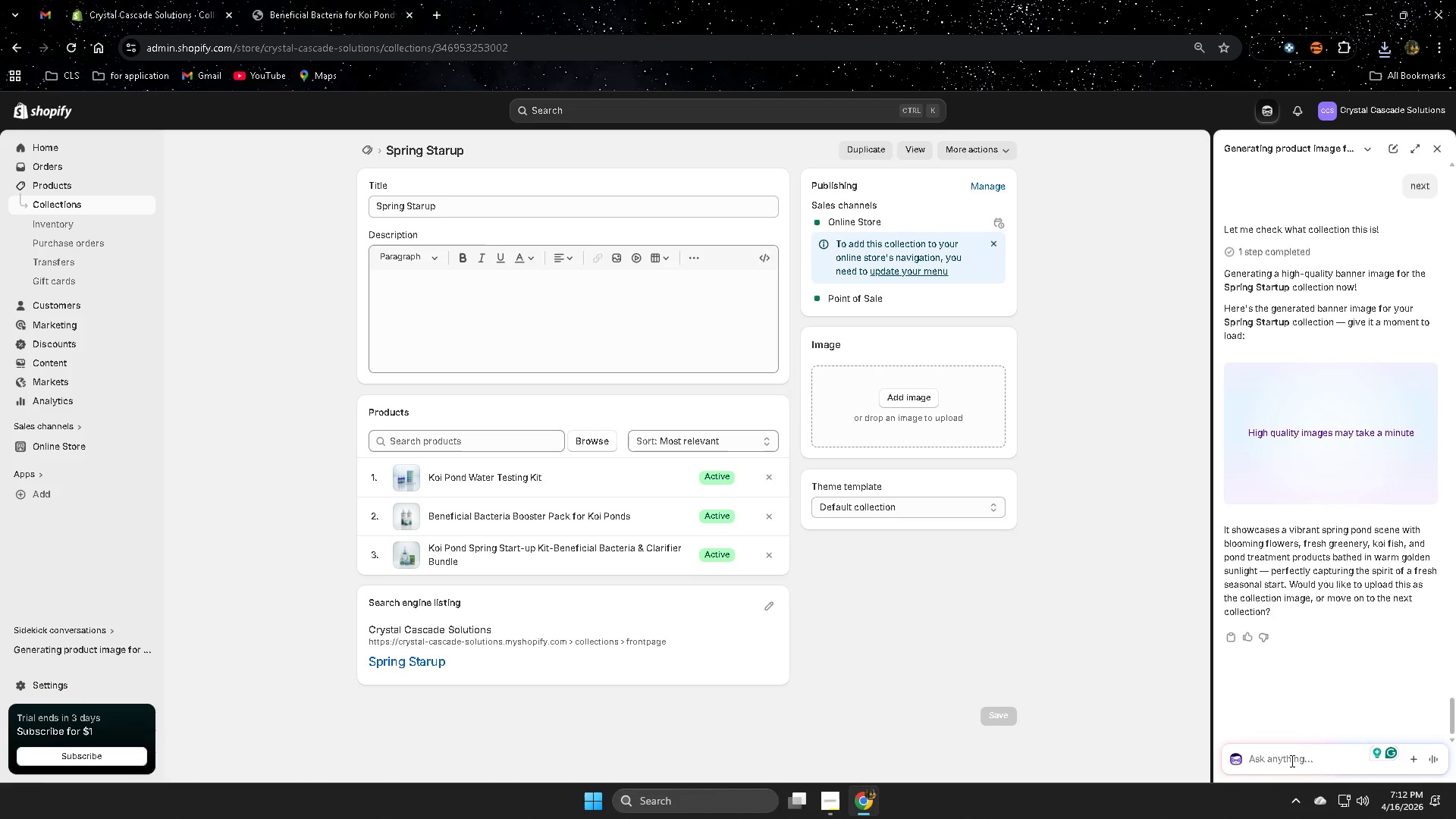 
left_click([1304, 460])
 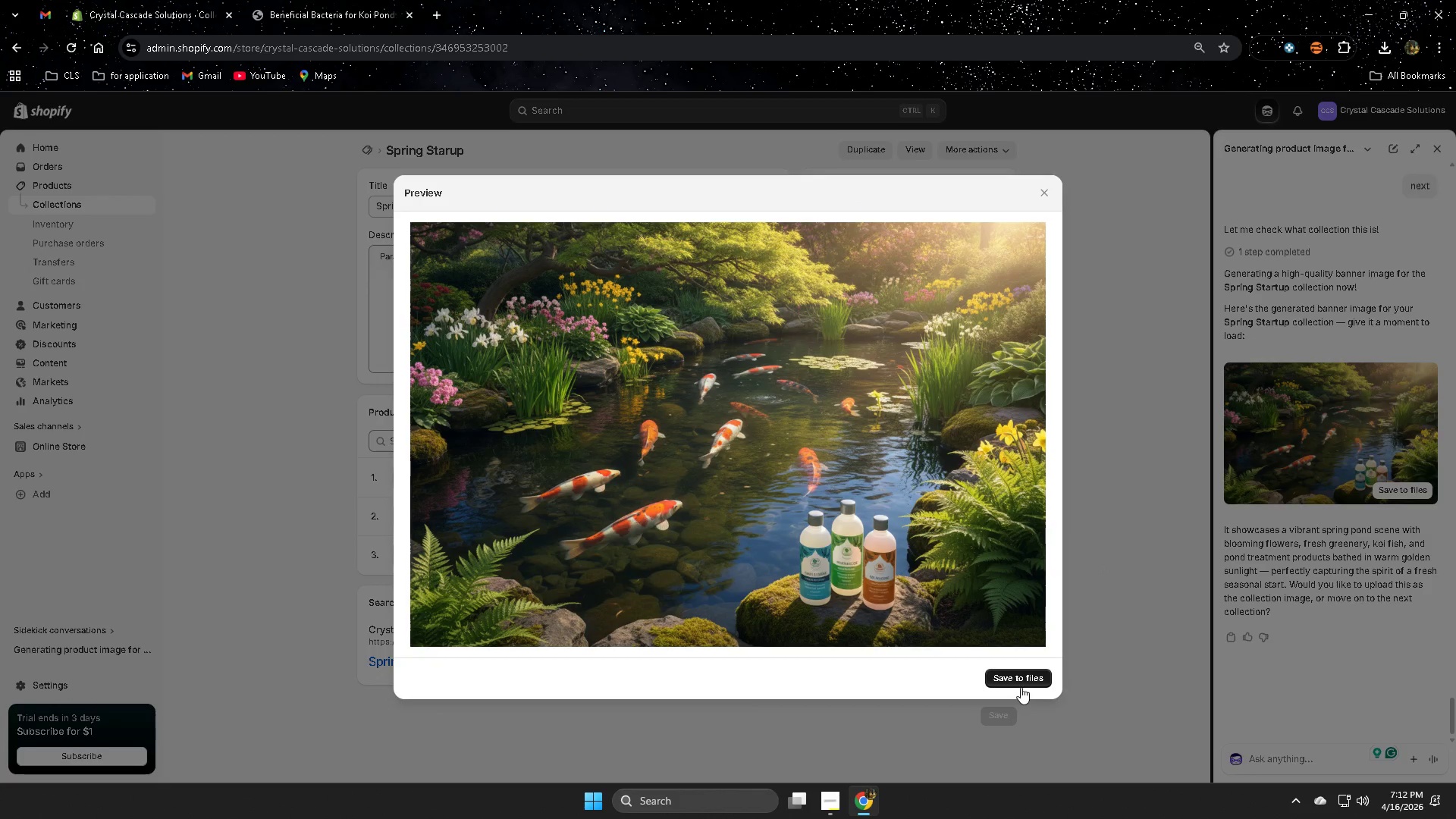 
left_click([1021, 681])
 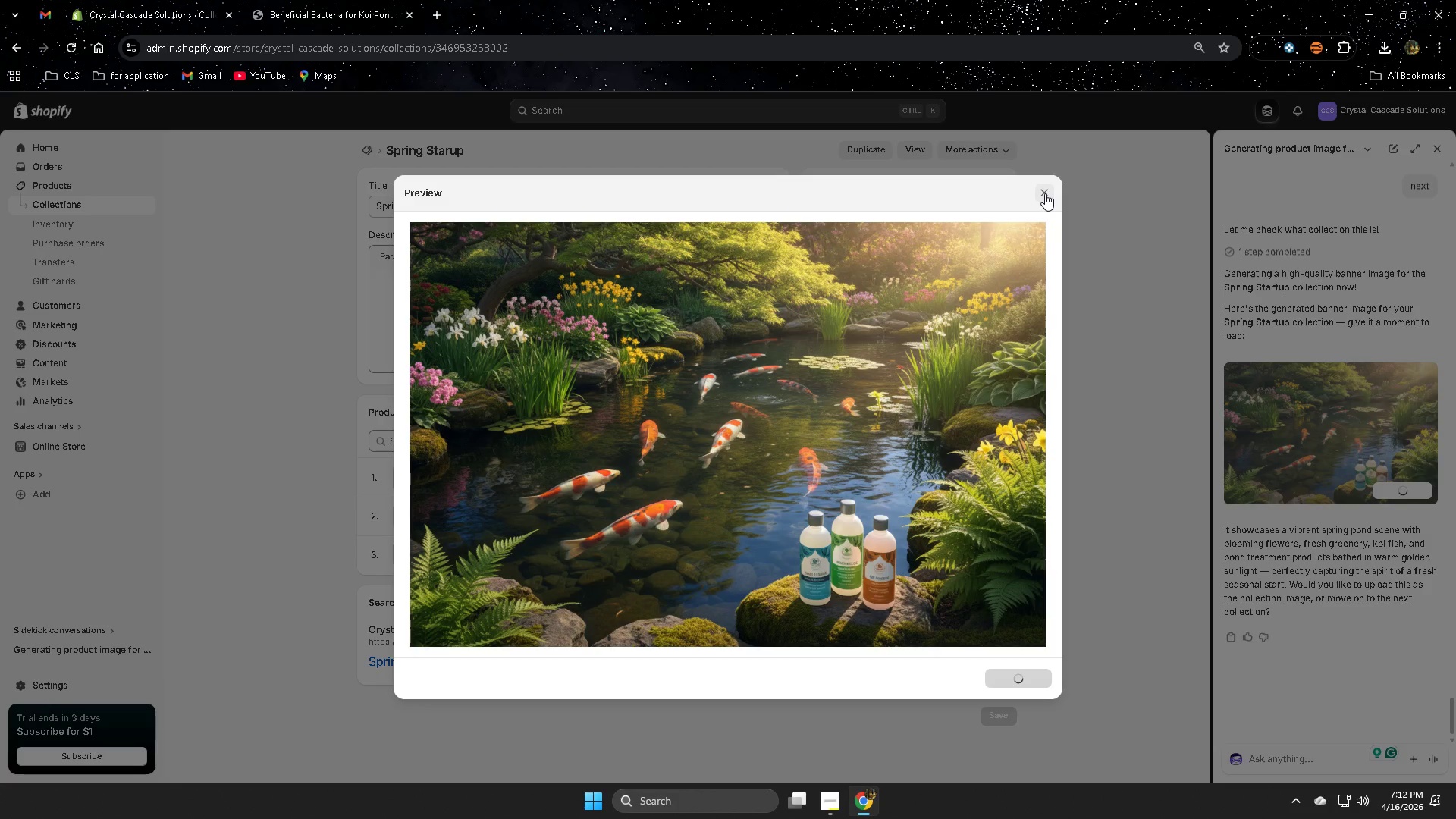 
left_click([1045, 193])
 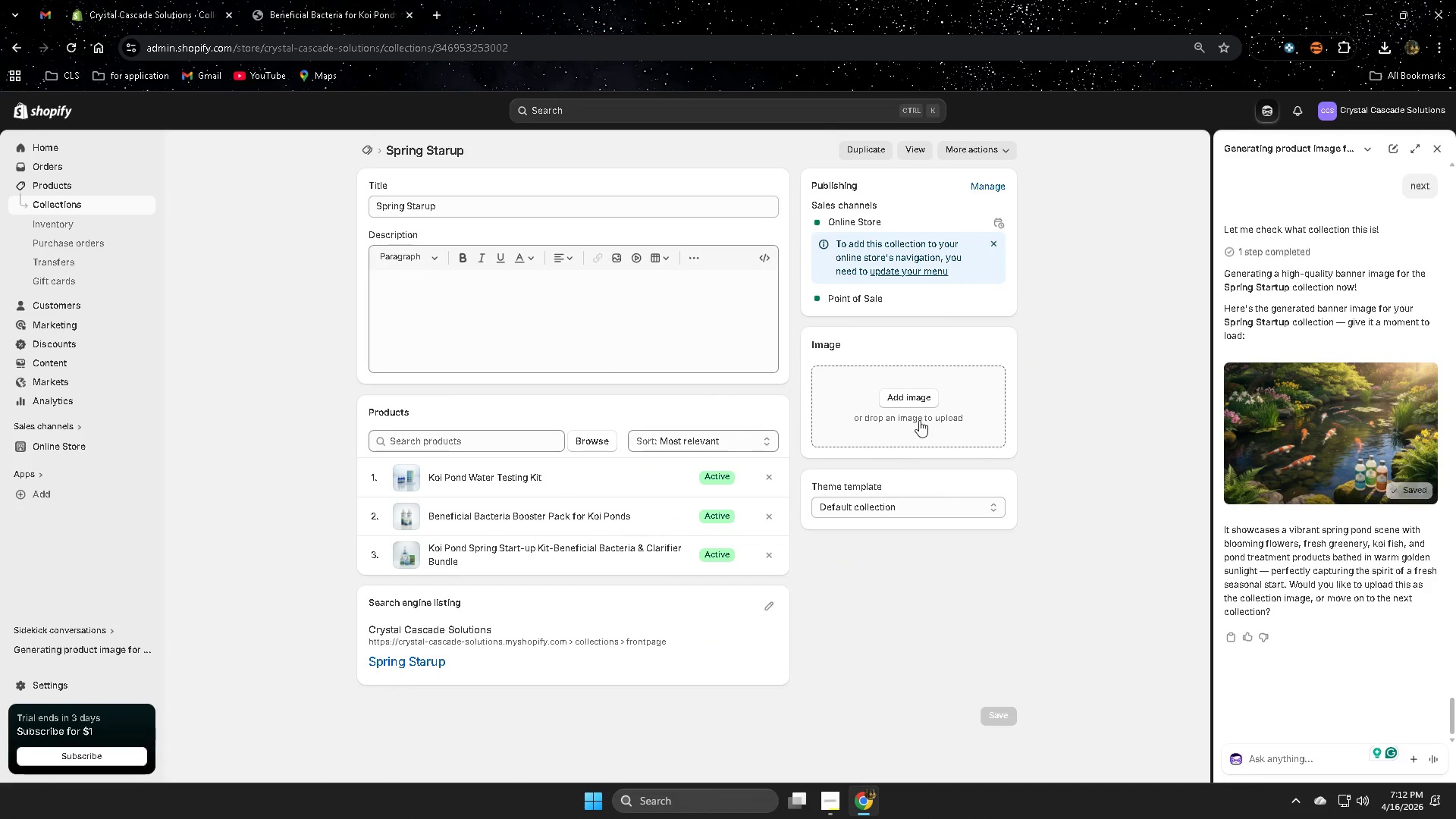 
left_click([918, 401])
 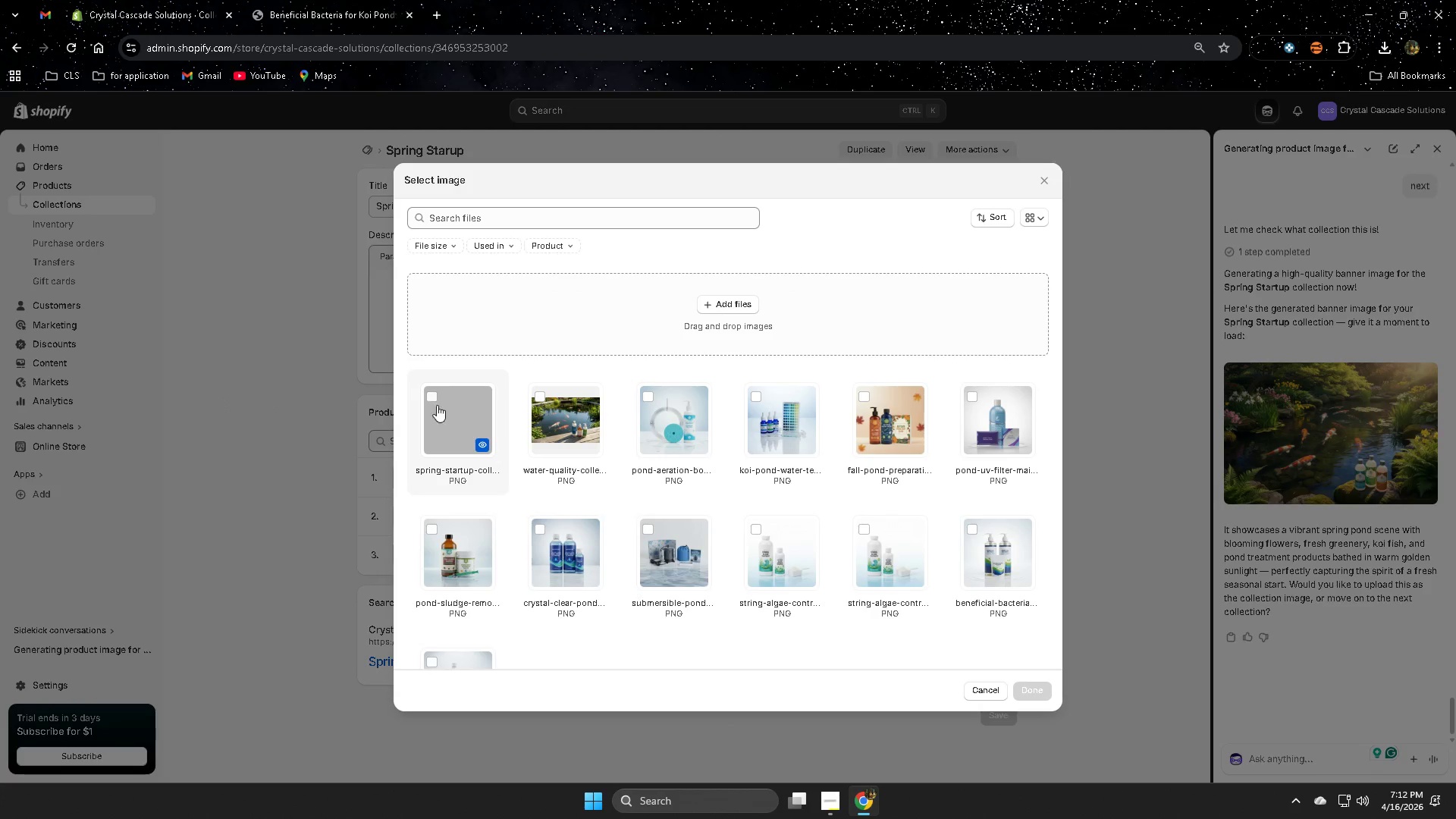 
left_click([434, 403])
 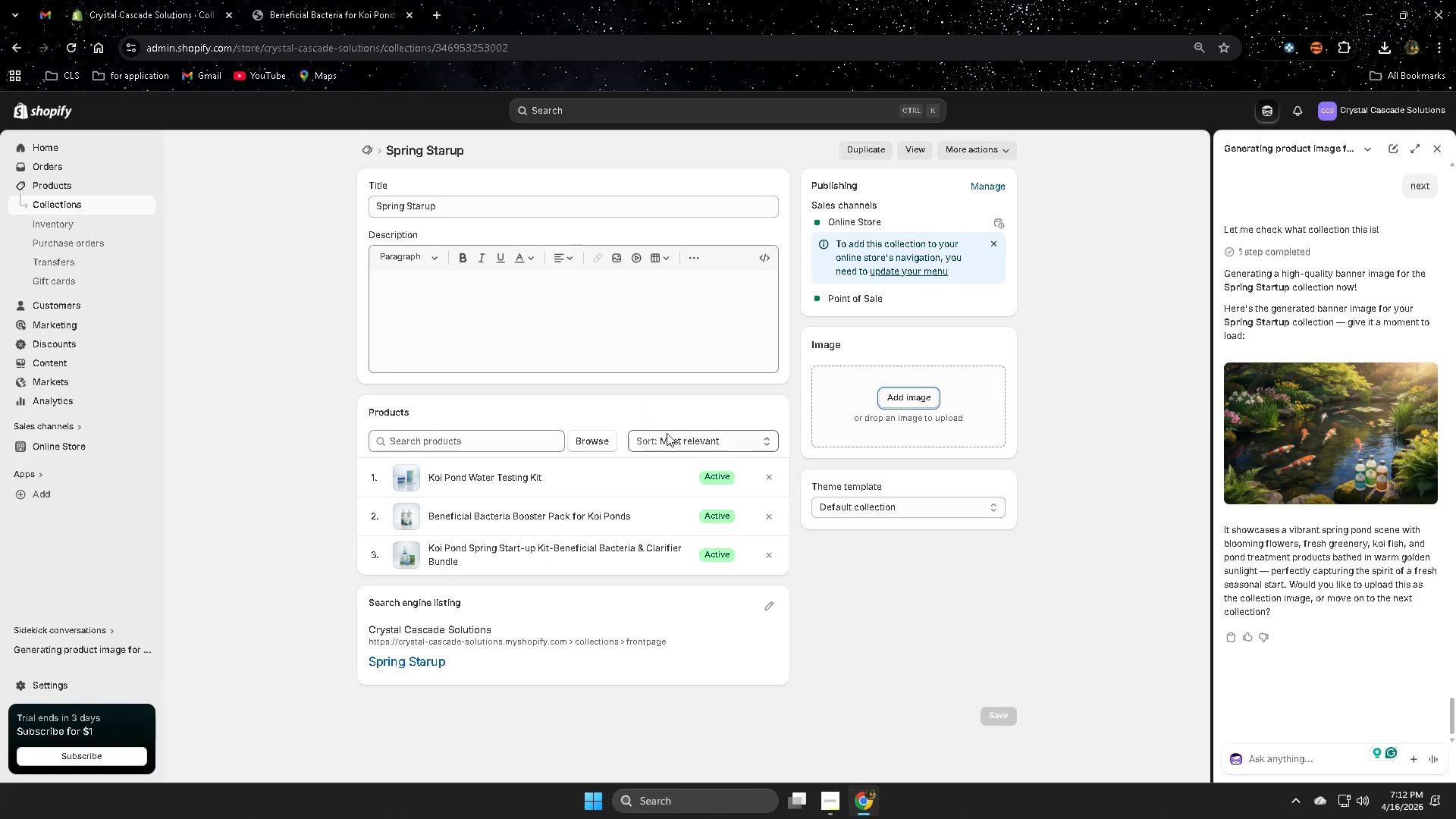 
wait(5.38)
 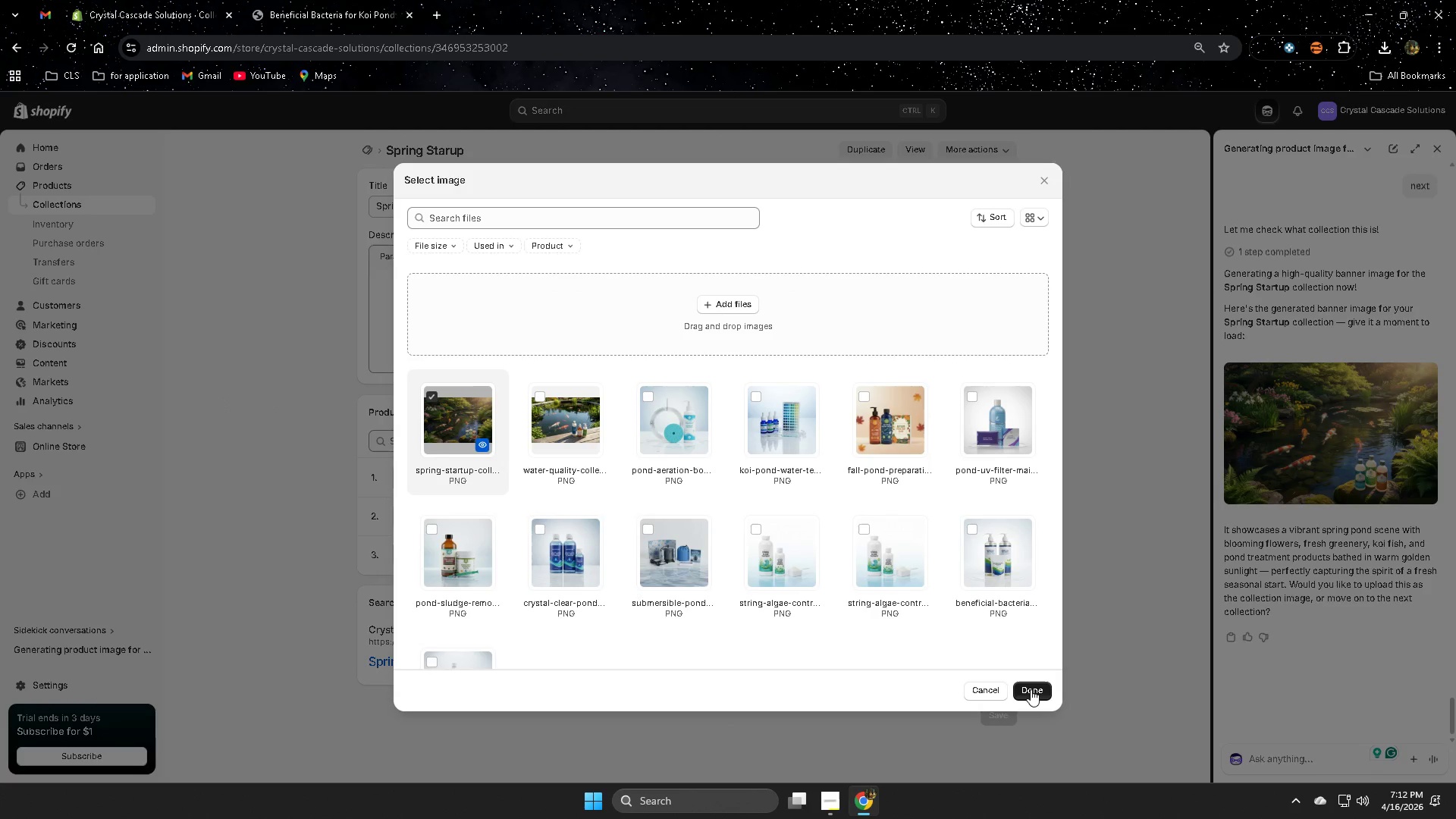 
left_click([1332, 431])
 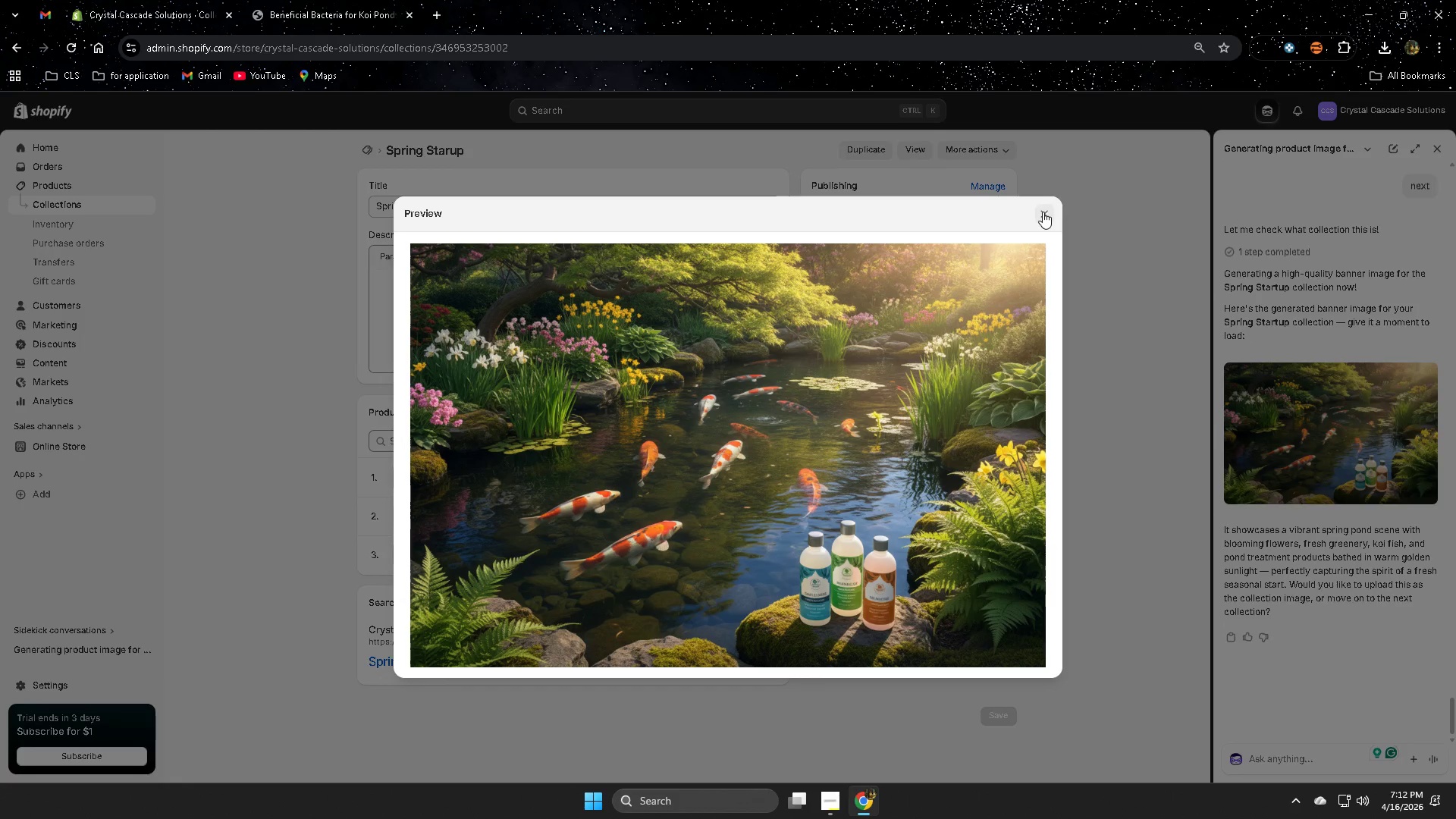 
left_click([1043, 212])
 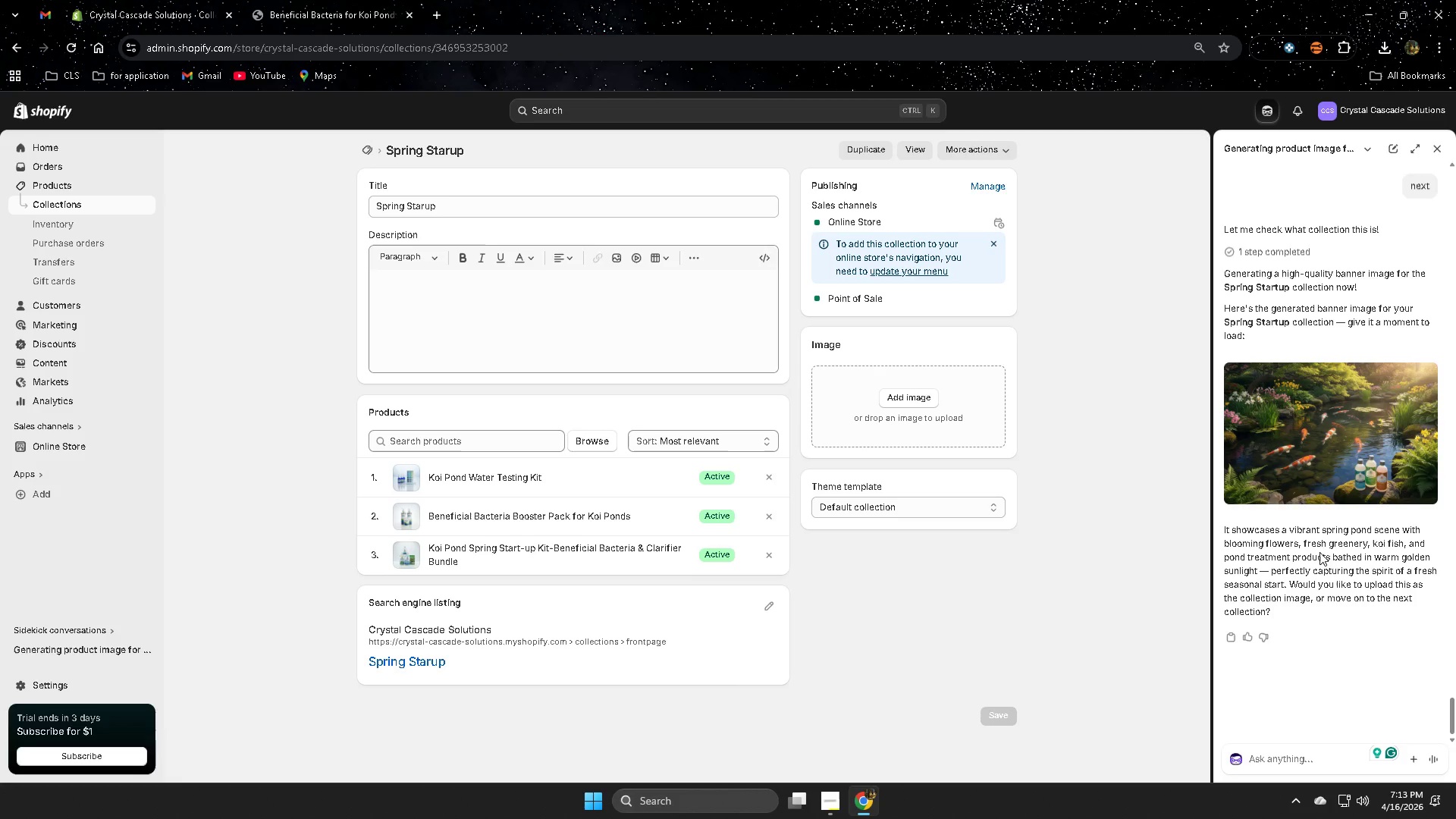 
wait(11.98)
 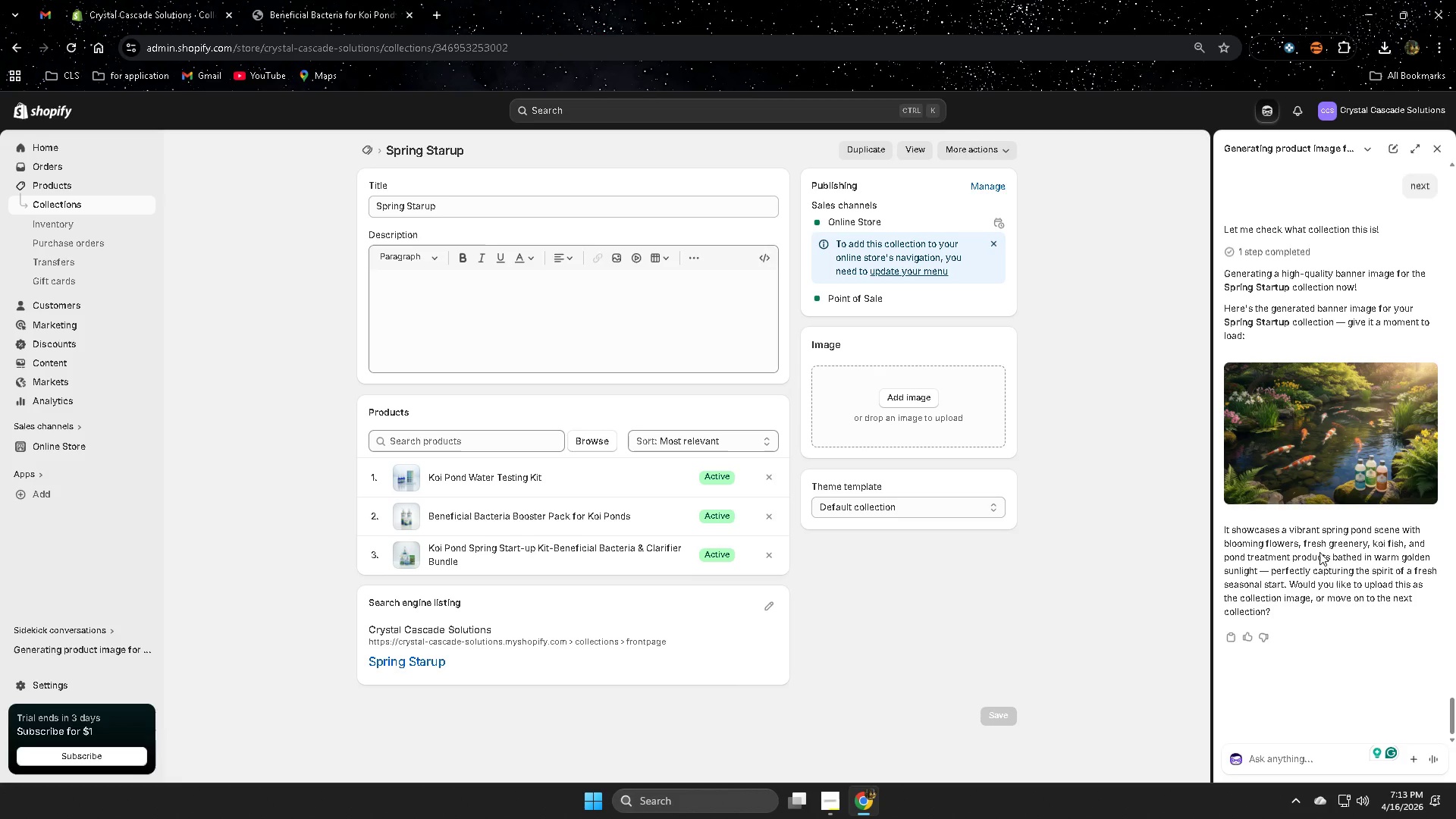 
left_click([1277, 764])
 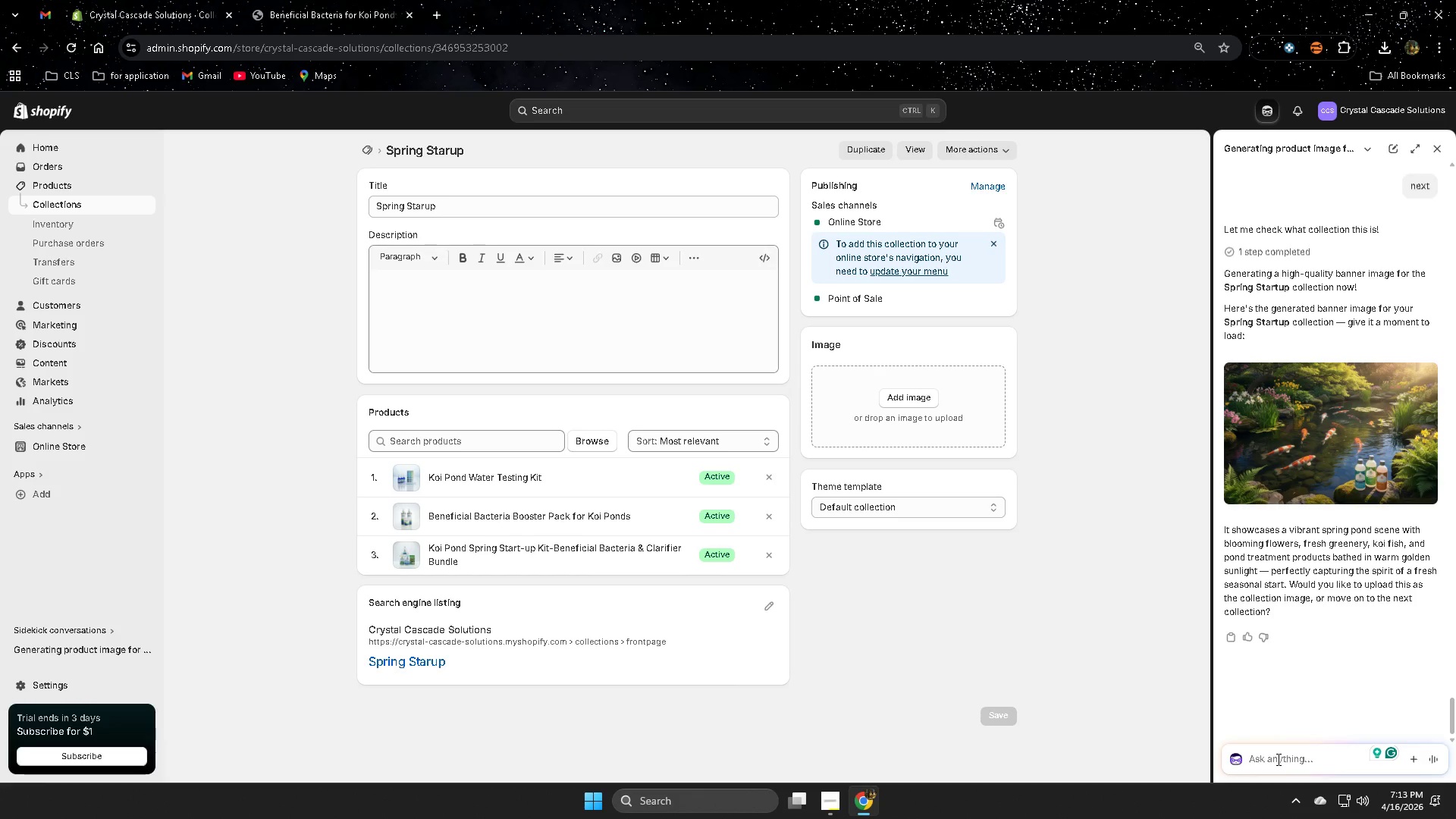 
type(add tge )
 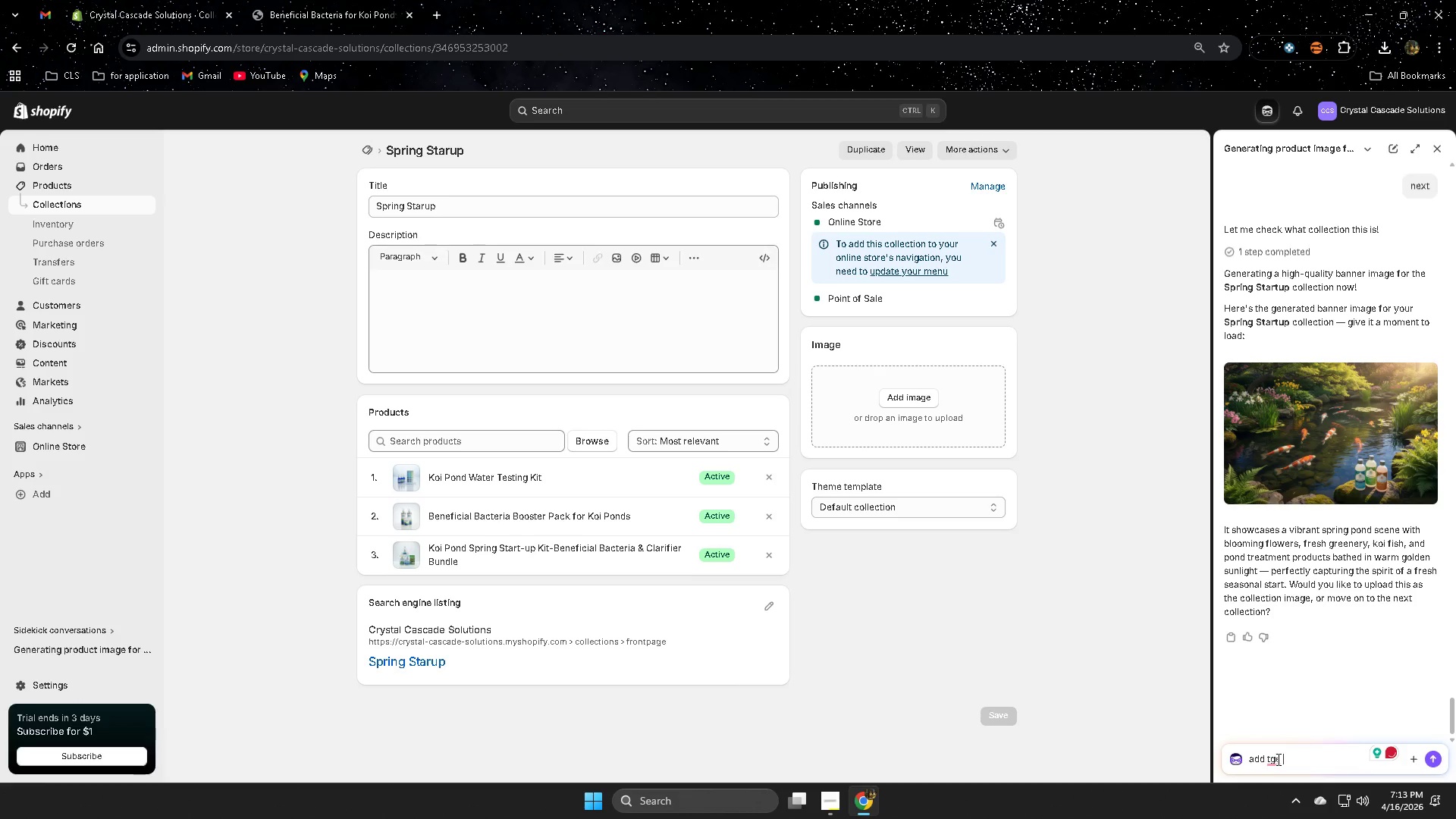 
hold_key(key=Backspace, duration=1.11)
 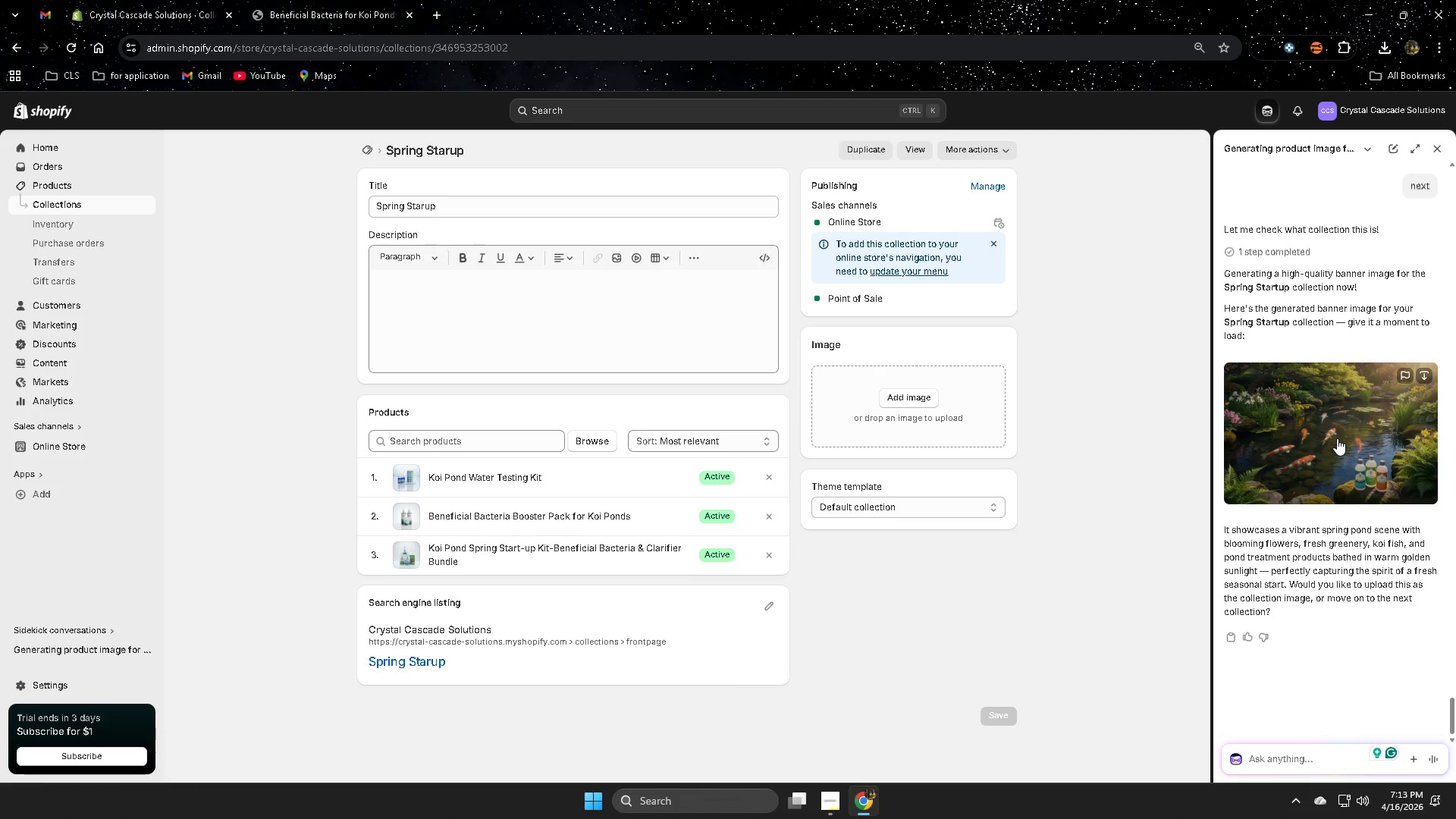 
left_click([1337, 437])
 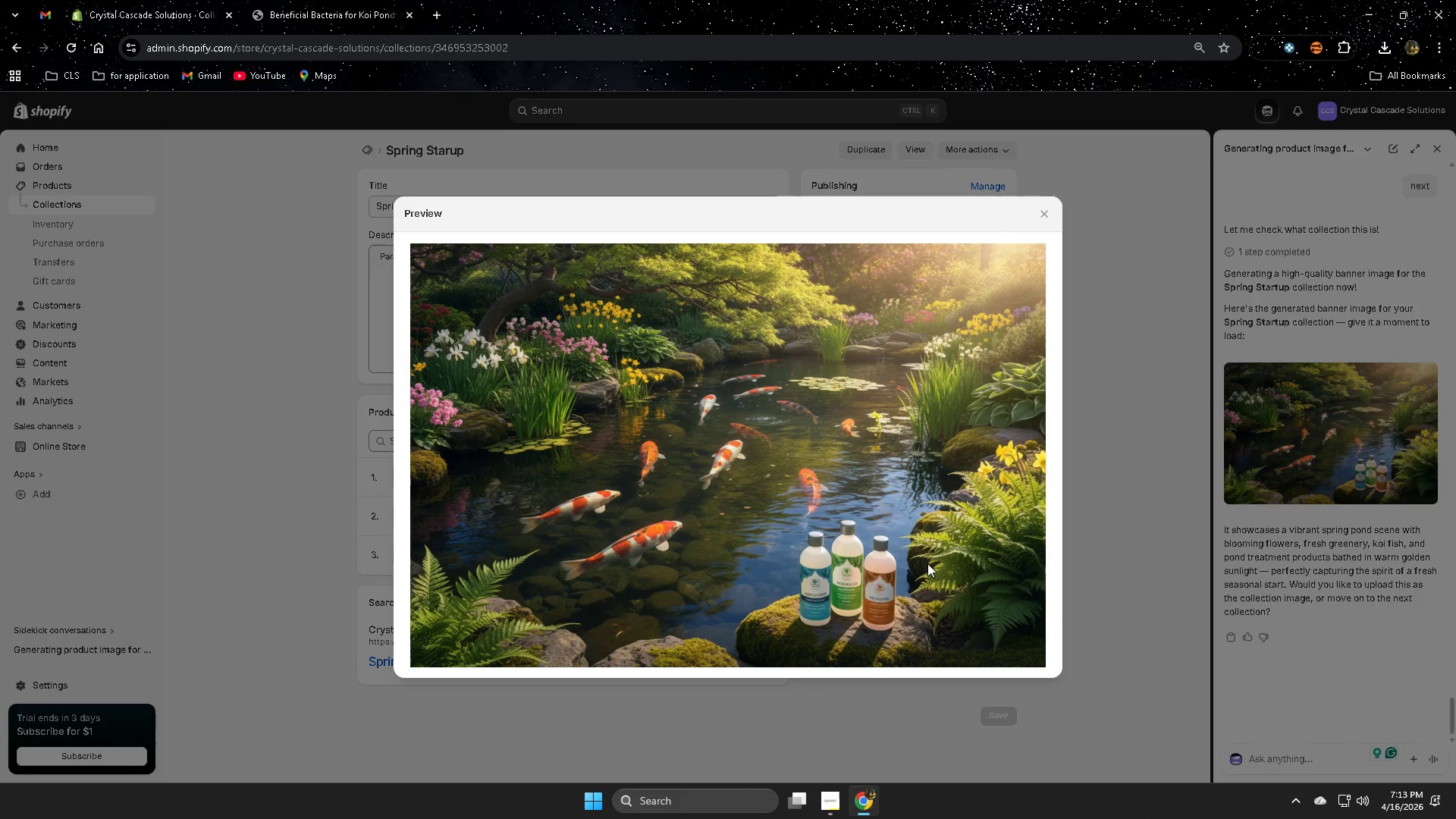 
left_click([917, 561])
 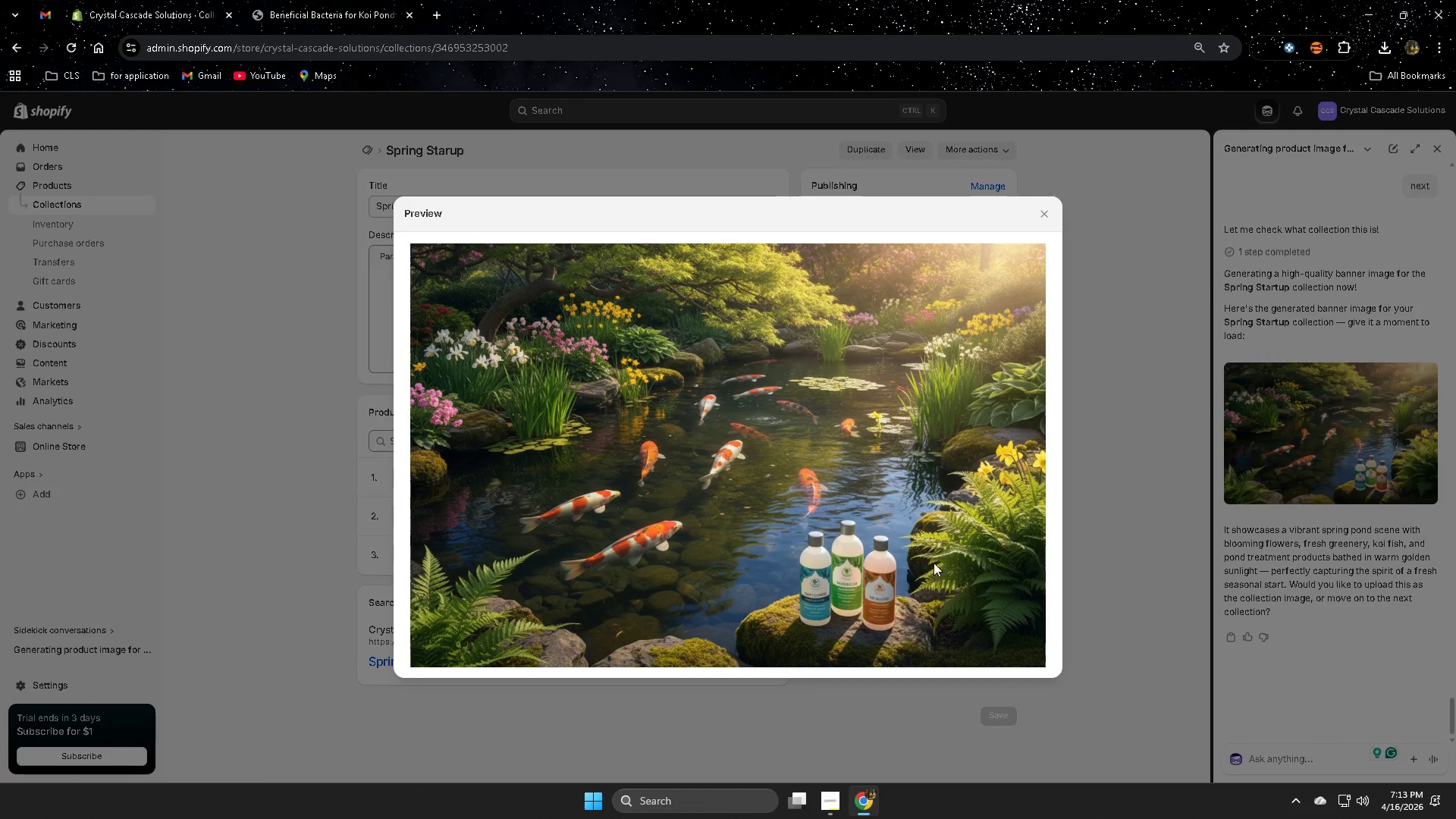 
key(Escape)
 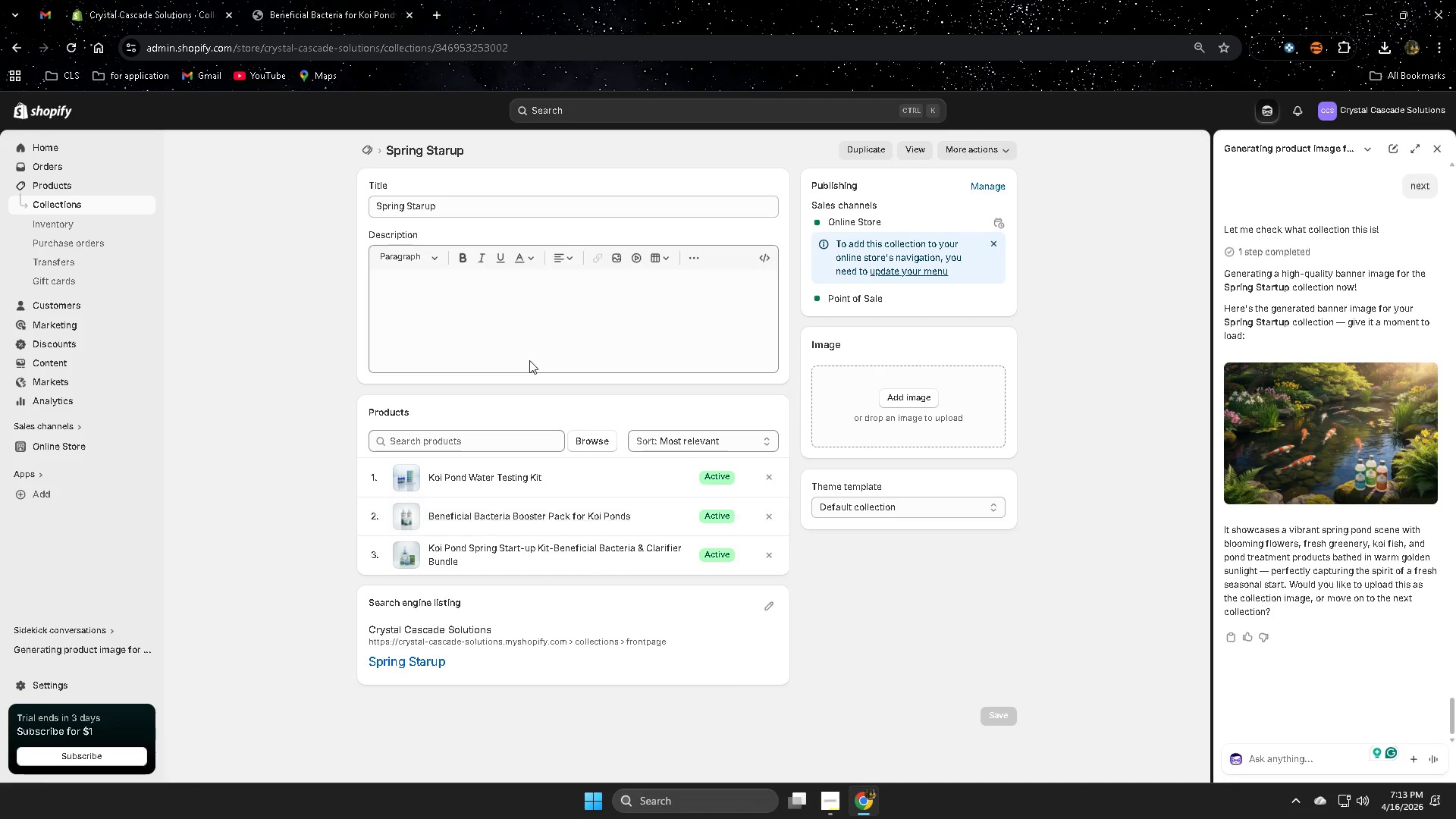 
left_click([912, 405])
 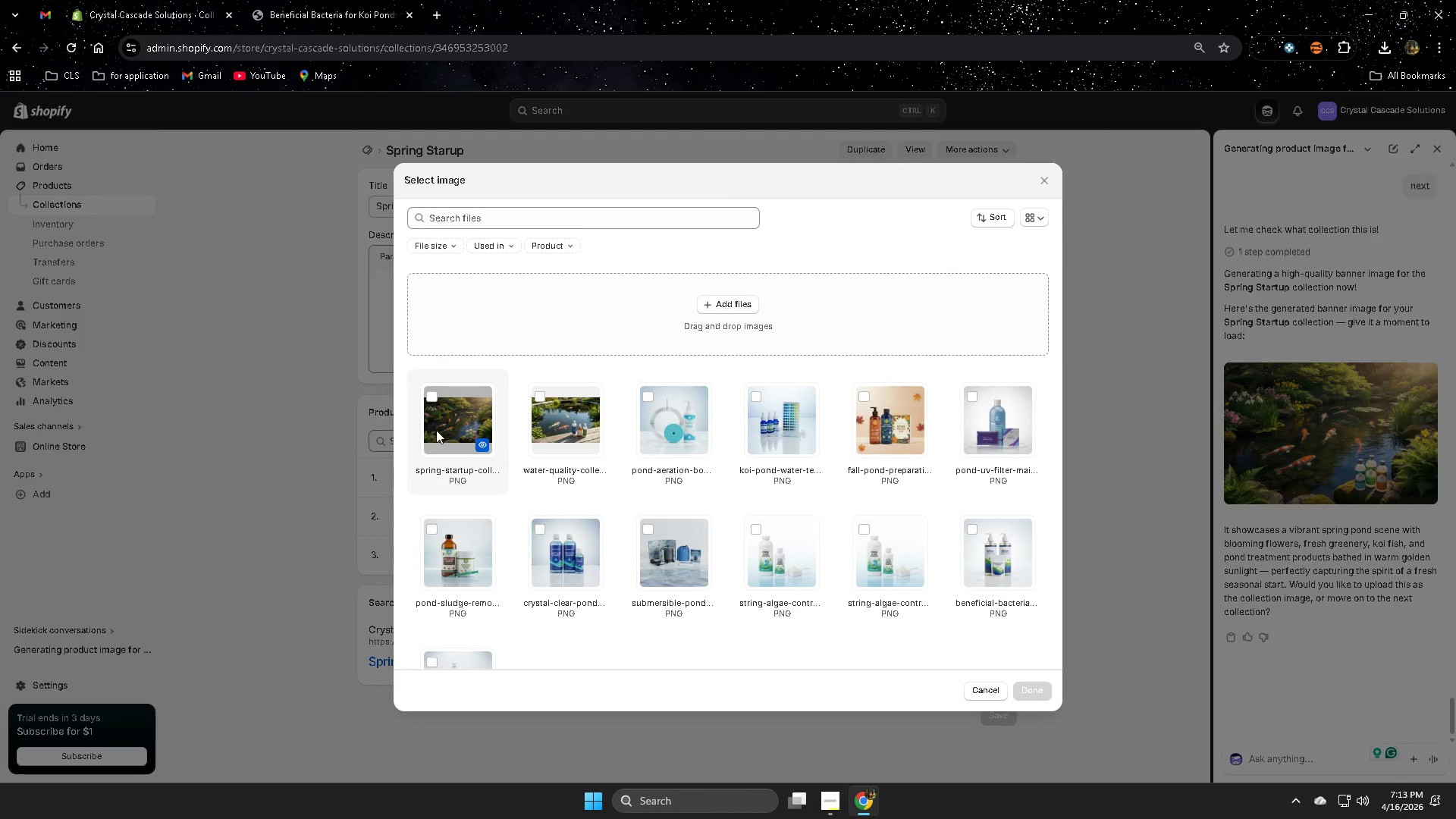 
left_click([445, 424])
 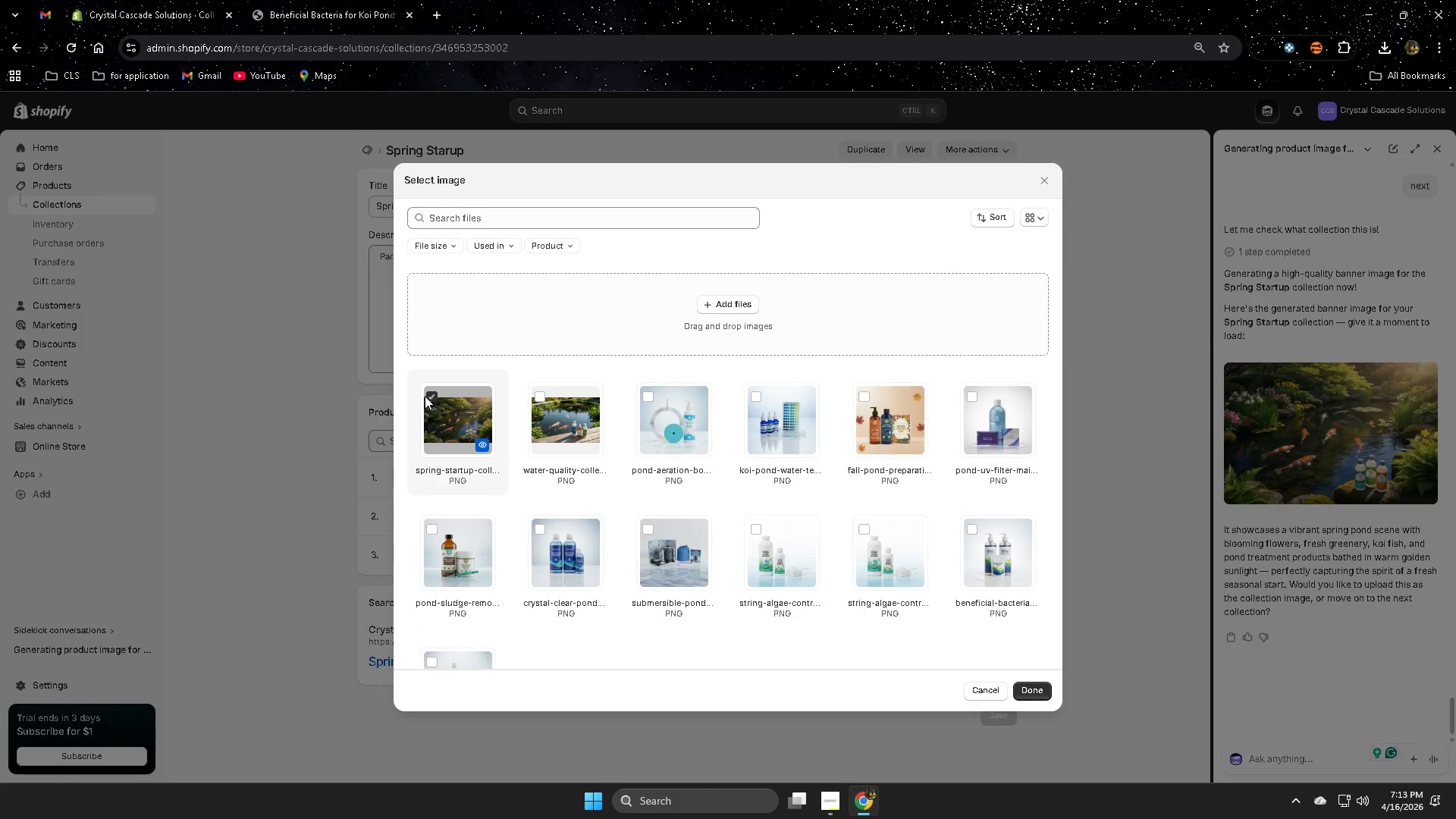 
left_click([1049, 184])
 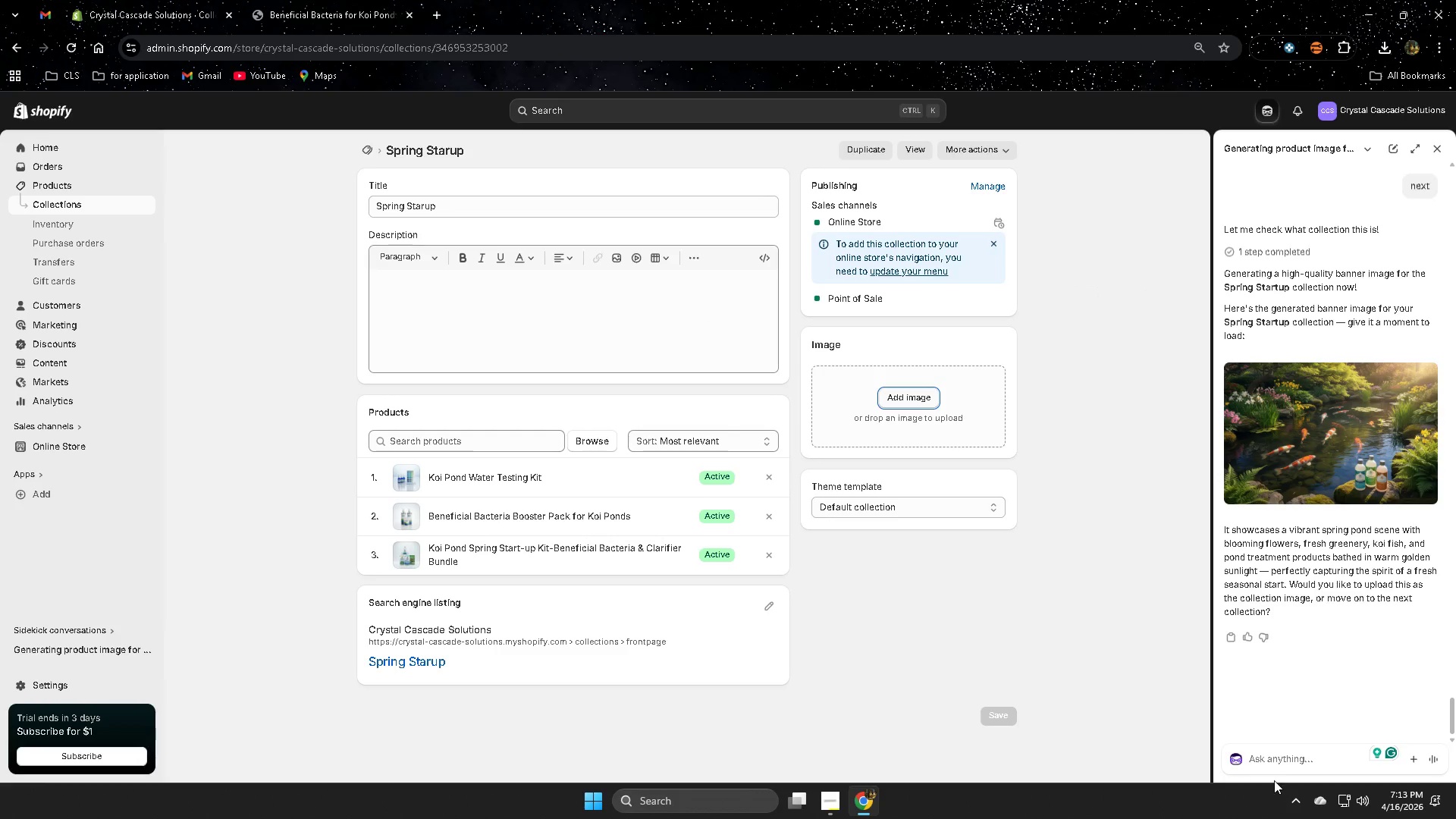 
left_click([1283, 761])
 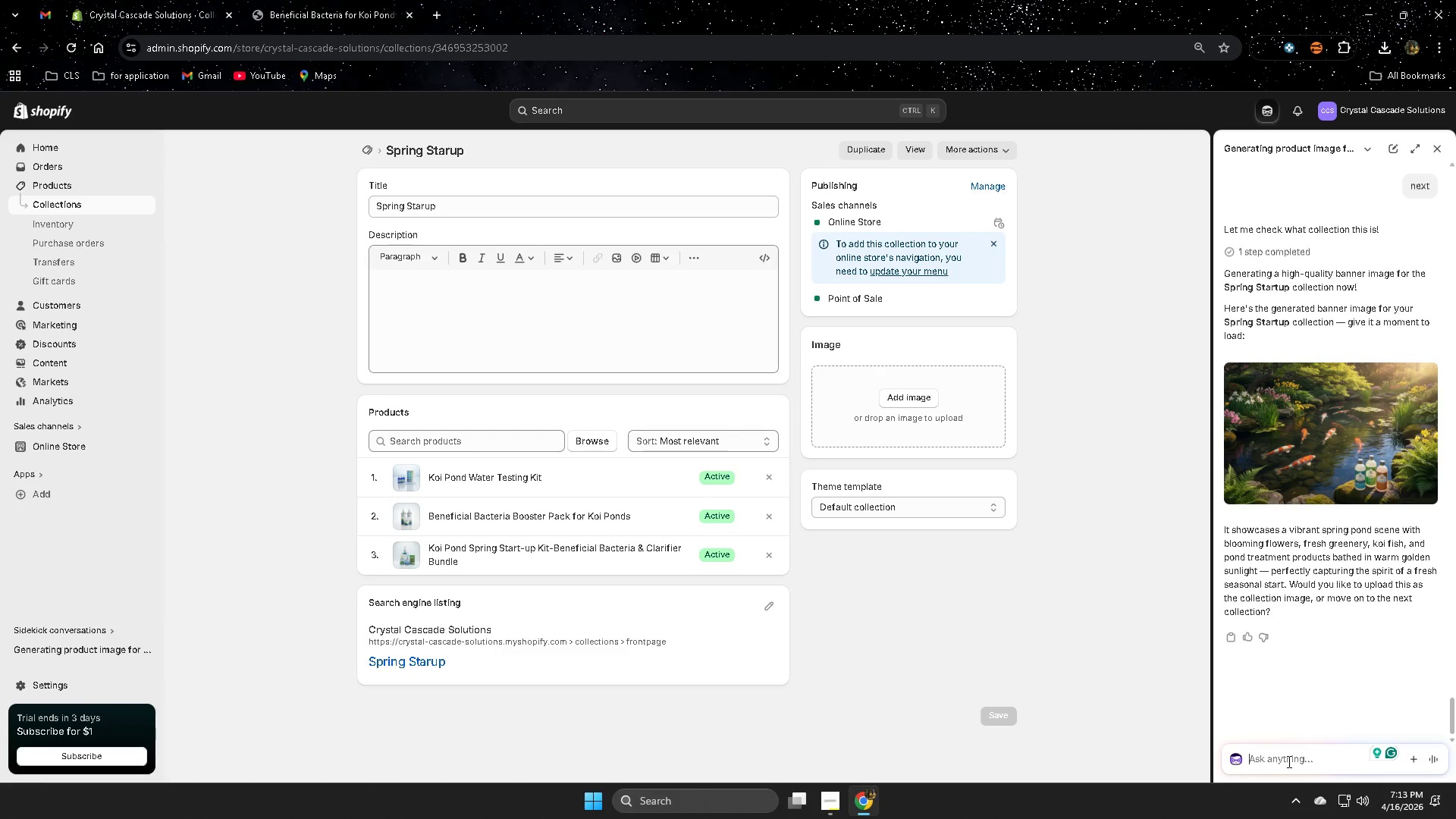 
type(add tbge )
key(Backspace)
key(Backspace)
key(Backspace)
key(Backspace)
type(he product on the collection)
 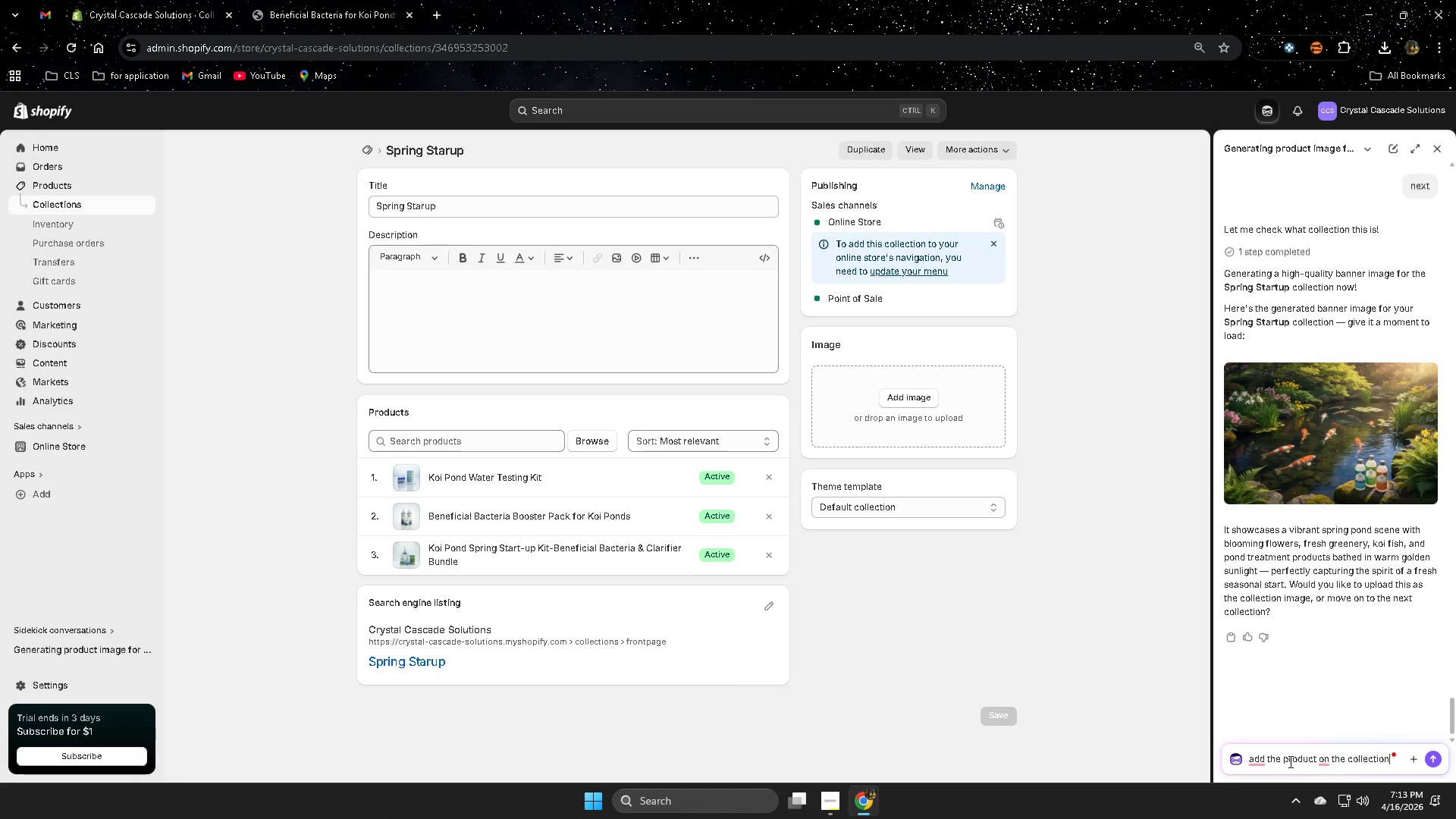 
key(Enter)
 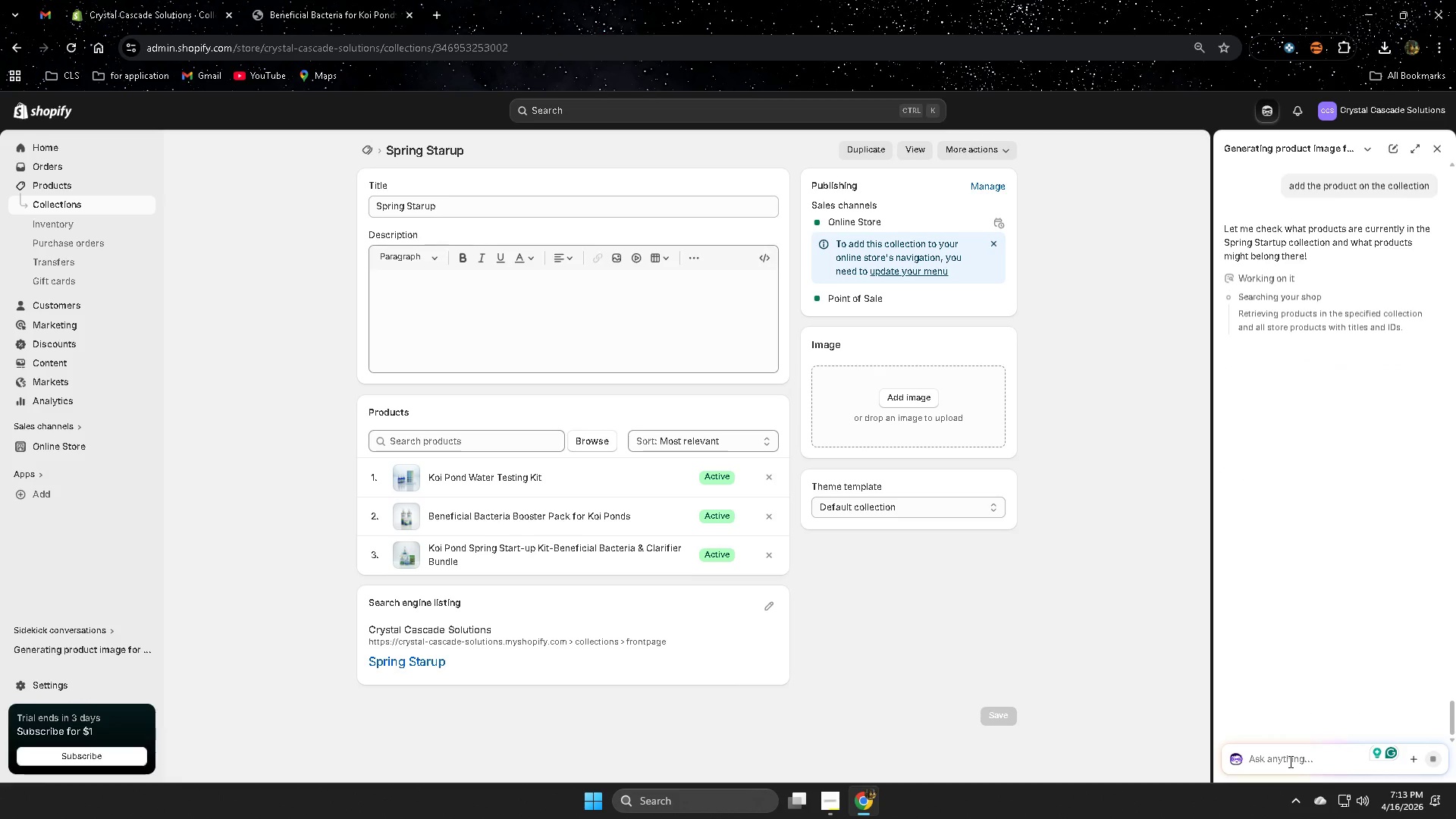 
wait(7.92)
 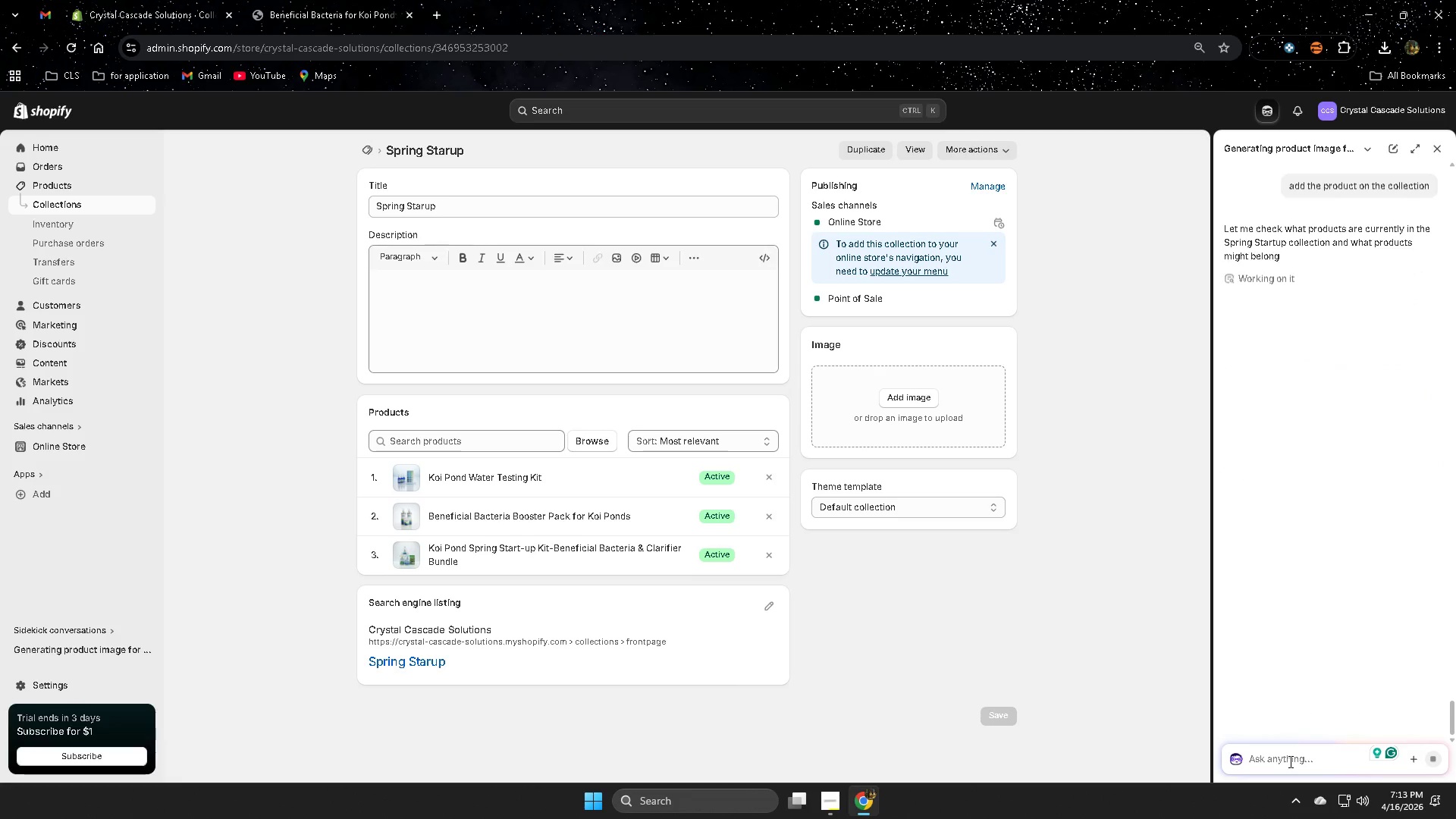 
left_click([314, 0])
 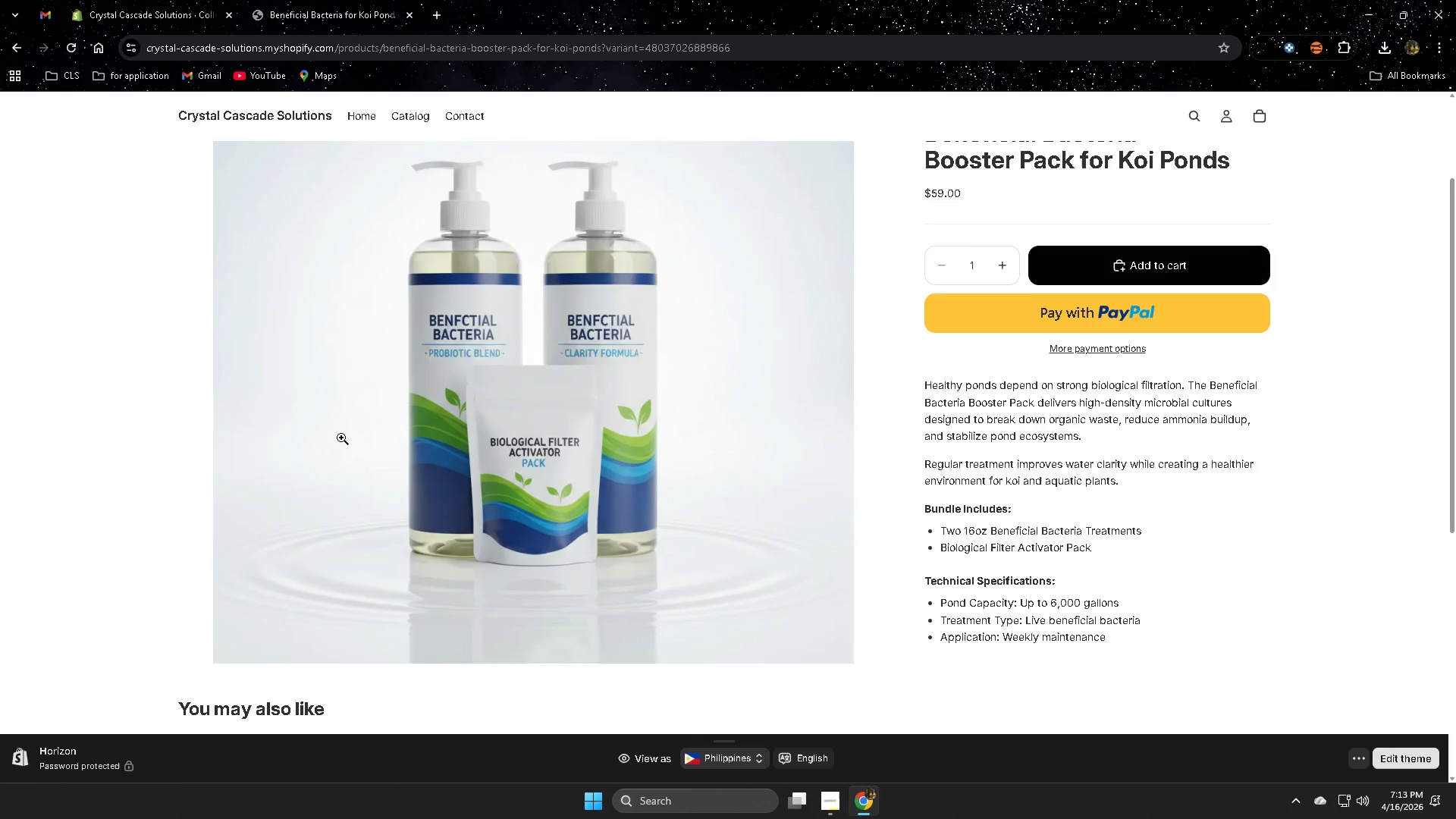 
scroll: coordinate [271, 485], scroll_direction: up, amount: 1.0
 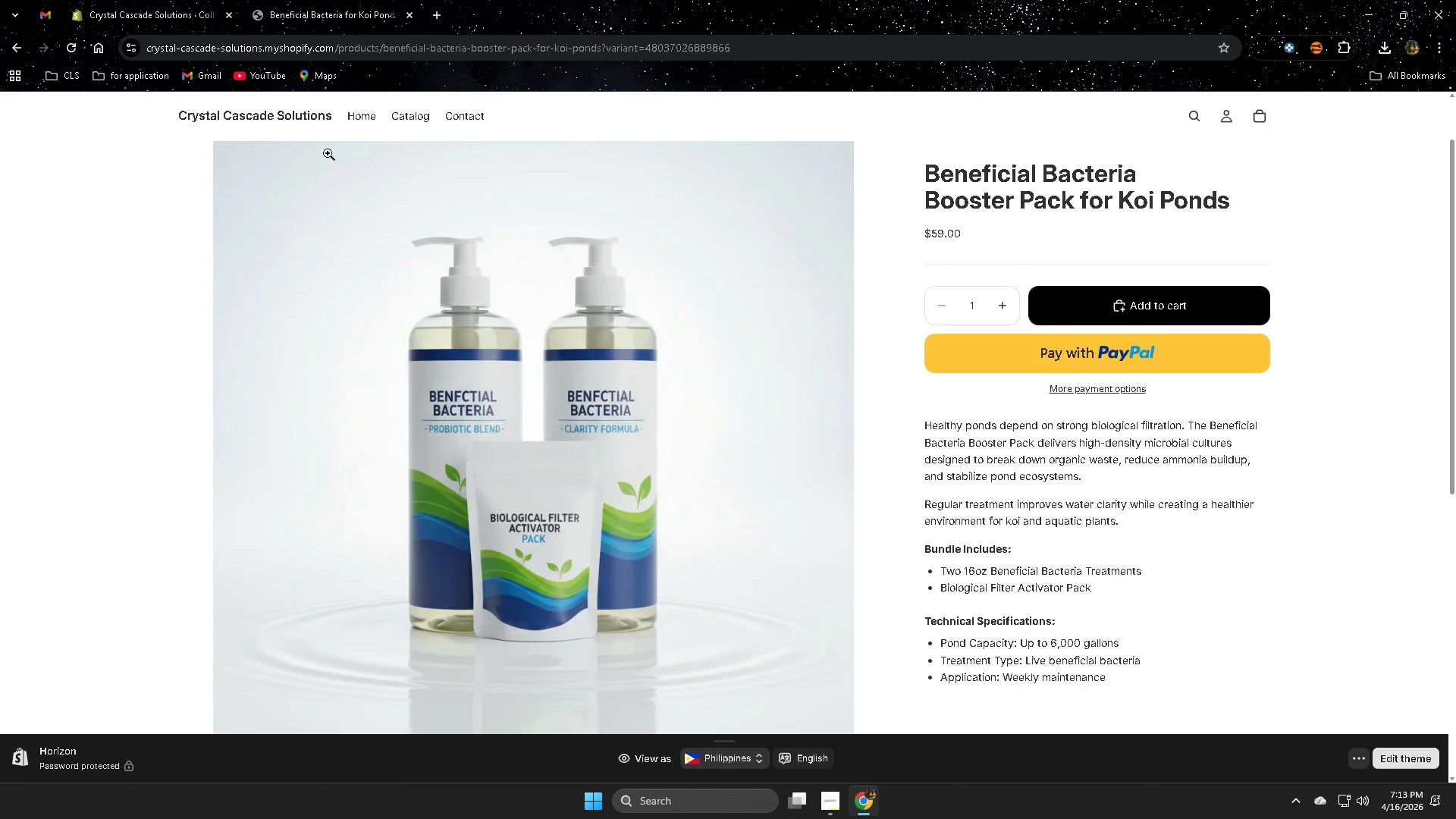 
left_click([366, 118])
 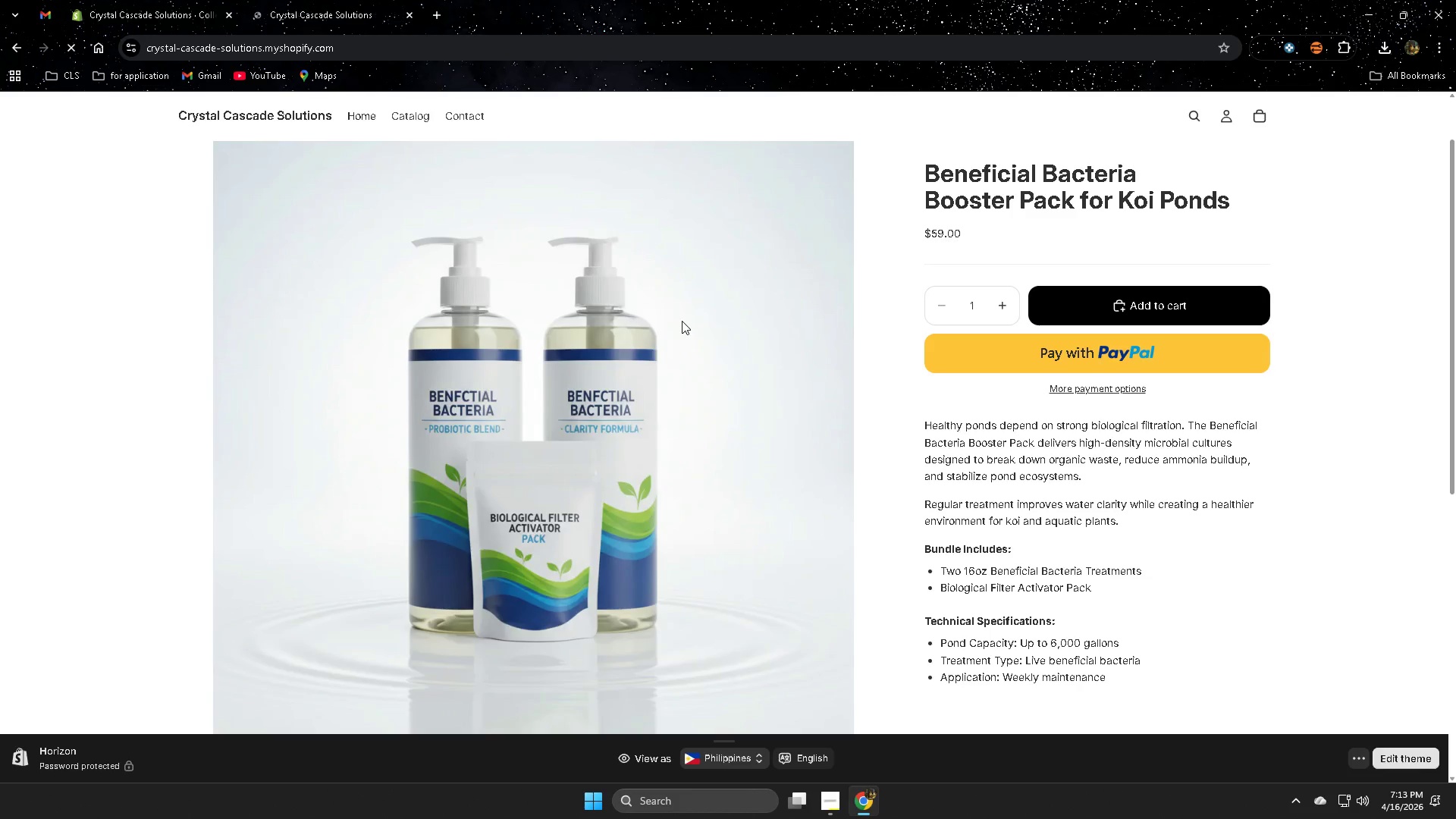 
scroll: coordinate [425, 293], scroll_direction: down, amount: 15.0
 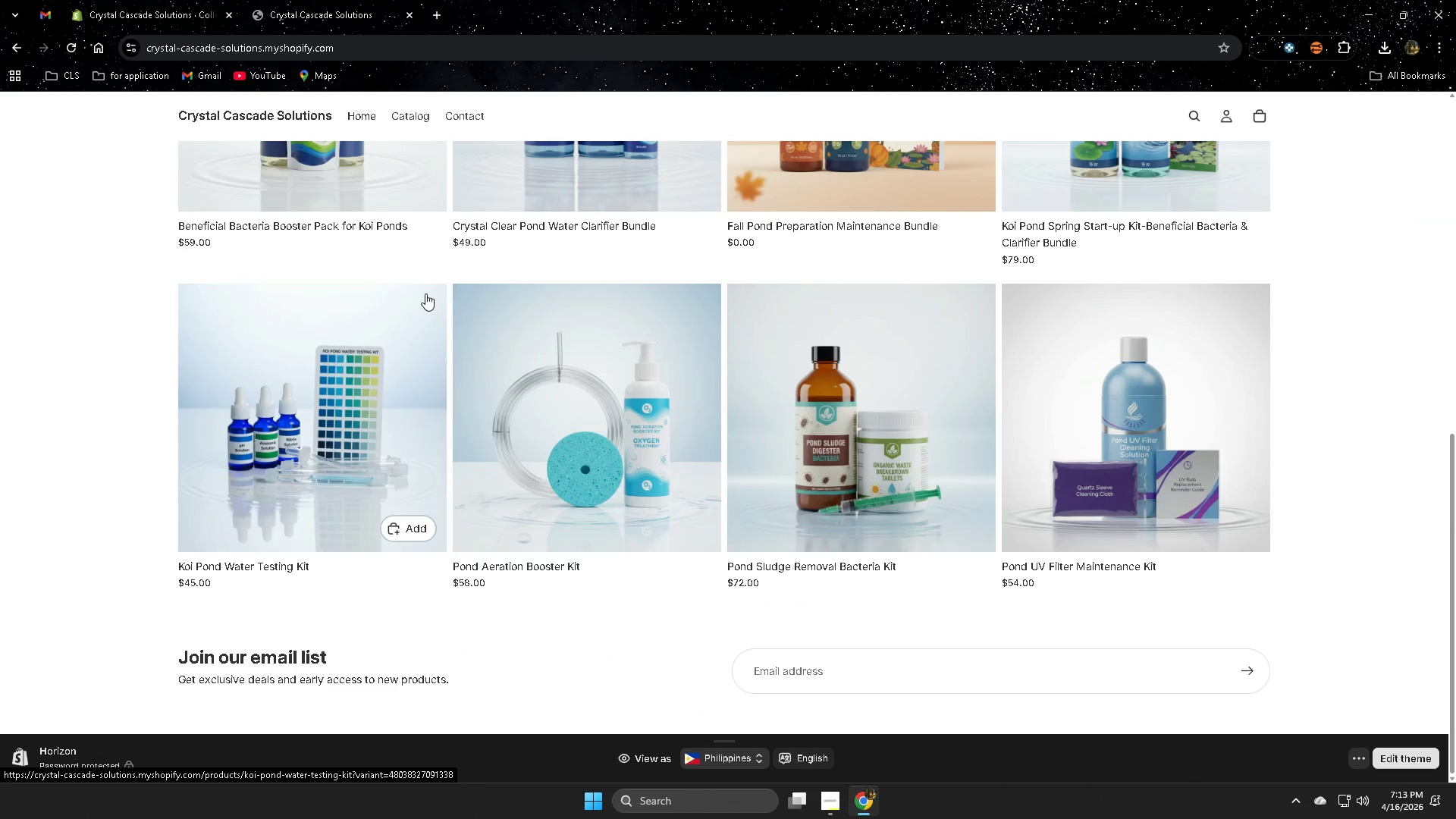 
scroll: coordinate [425, 293], scroll_direction: up, amount: 4.0
 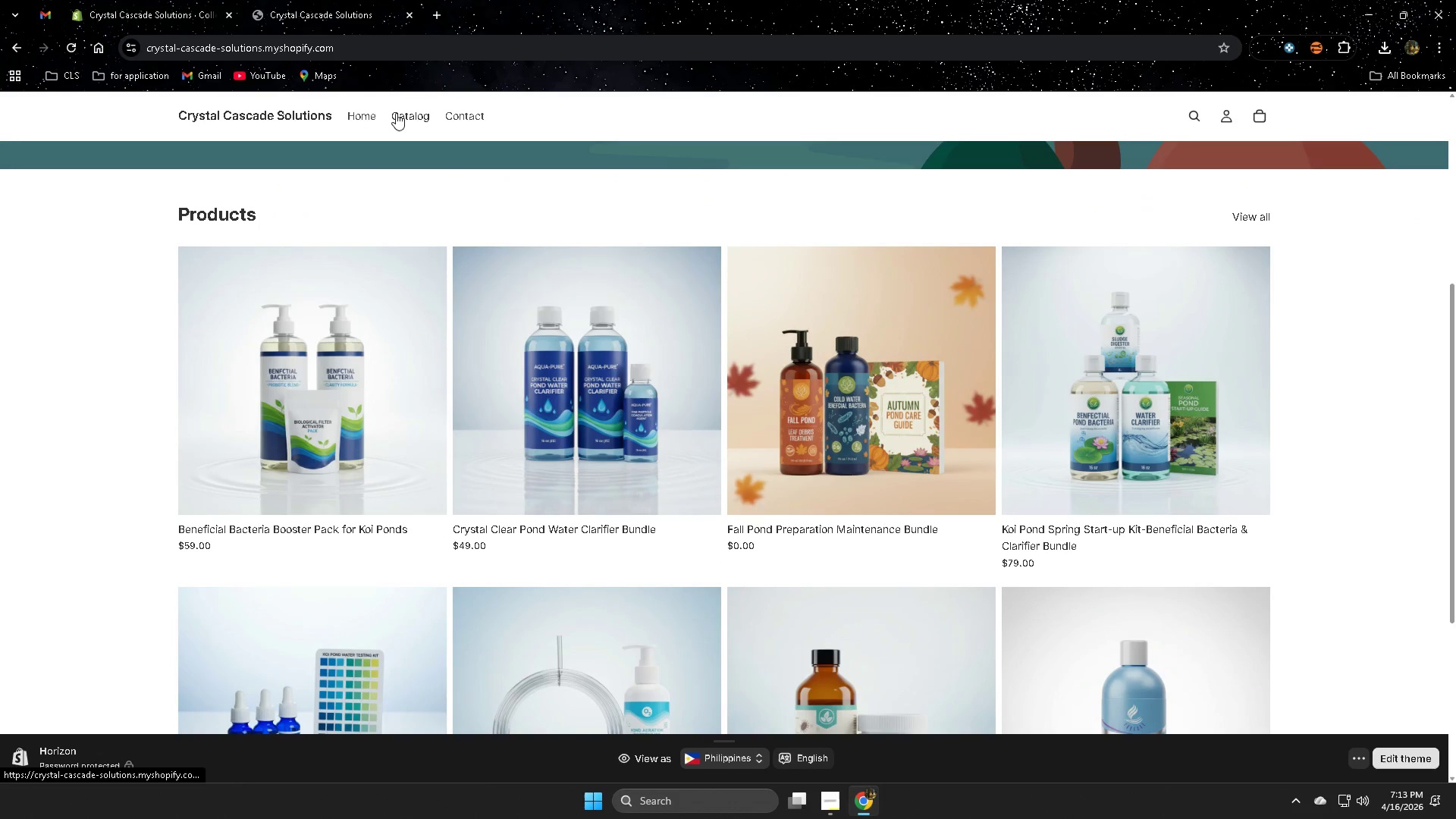 
left_click([413, 117])
 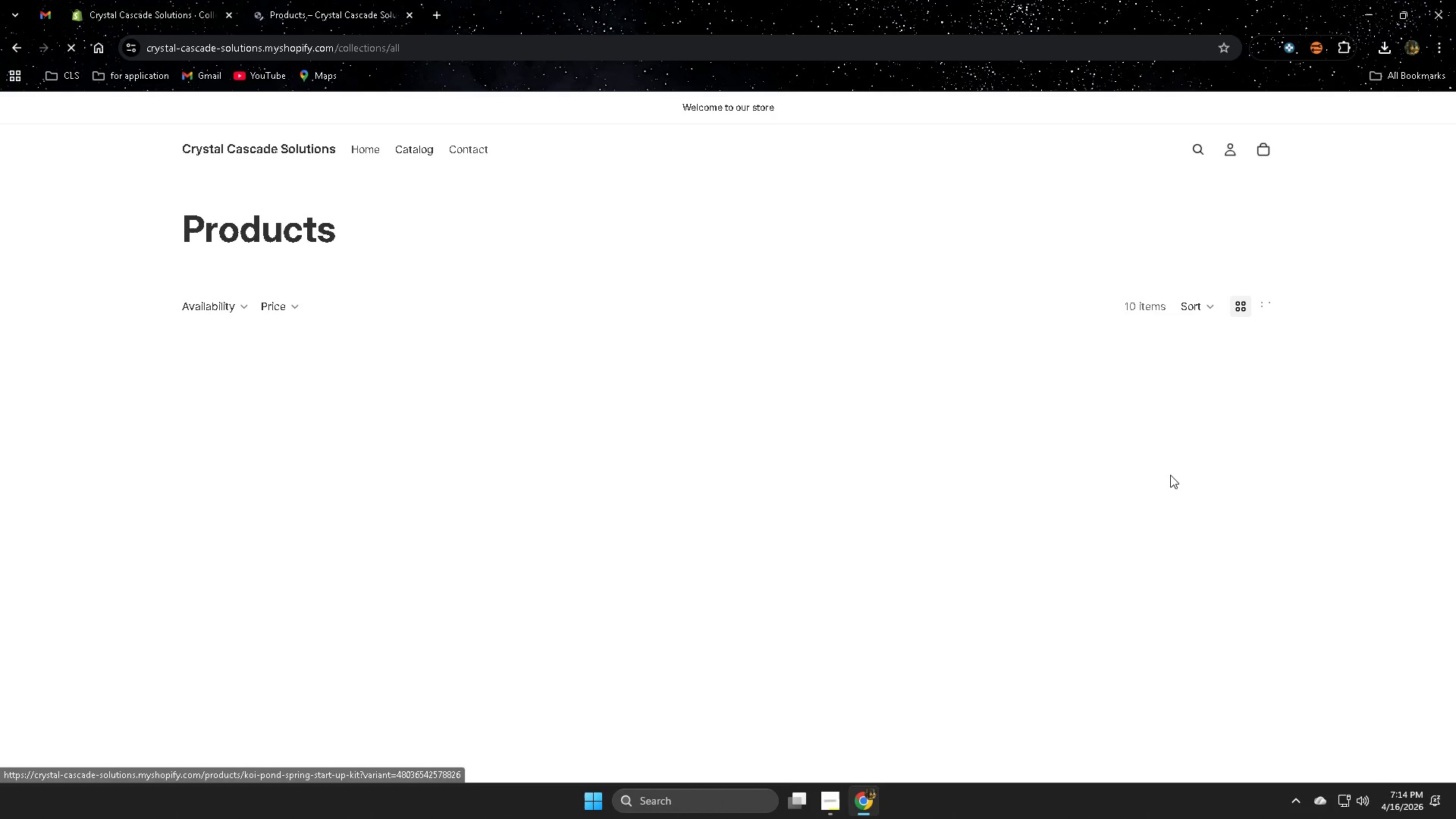 
scroll: coordinate [1173, 475], scroll_direction: down, amount: 4.0
 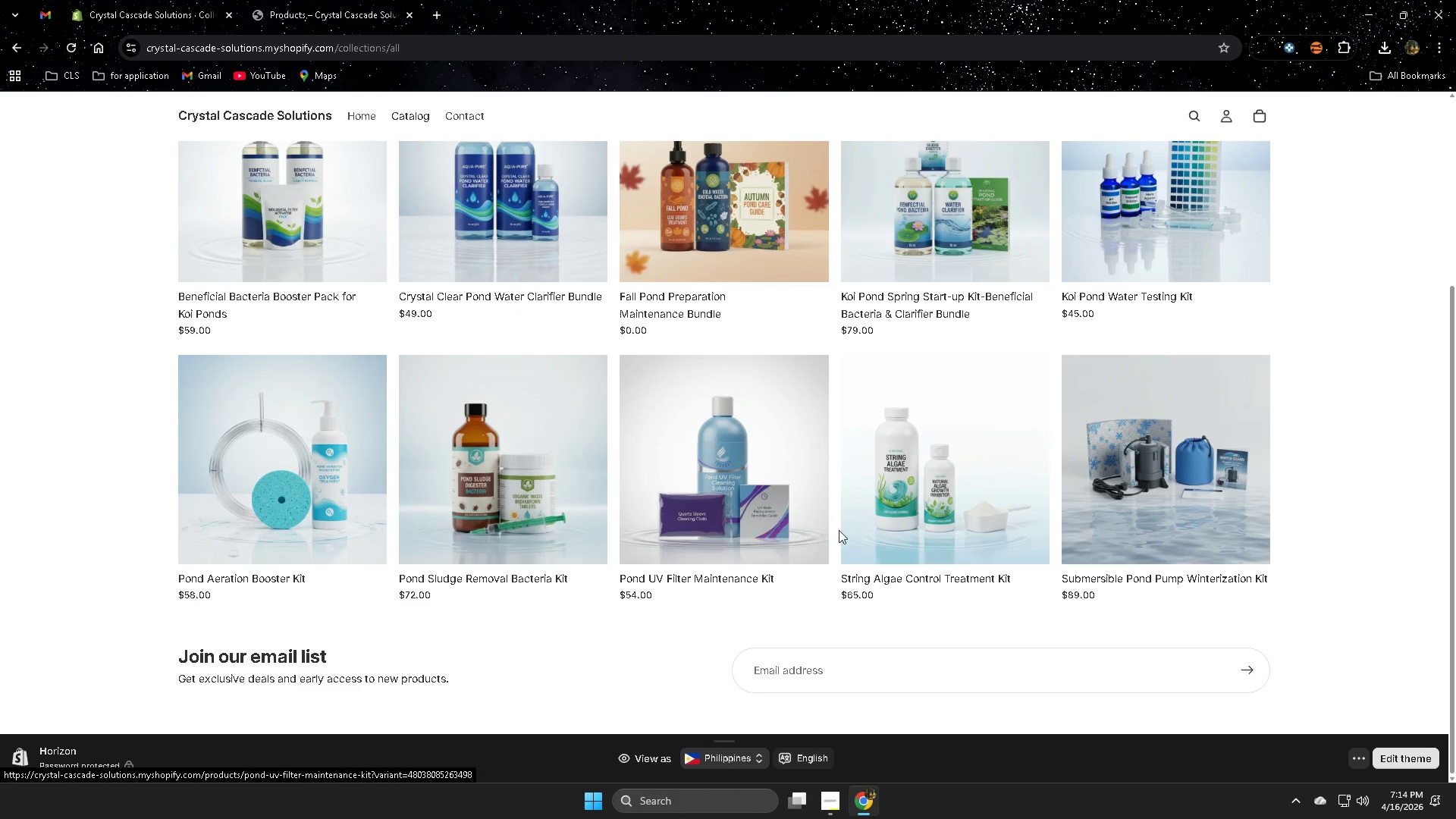 
scroll: coordinate [576, 504], scroll_direction: up, amount: 4.0
 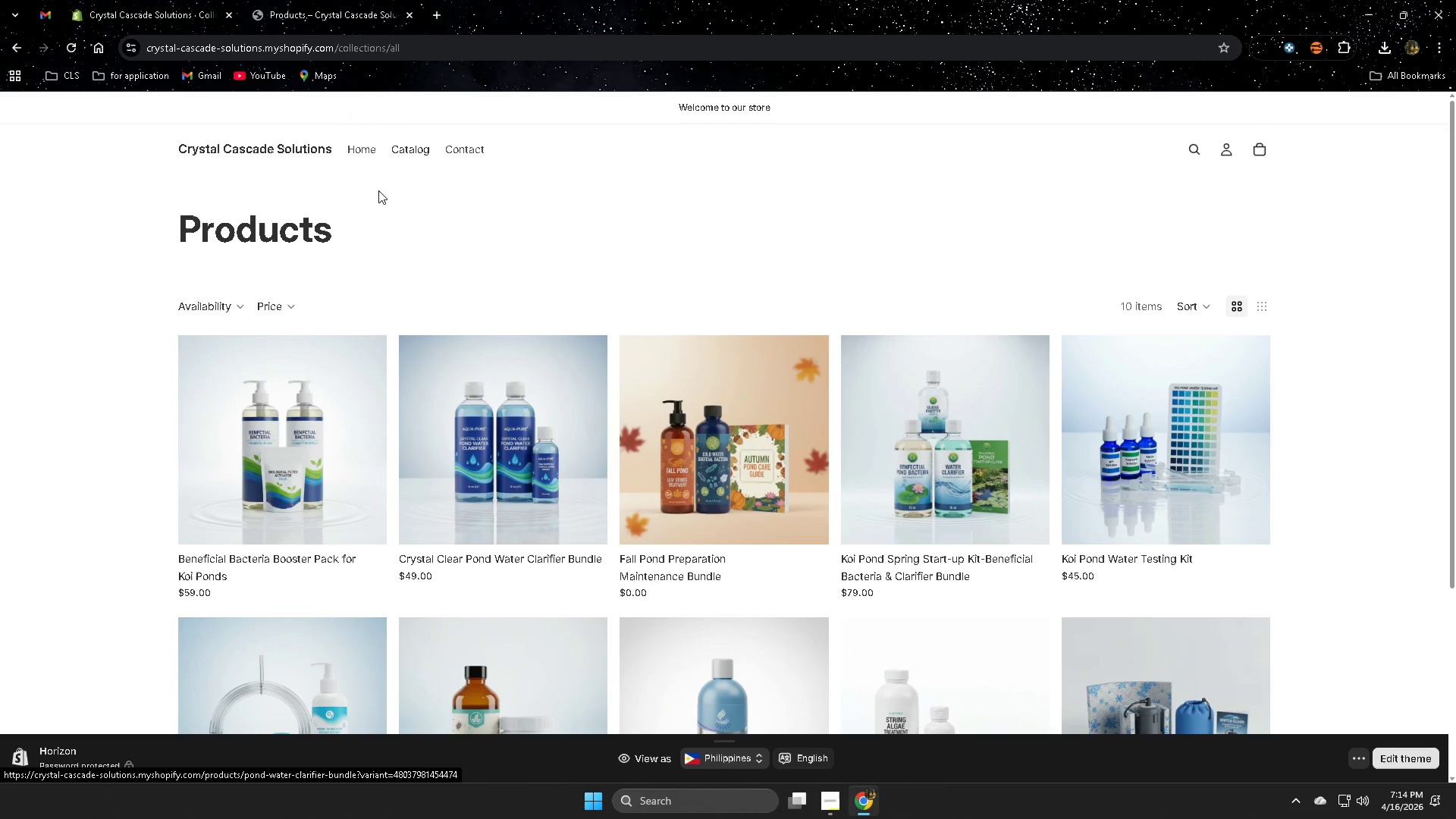 
left_click([357, 146])
 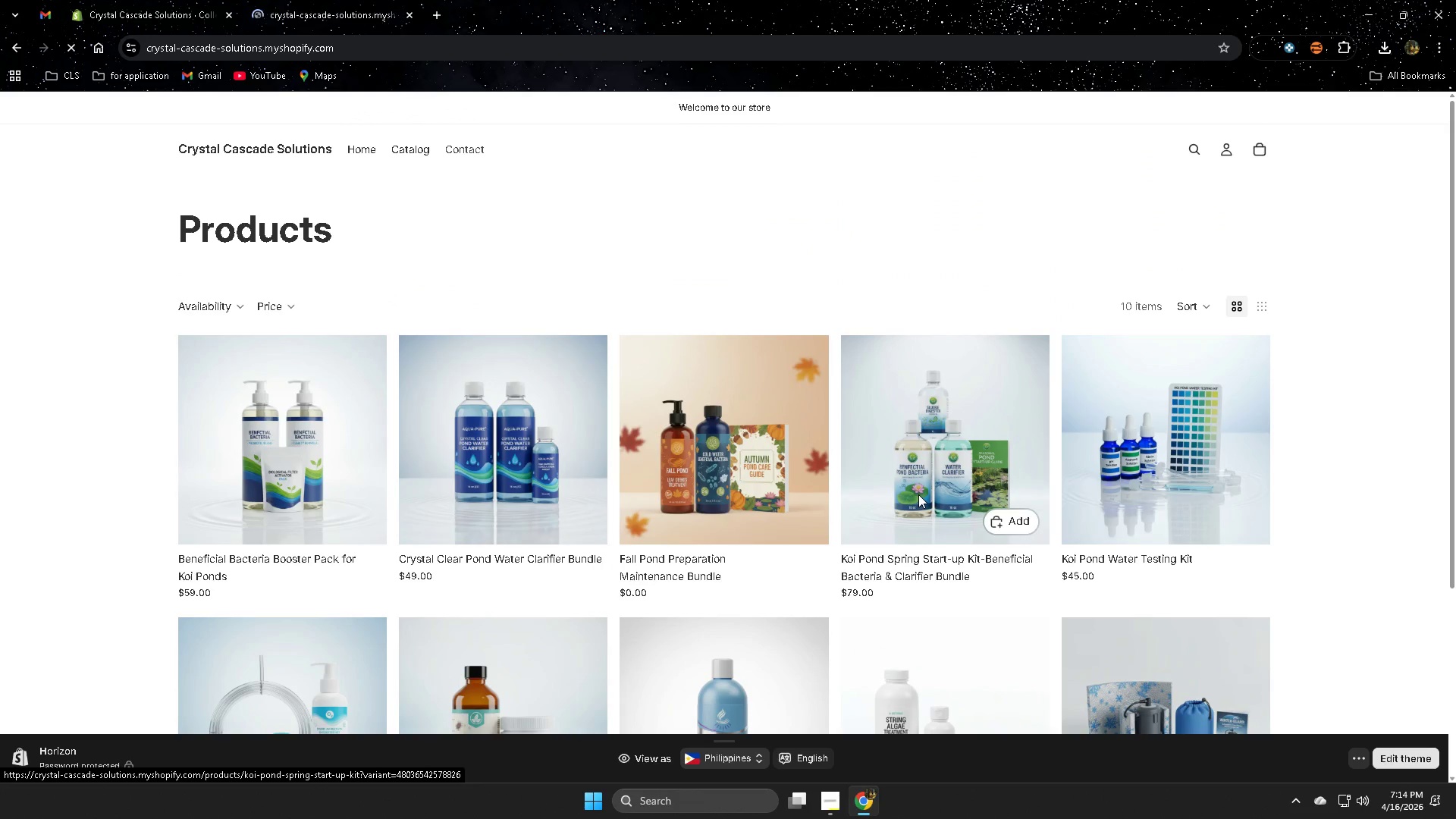 
scroll: coordinate [268, 497], scroll_direction: down, amount: 8.0
 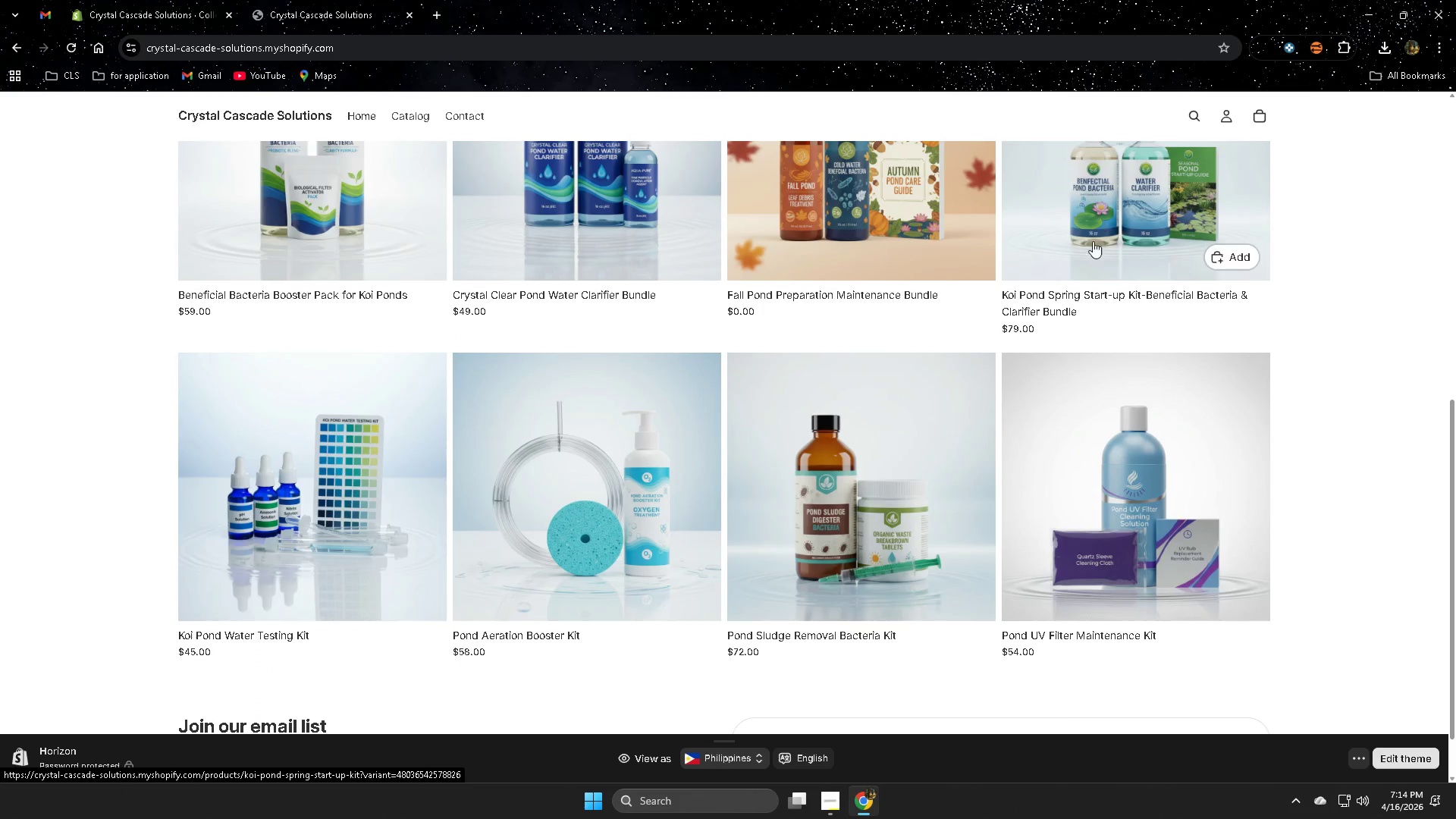 
scroll: coordinate [700, 611], scroll_direction: none, amount: 0.0
 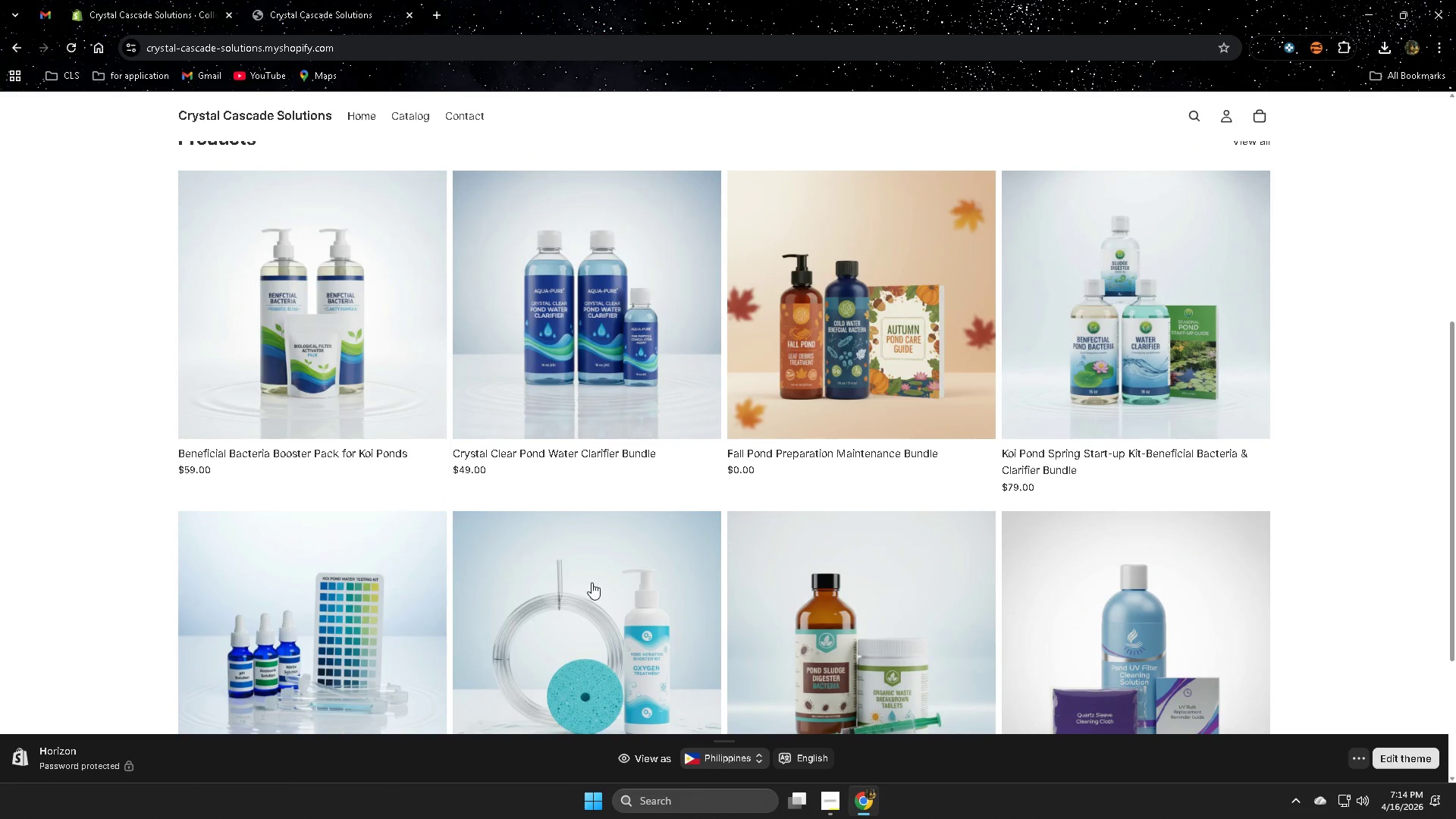 
scroll: coordinate [591, 582], scroll_direction: down, amount: 2.0
 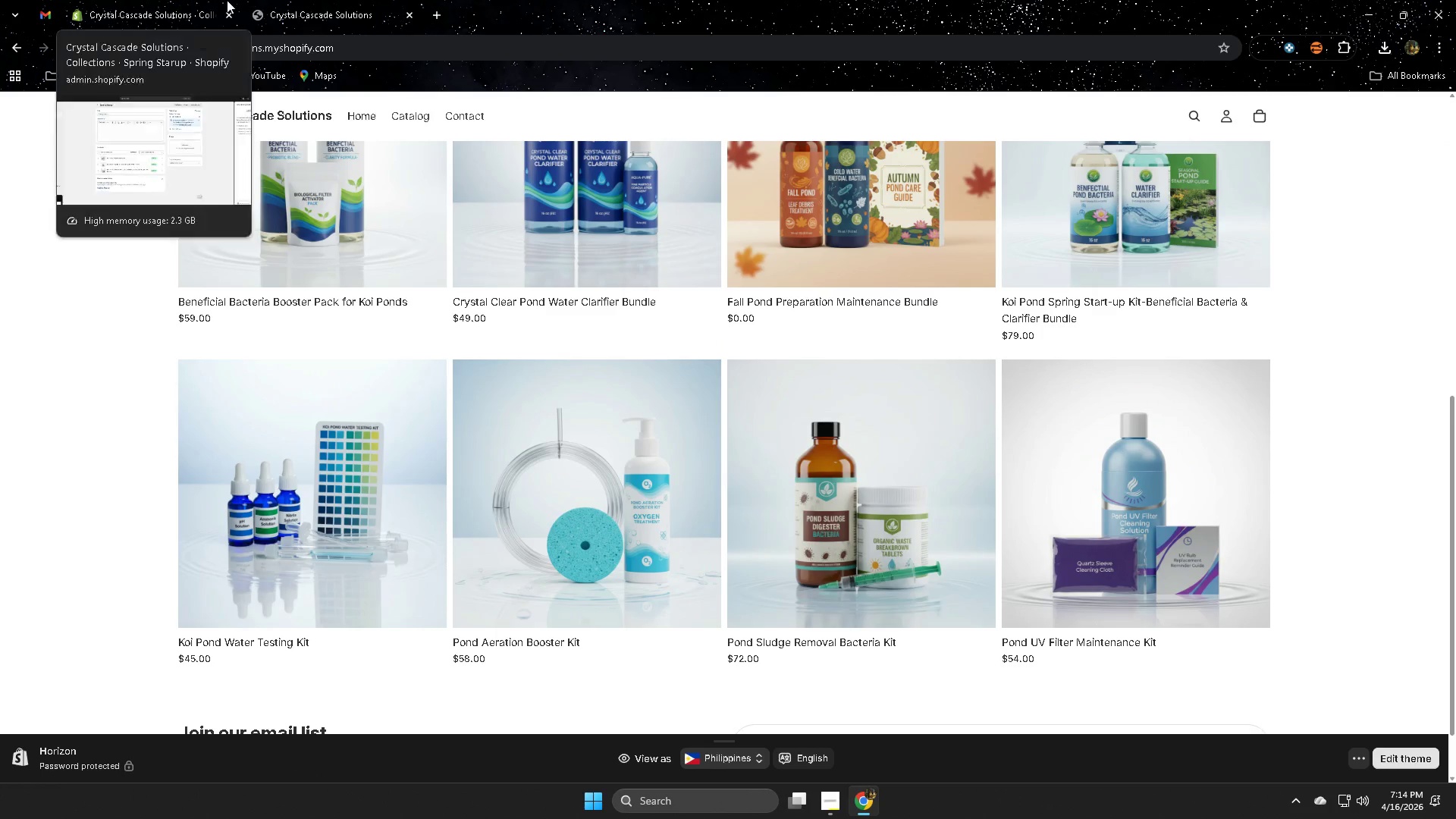 
left_click([150, 0])
 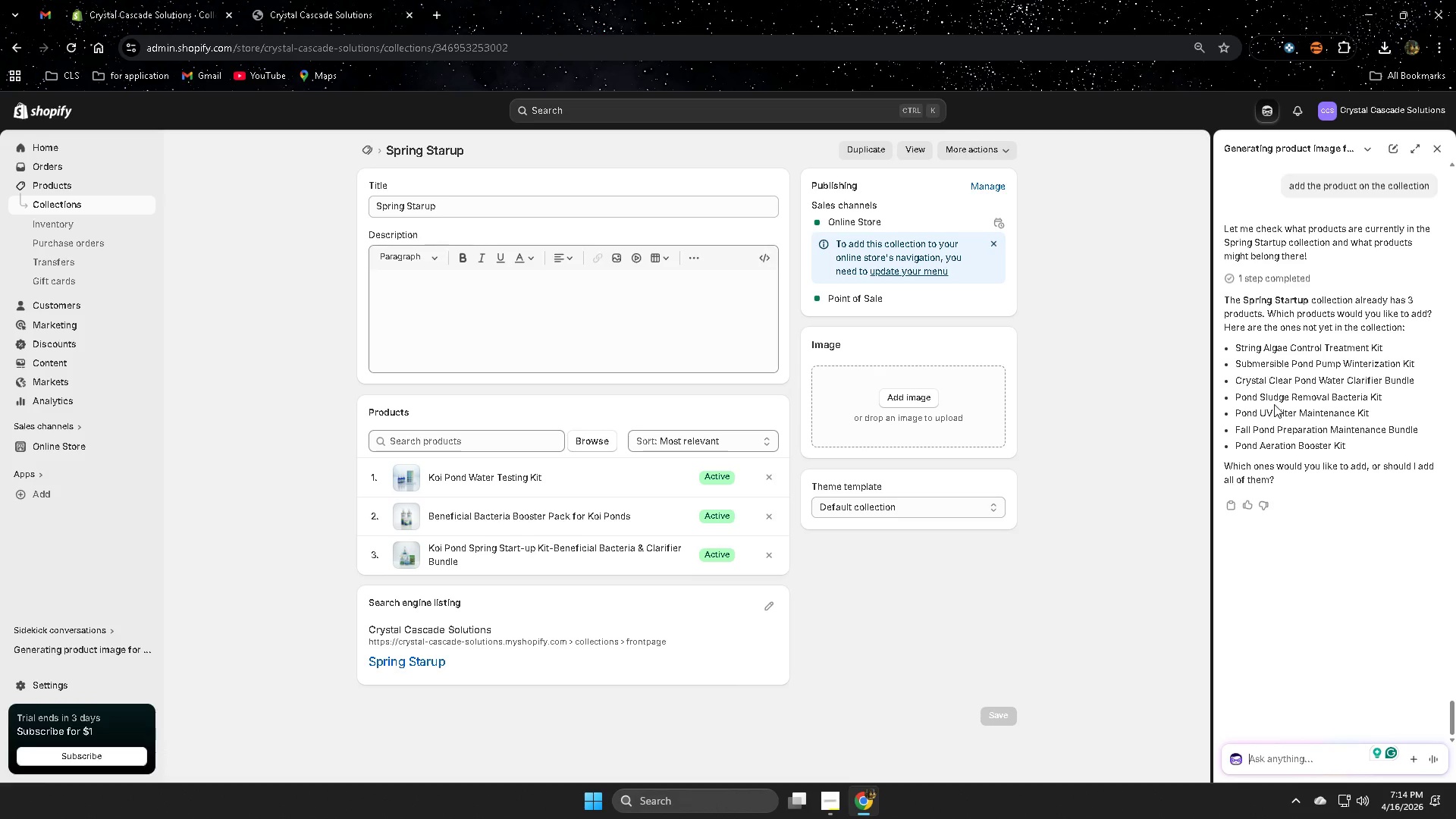 
wait(16.16)
 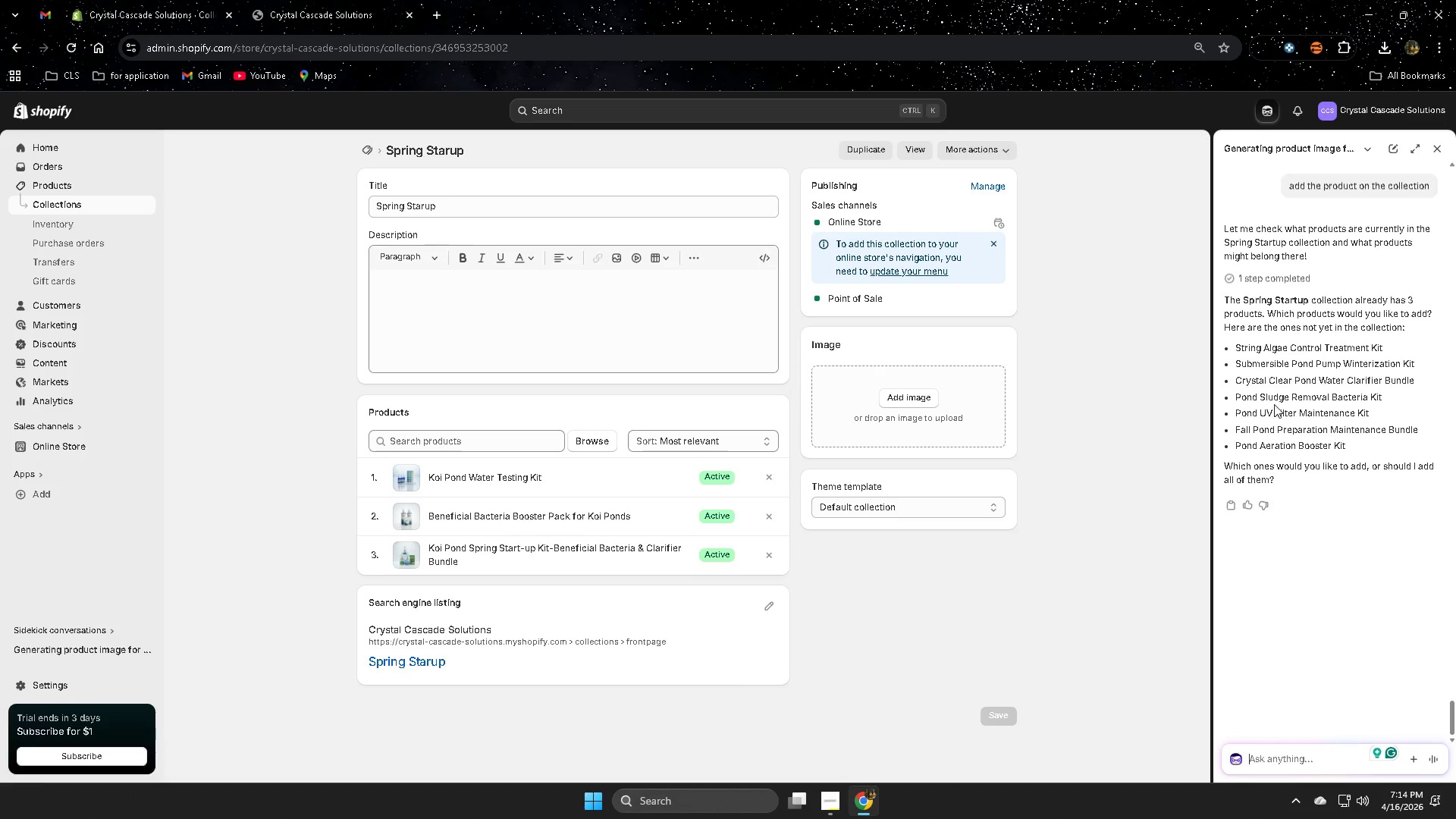 
left_click_drag(start_coordinate=[552, 477], to_coordinate=[501, 483])
 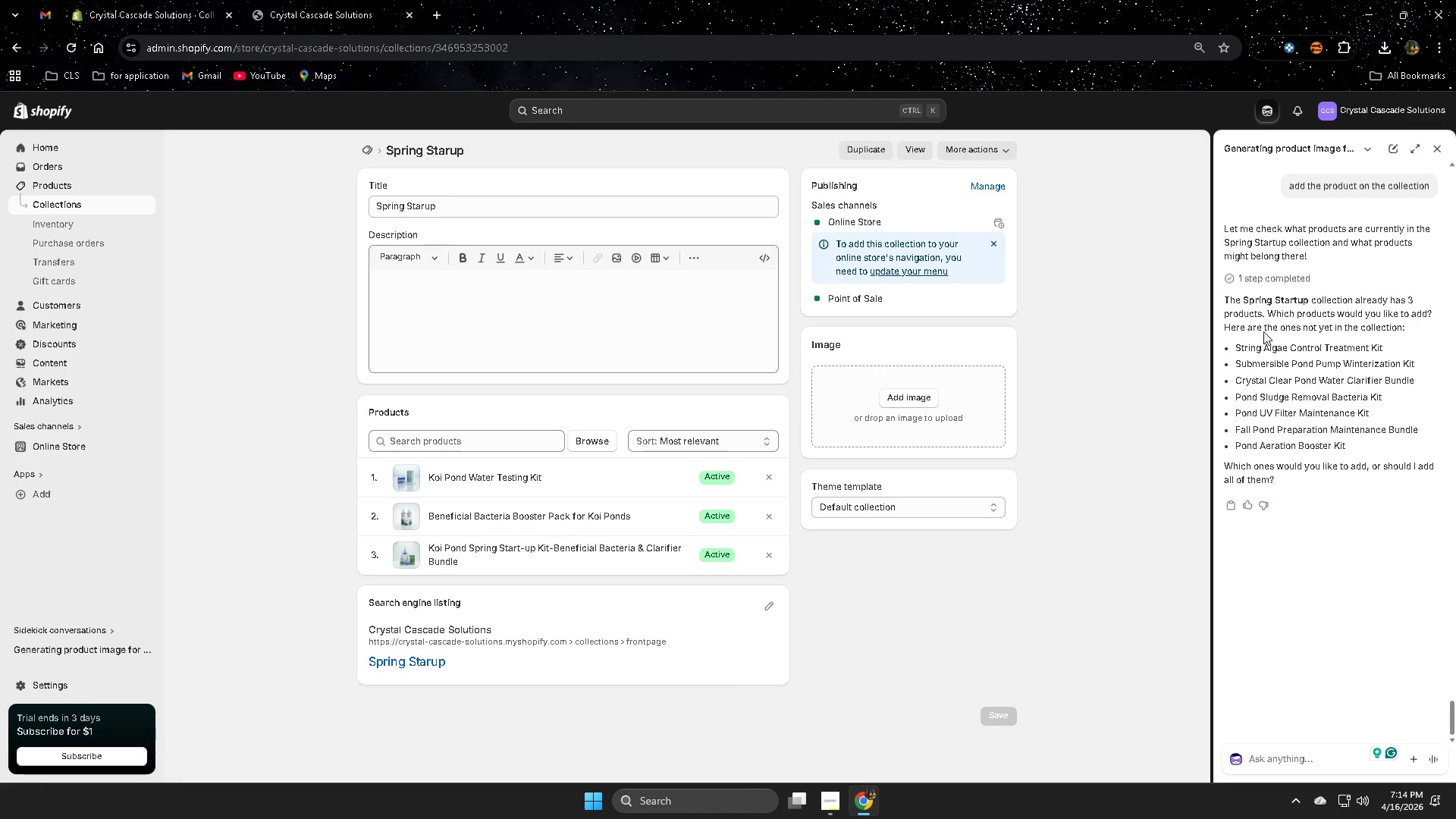 
wait(12.66)
 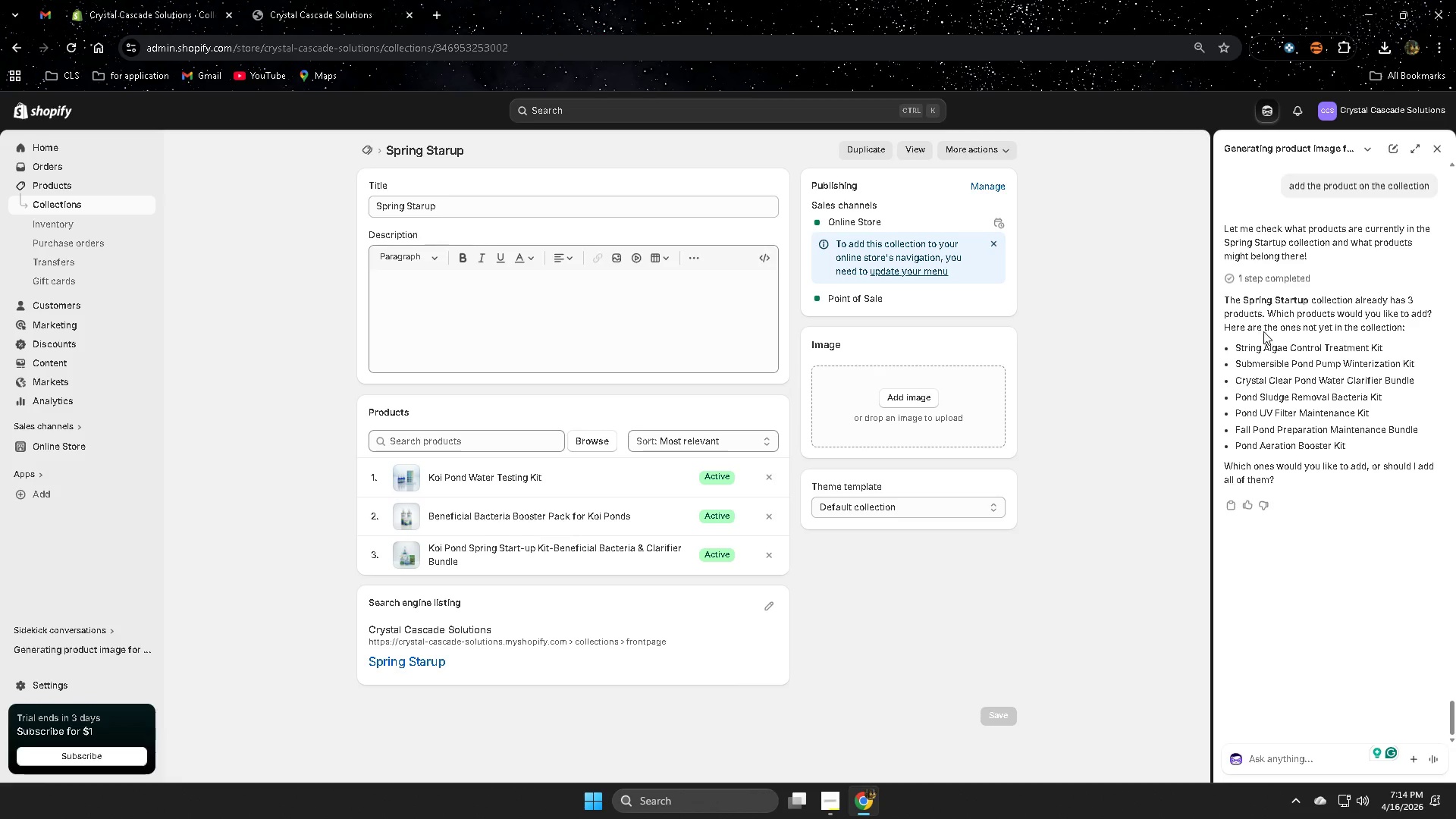 
scroll: coordinate [1397, 360], scroll_direction: up, amount: 4.0
 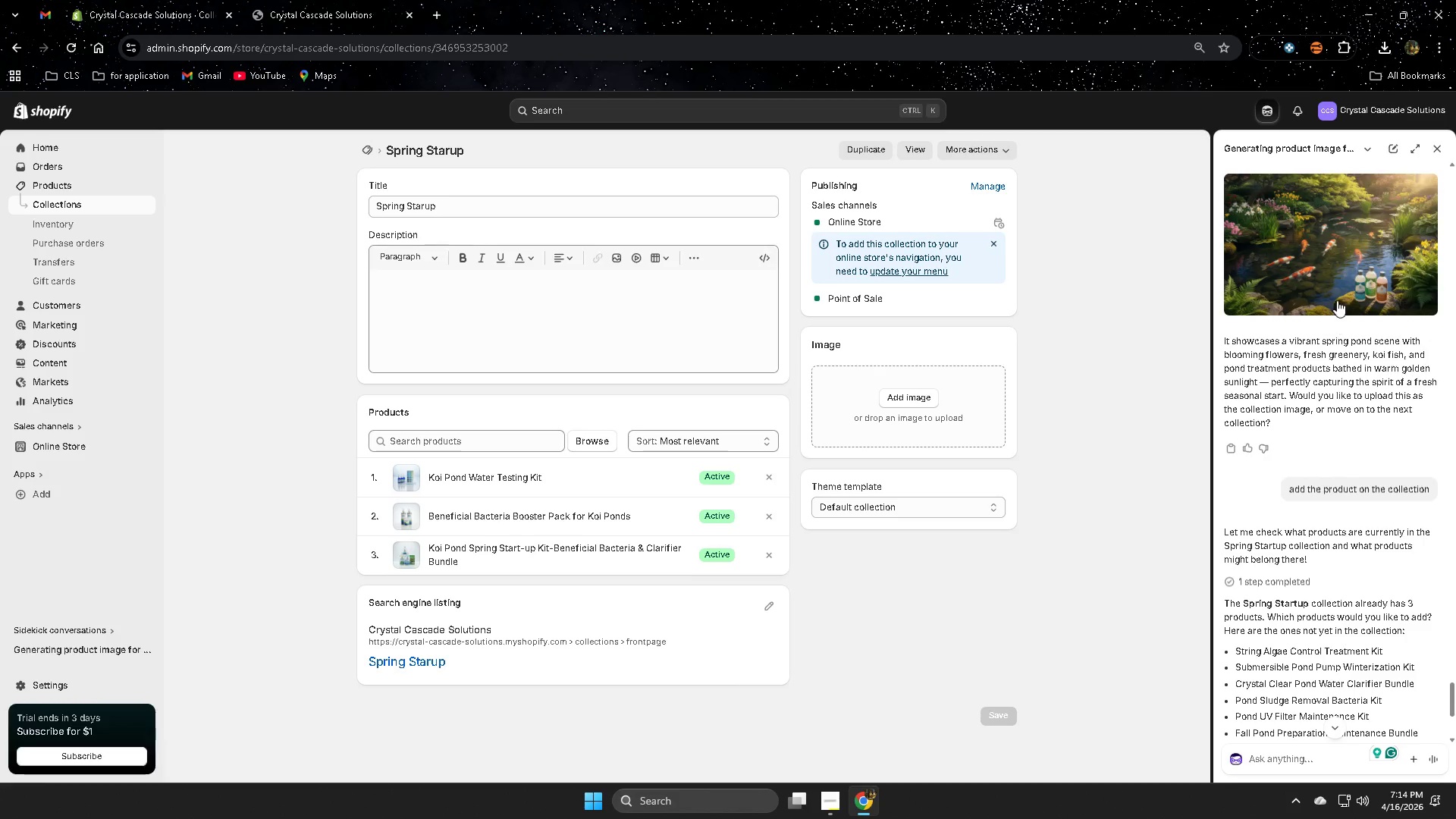 
left_click([1343, 290])
 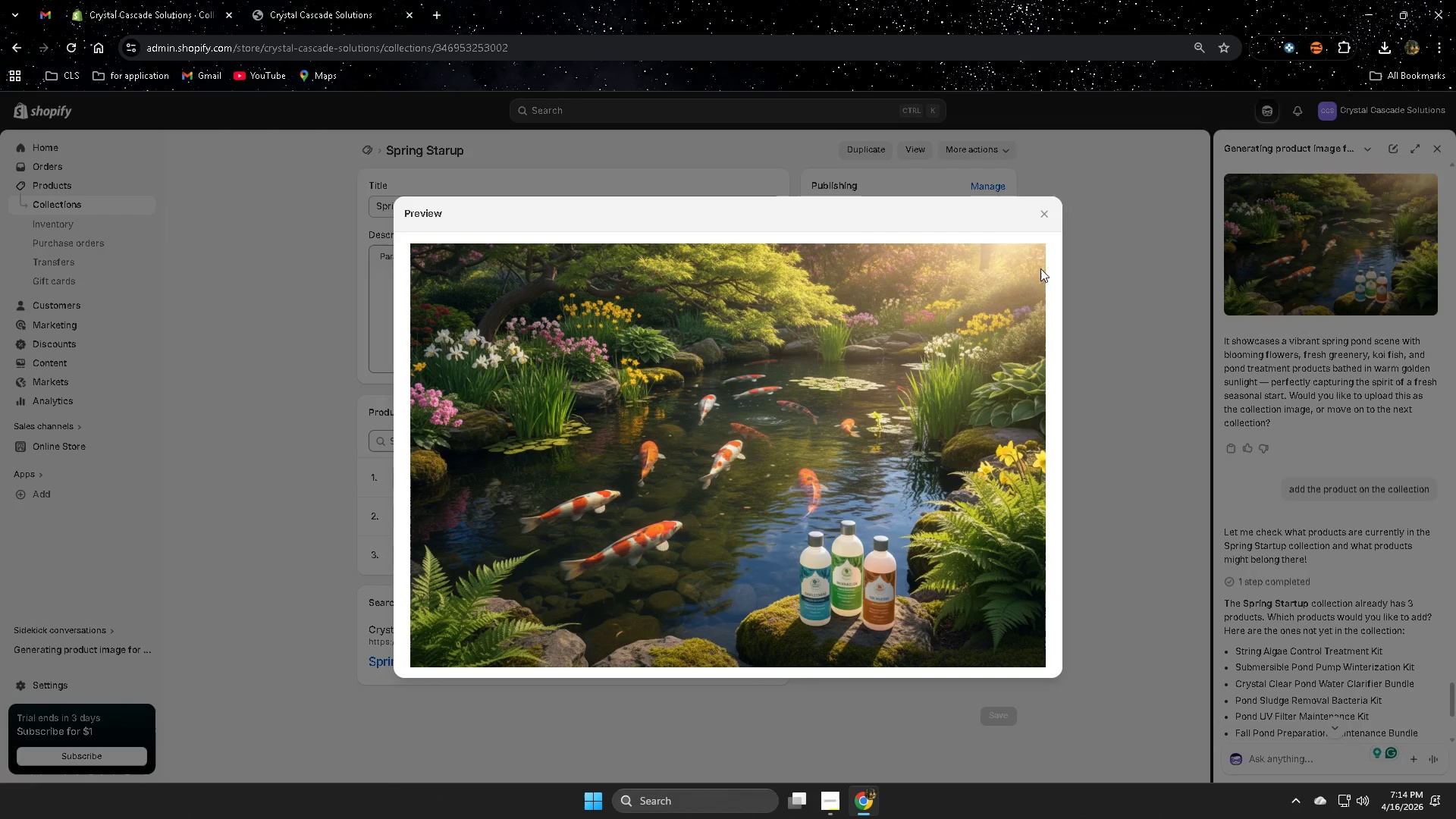 
wait(8.55)
 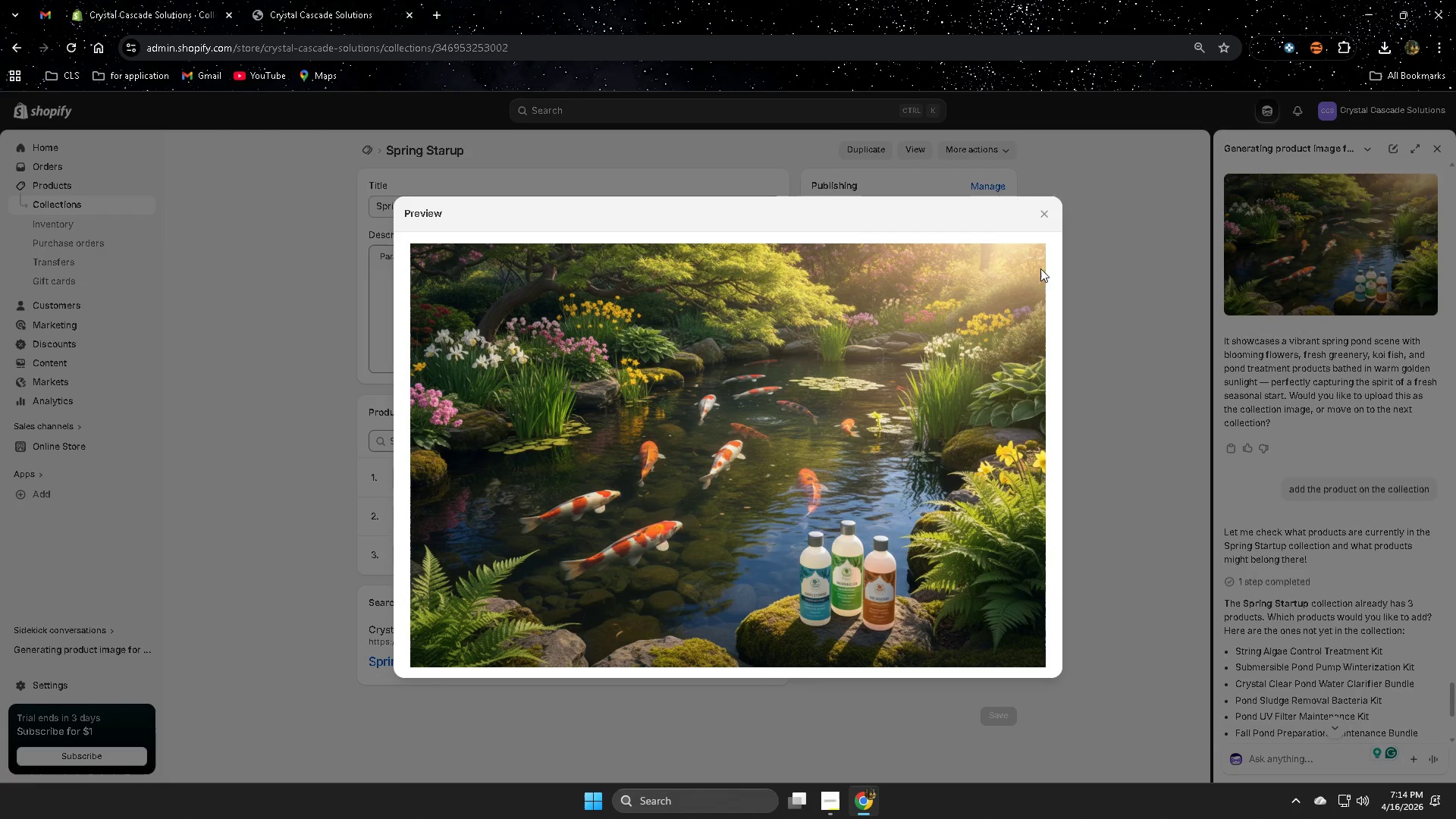 
left_click([1044, 210])
 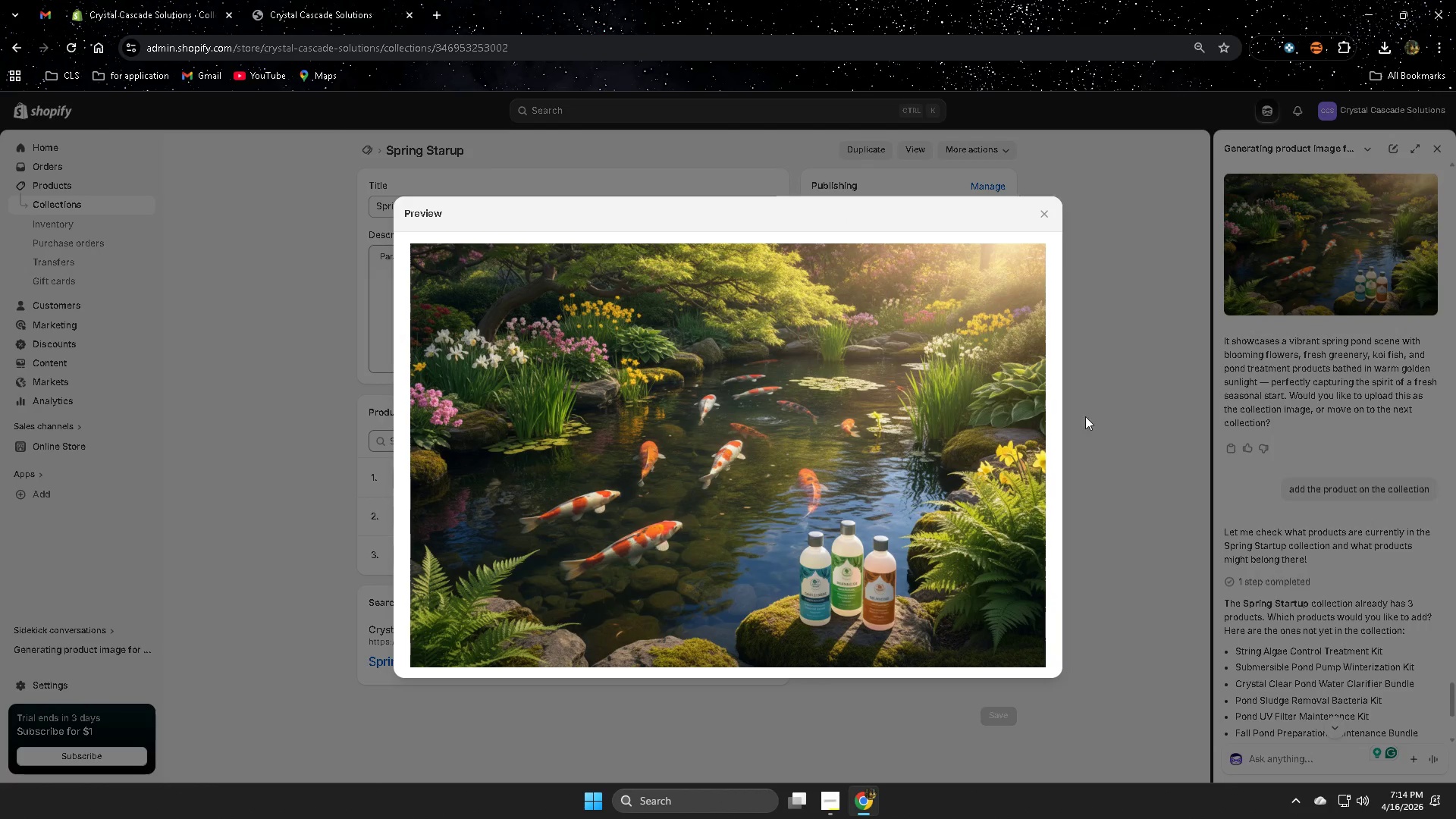 
wait(5.73)
 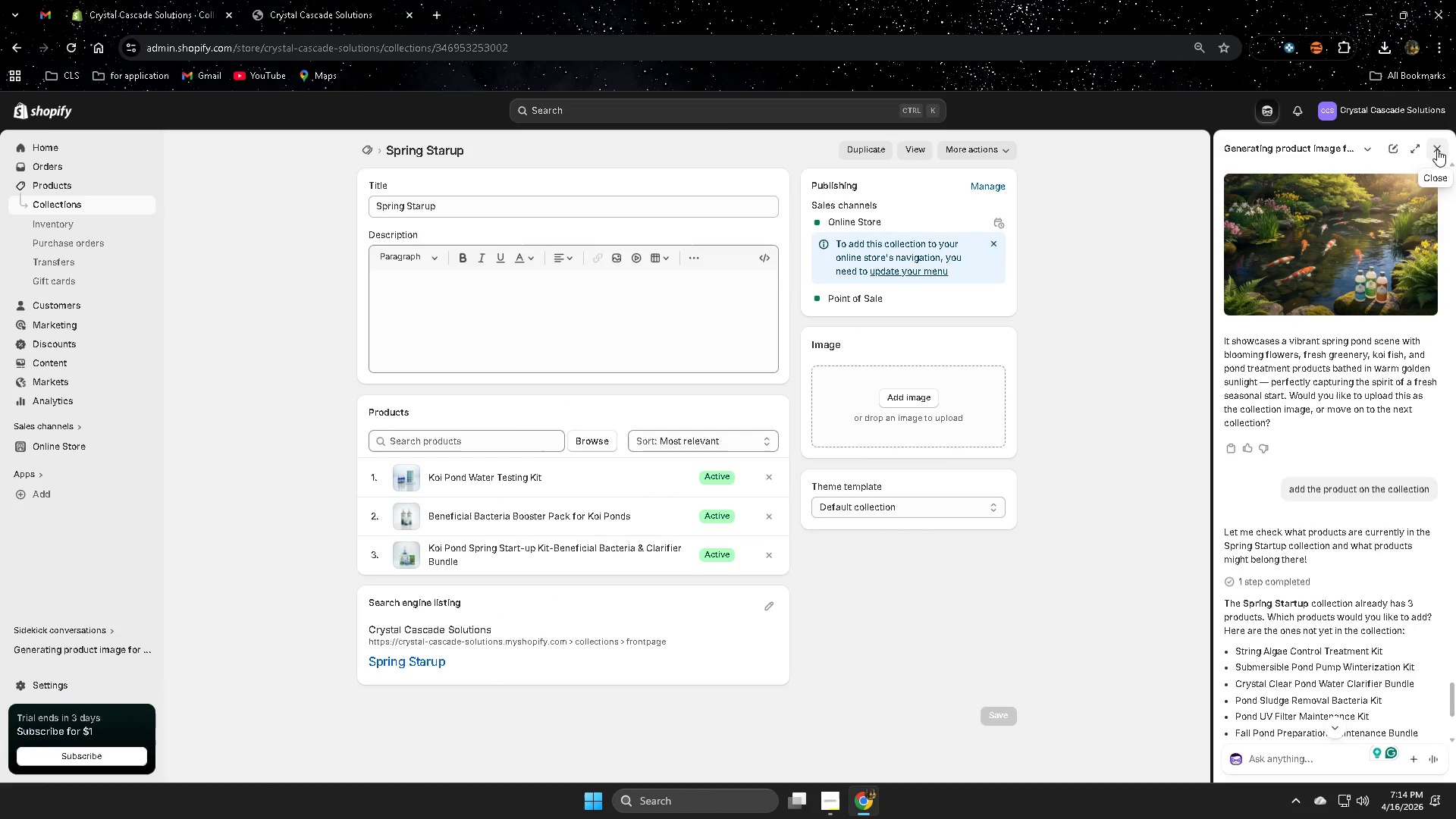 
left_click([1048, 213])
 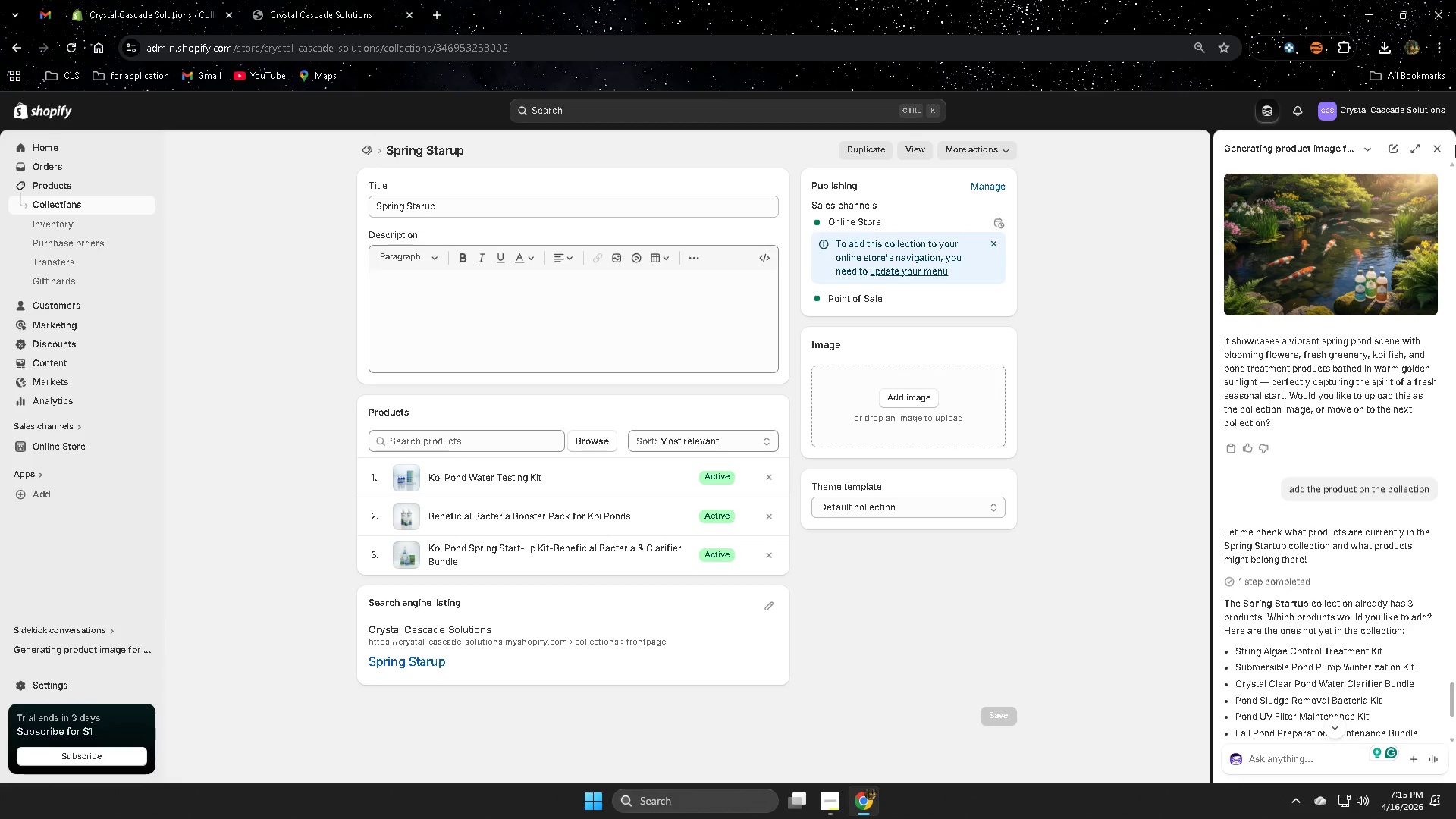 
left_click([1440, 146])
 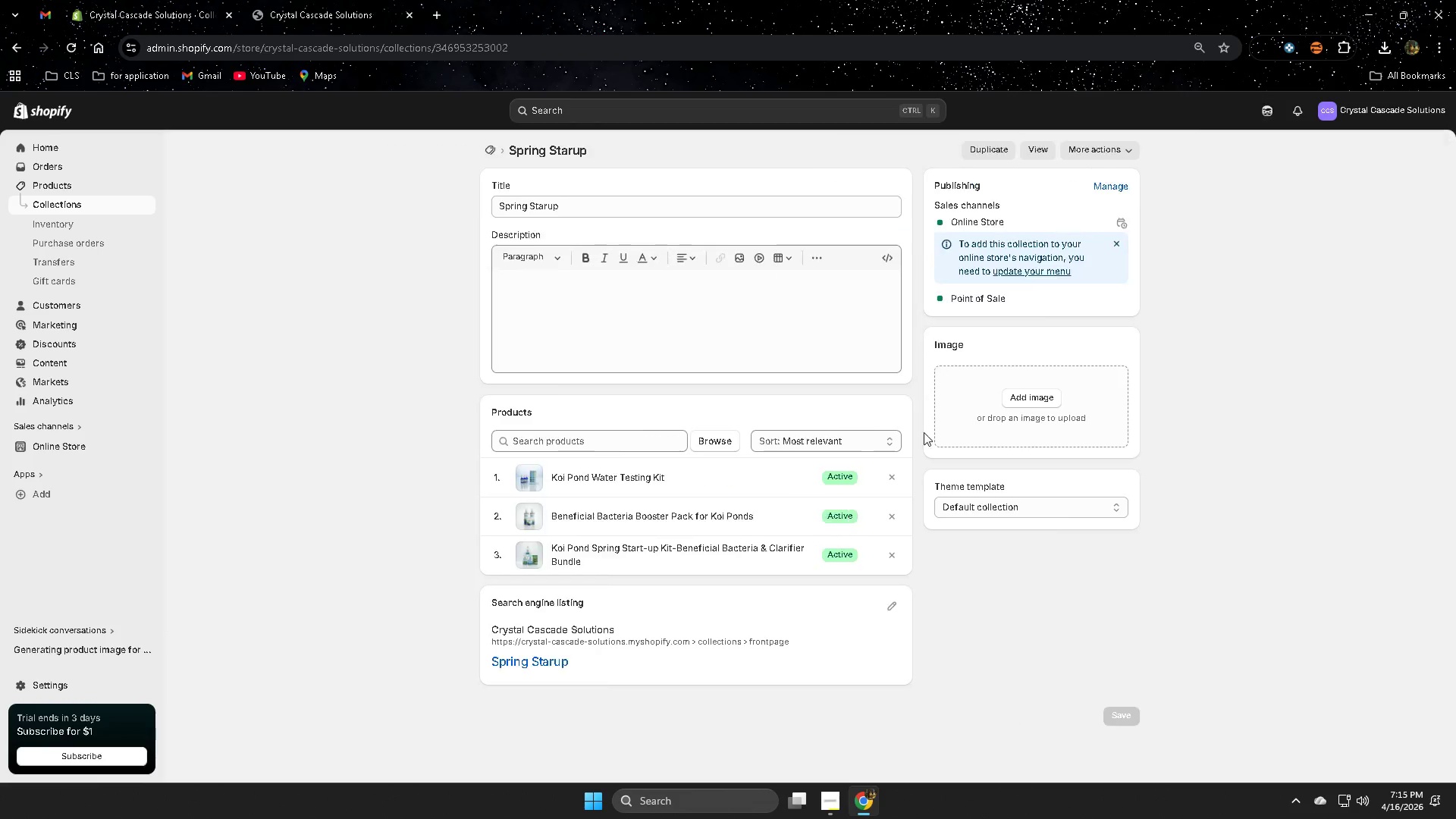 
scroll: coordinate [802, 506], scroll_direction: up, amount: 1.0
 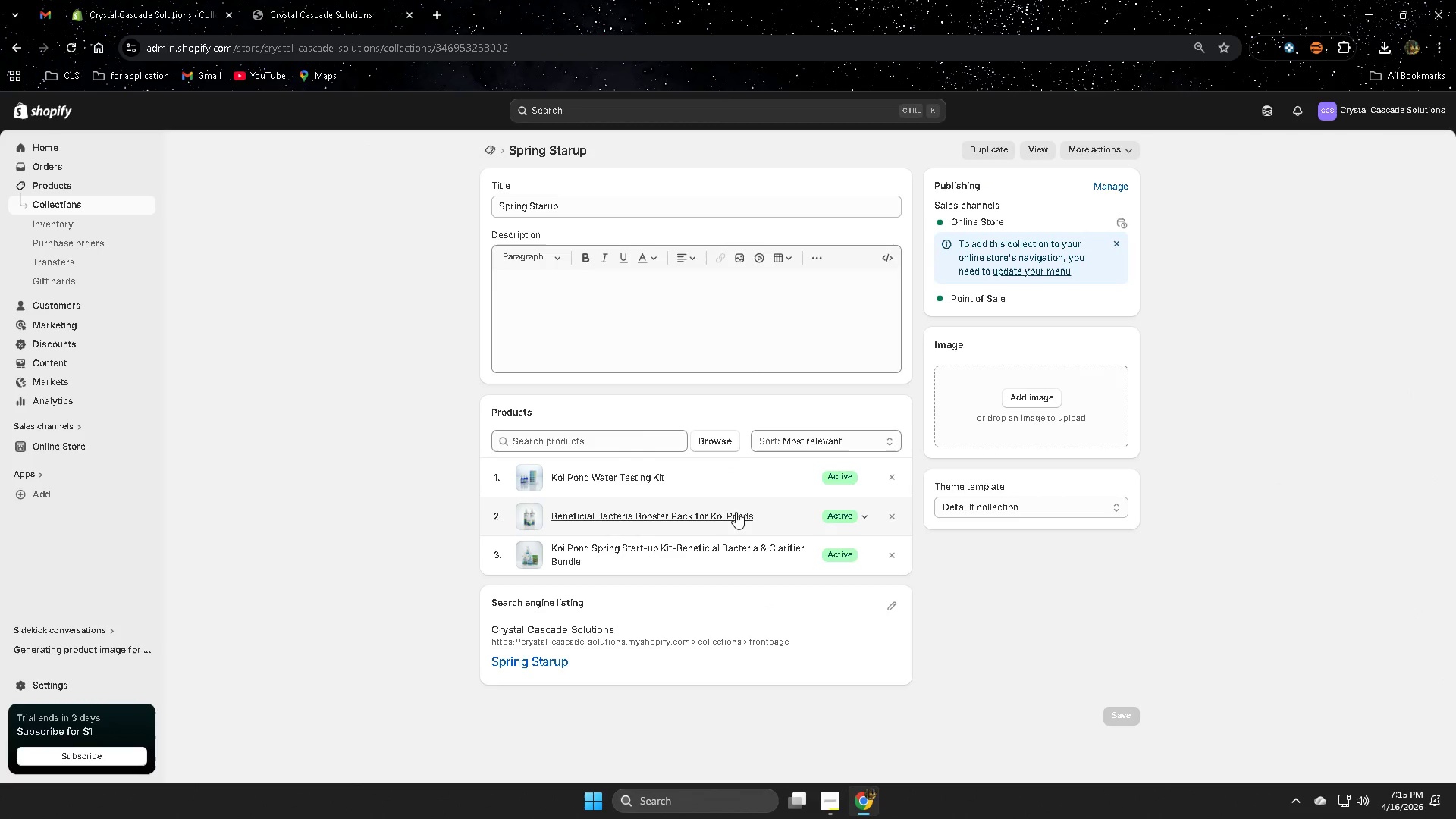 
scroll: coordinate [729, 518], scroll_direction: down, amount: 2.0
 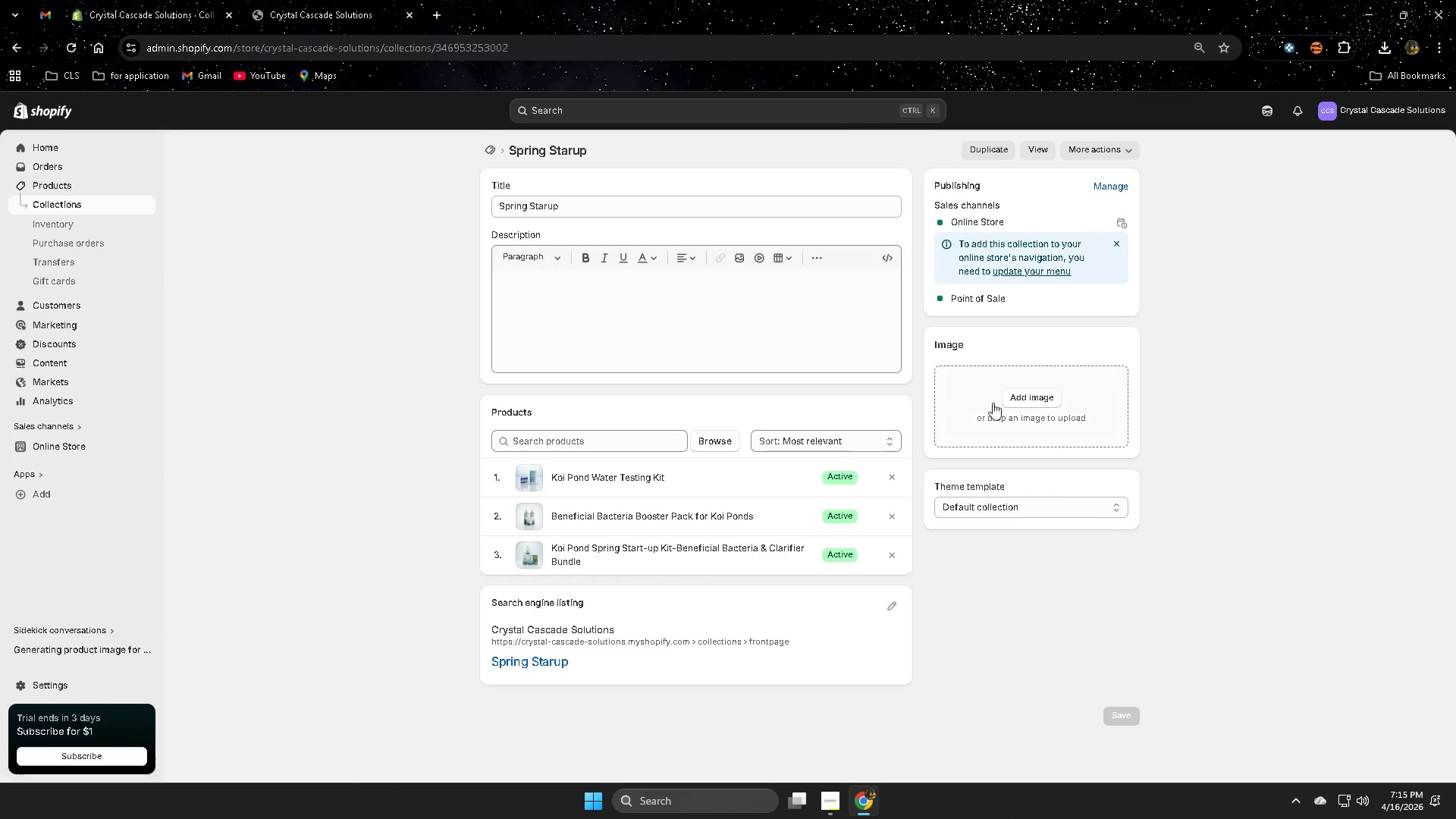 
left_click([1030, 397])
 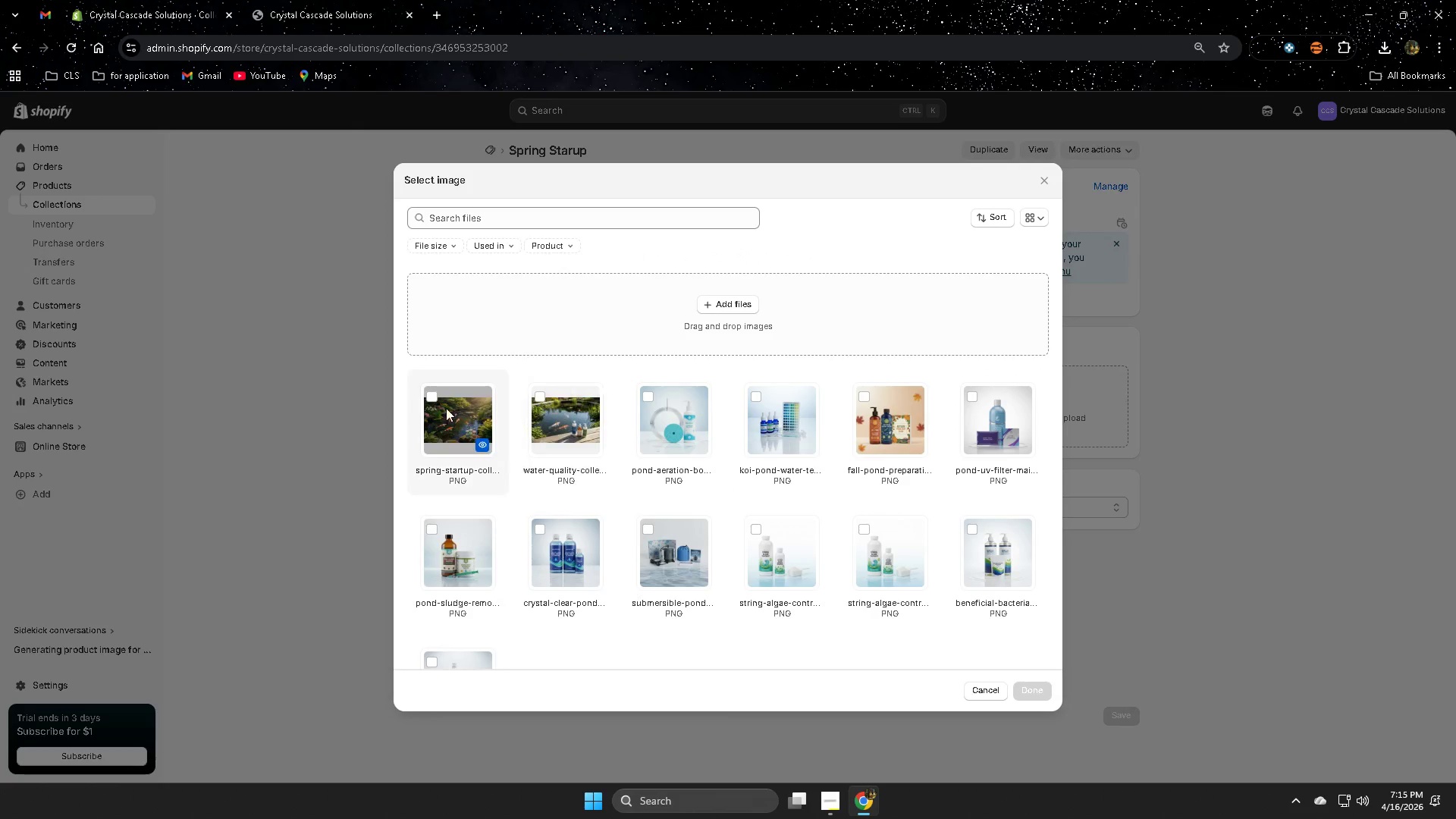 
left_click([434, 400])
 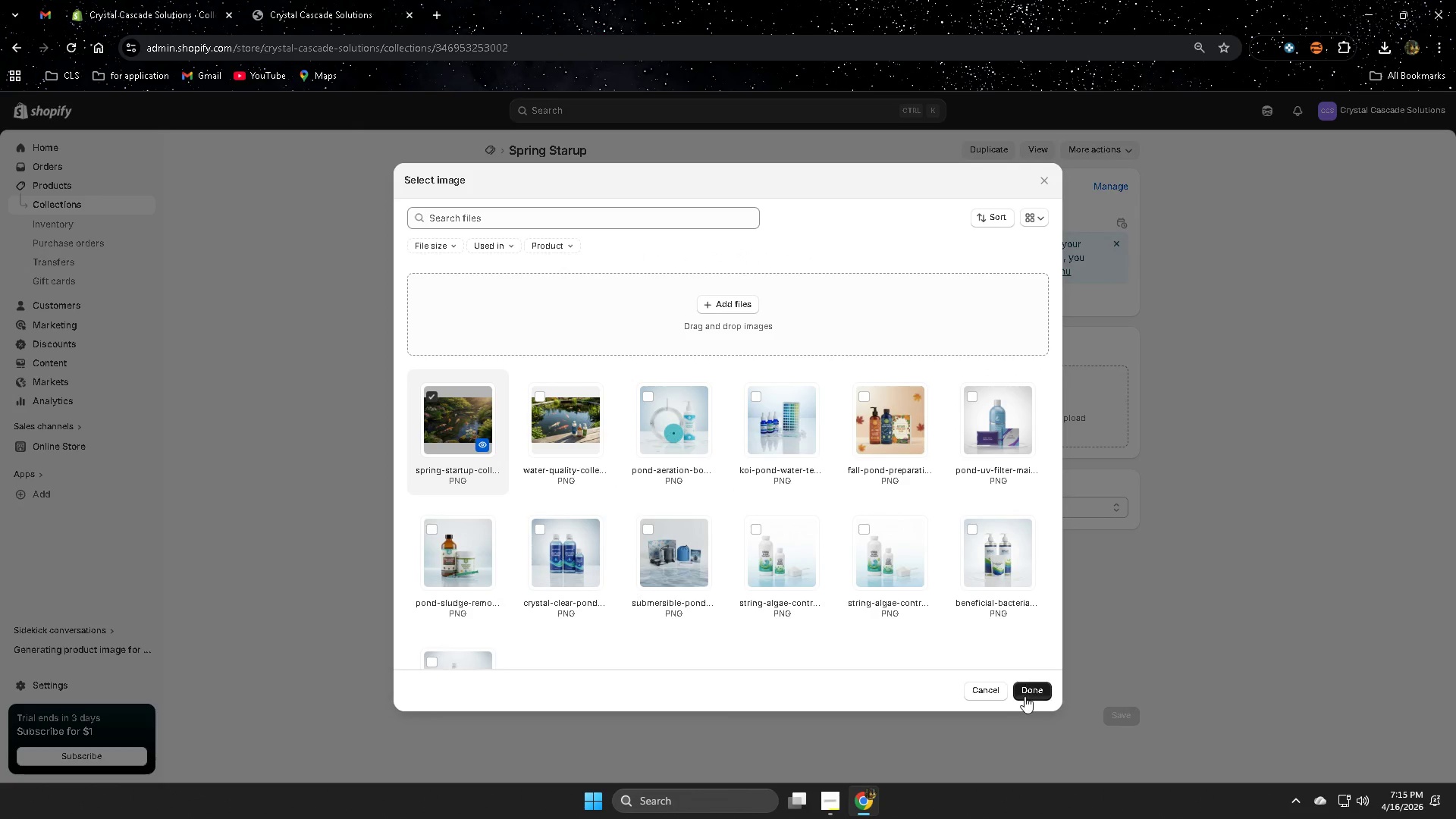 
left_click([1029, 690])
 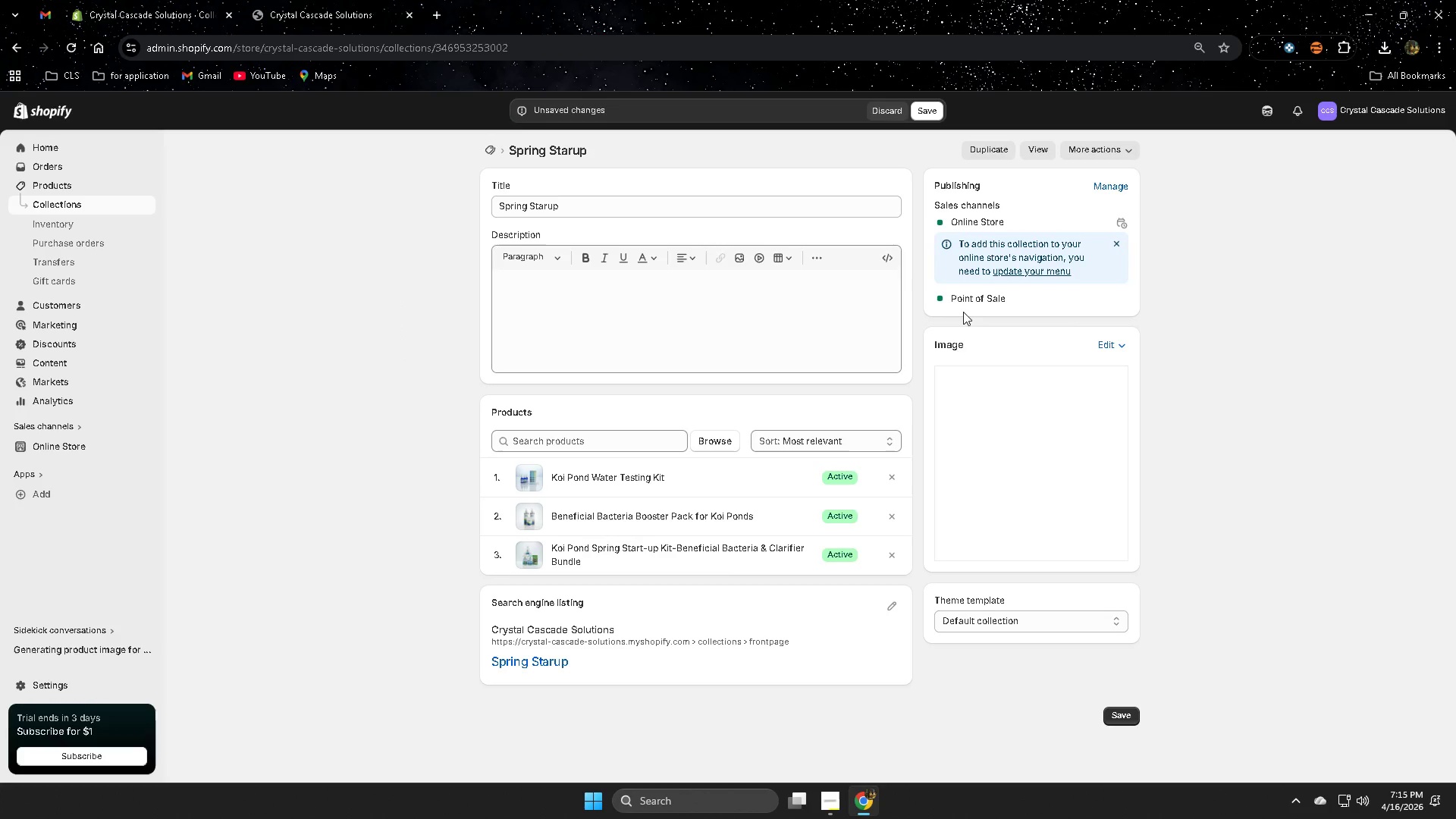 
left_click([930, 107])
 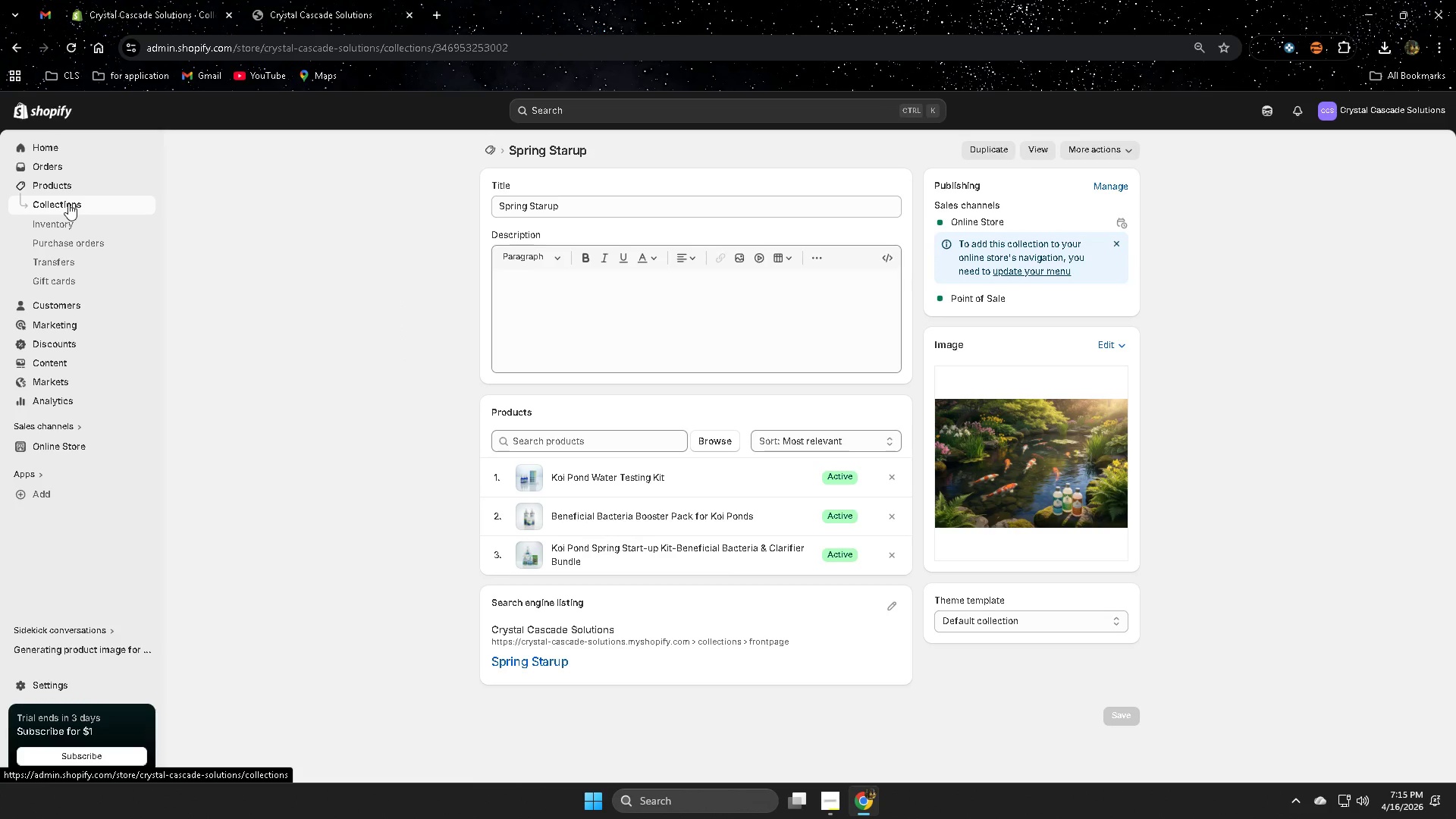 
left_click([68, 203])
 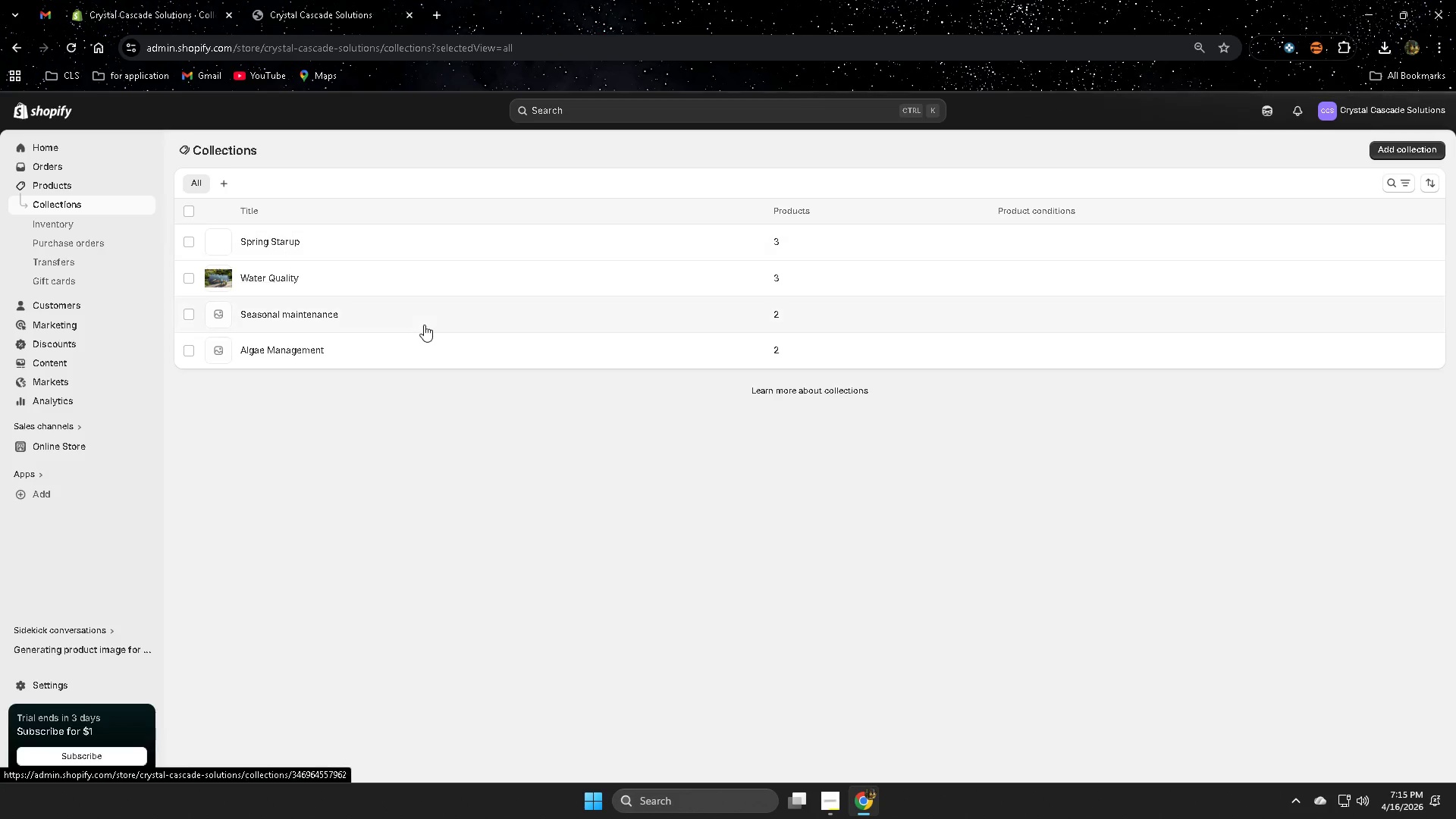 
left_click([393, 313])
 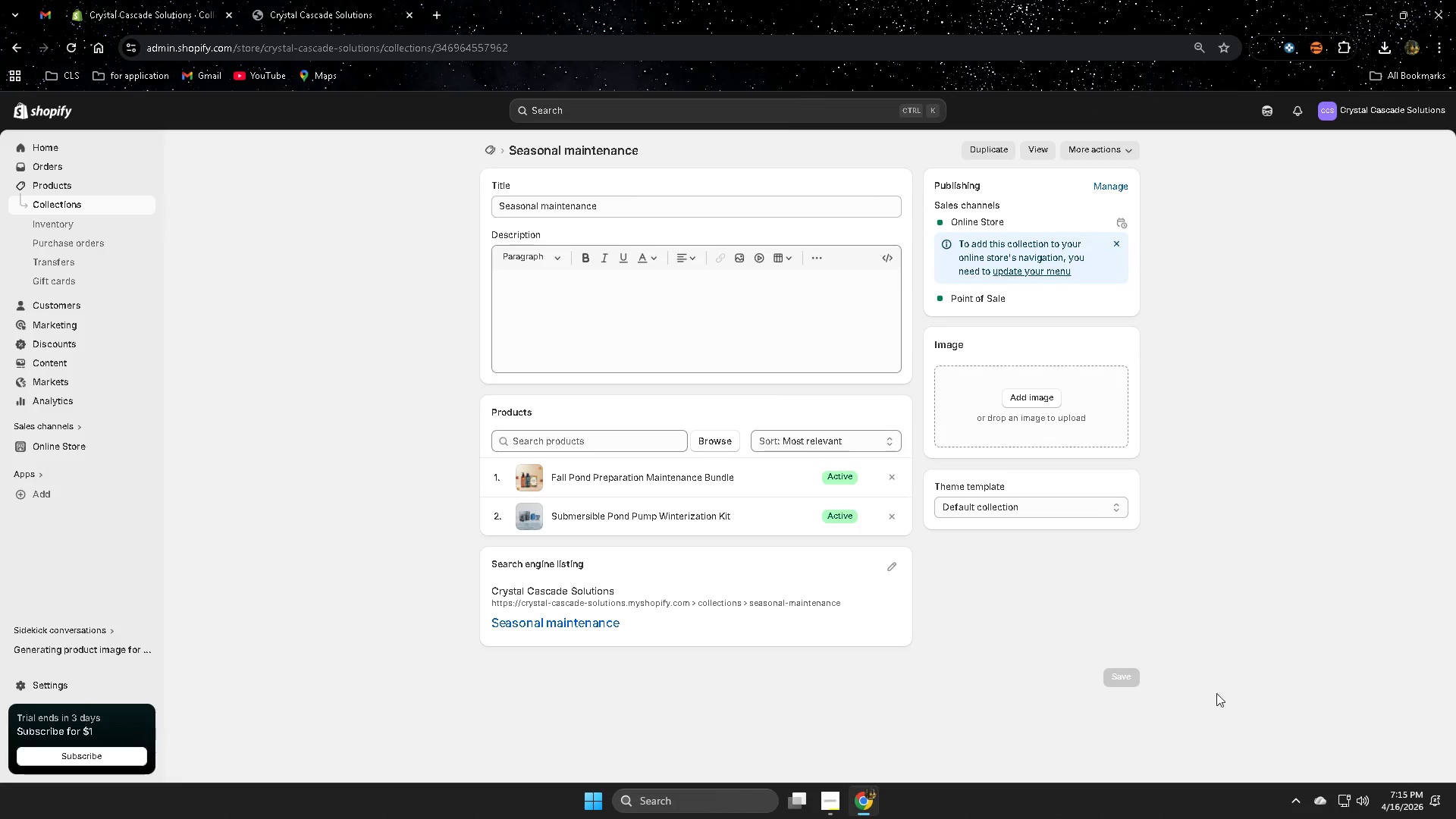 
left_click([1269, 111])
 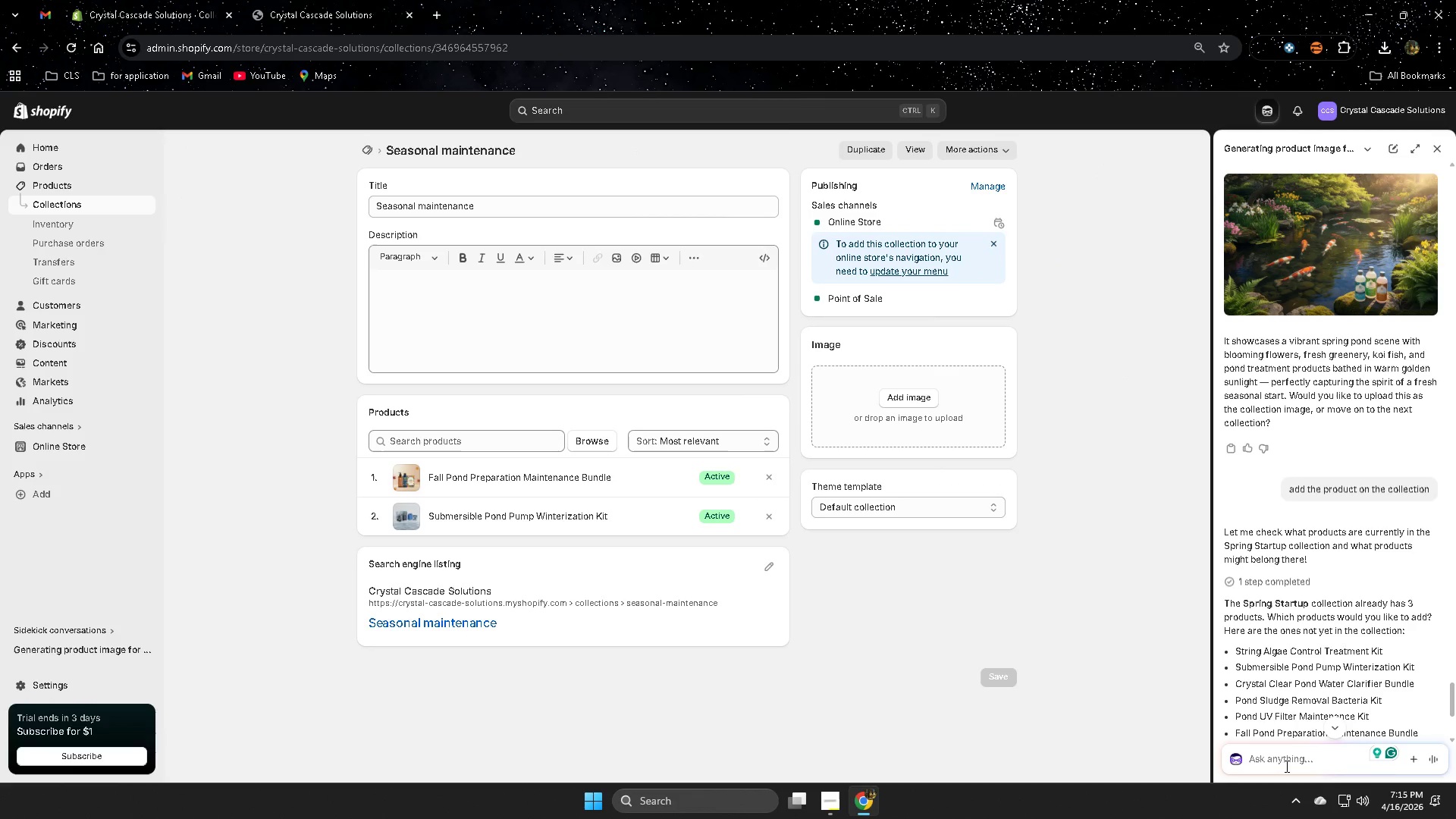 
type(next)
 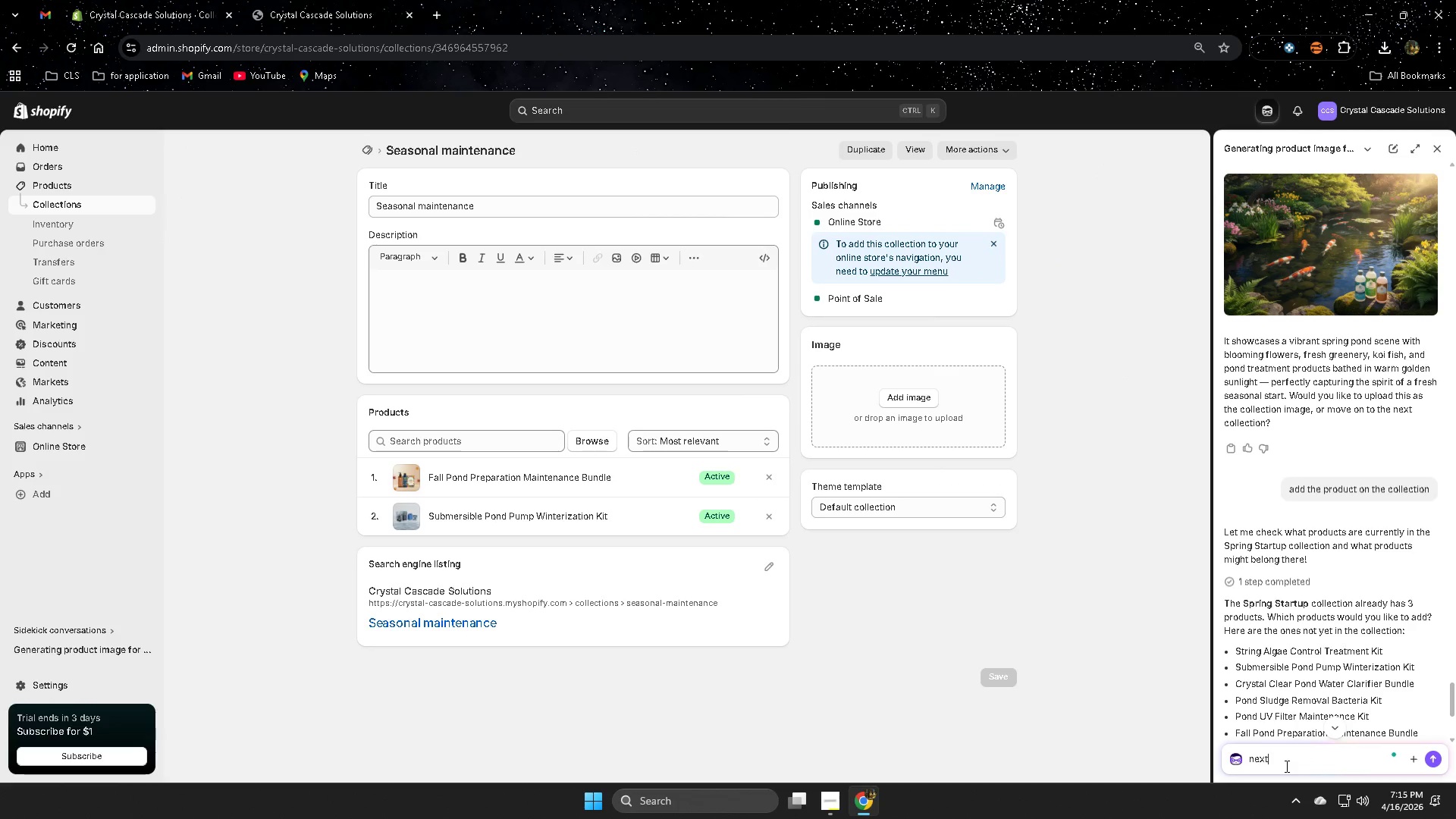 
key(Enter)
 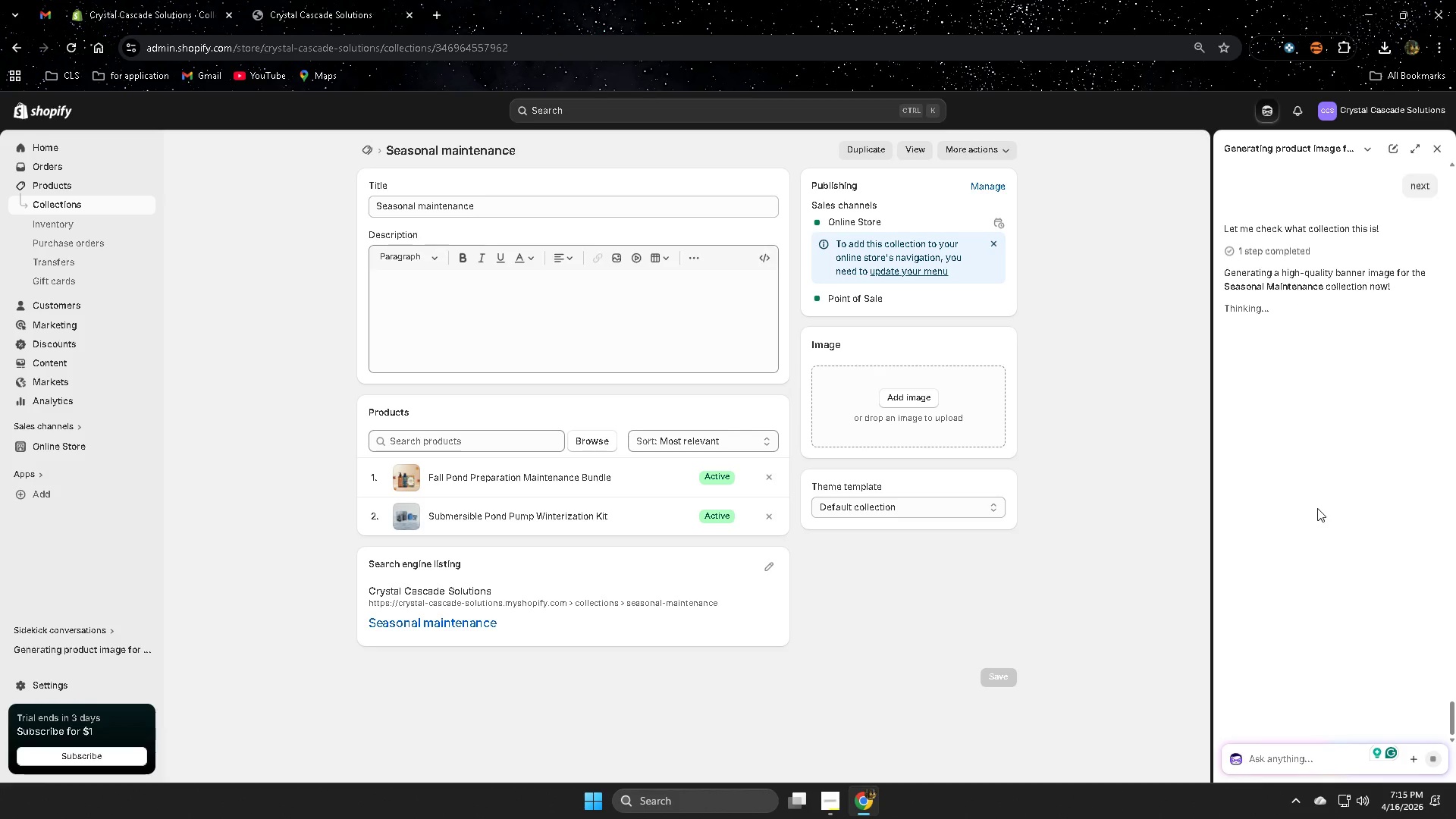 
wait(22.28)
 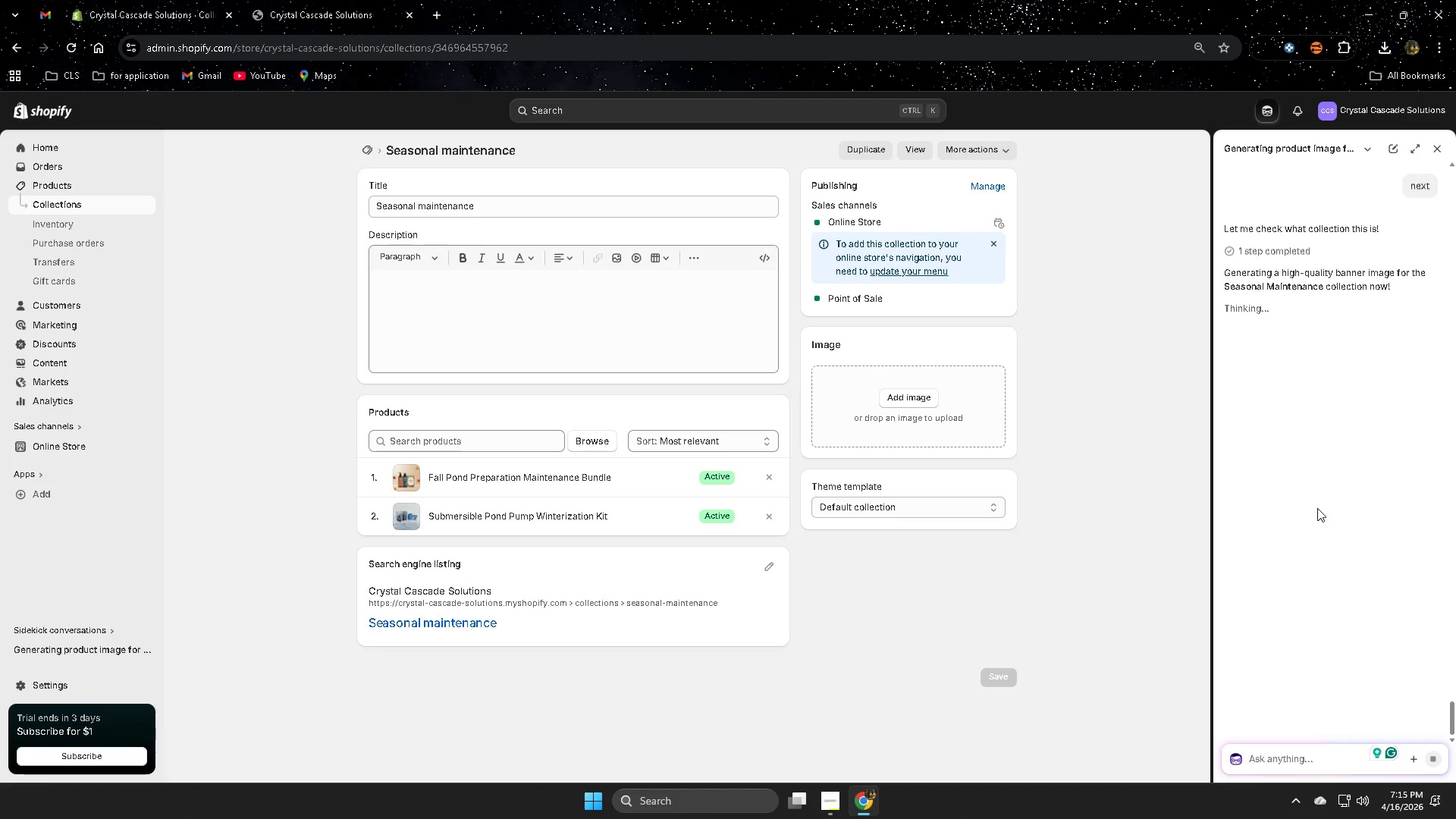 
scroll: coordinate [415, 595], scroll_direction: down, amount: 3.0
 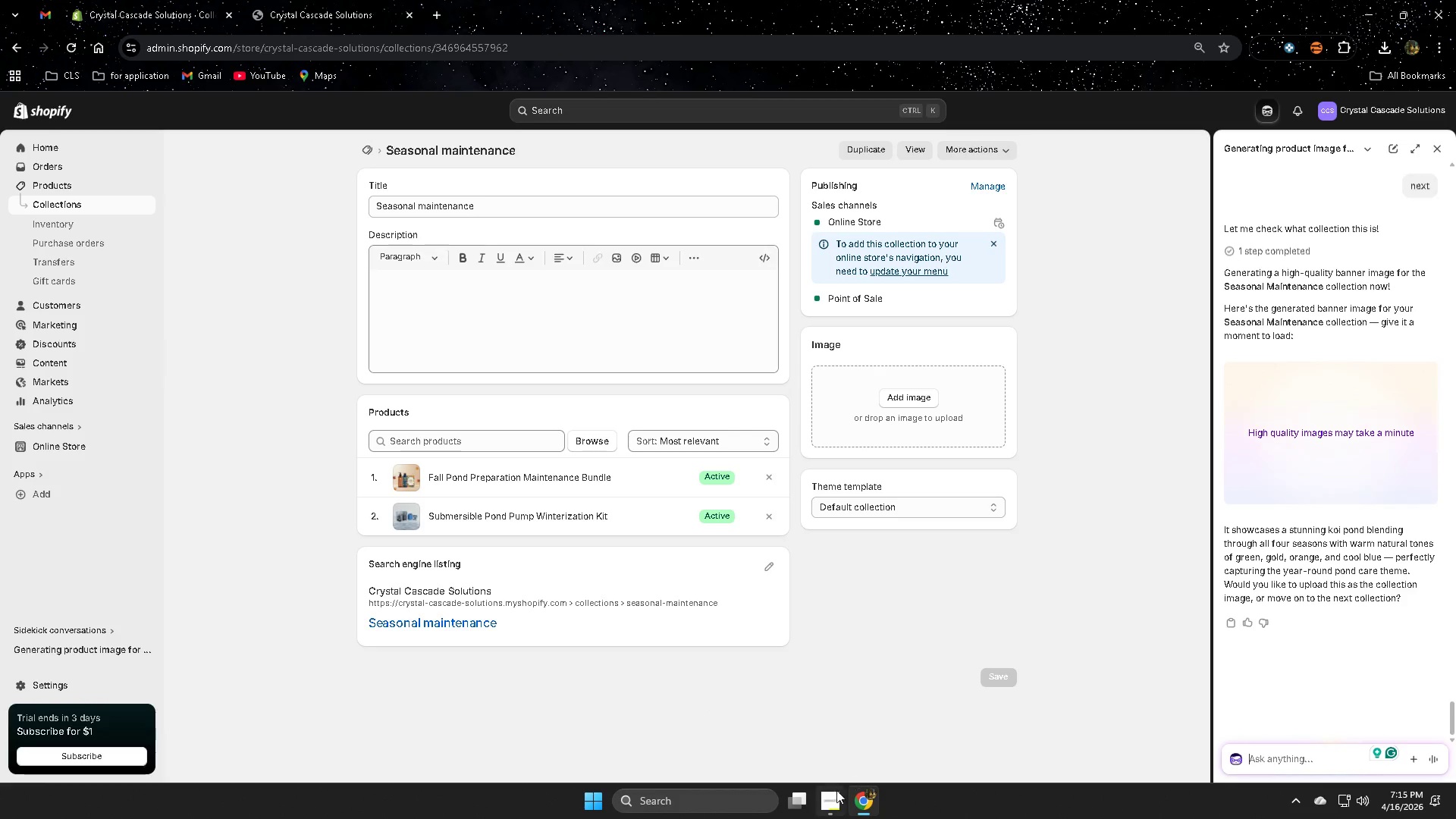 
left_click([290, 0])
 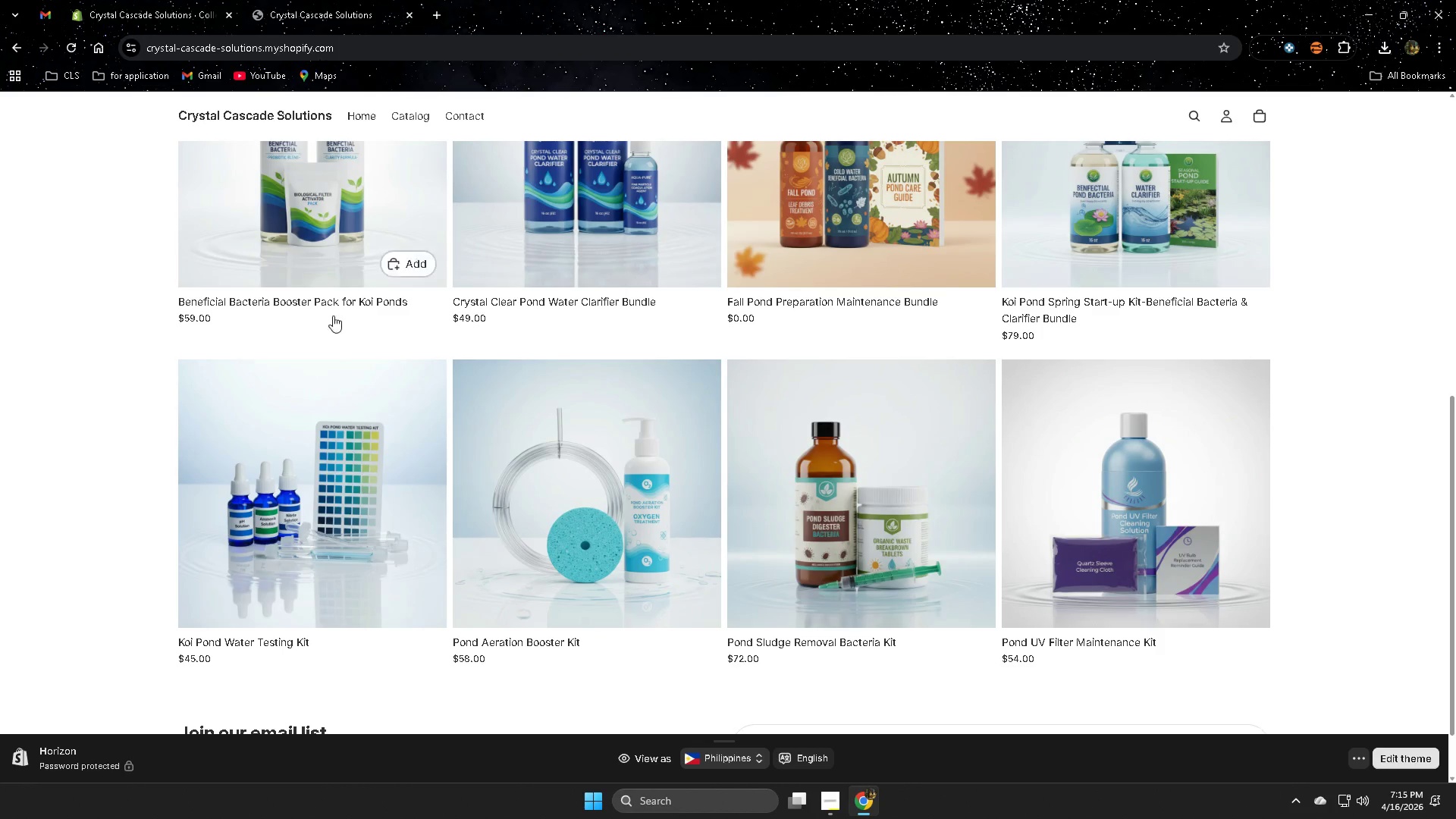 
scroll: coordinate [417, 529], scroll_direction: up, amount: 3.0
 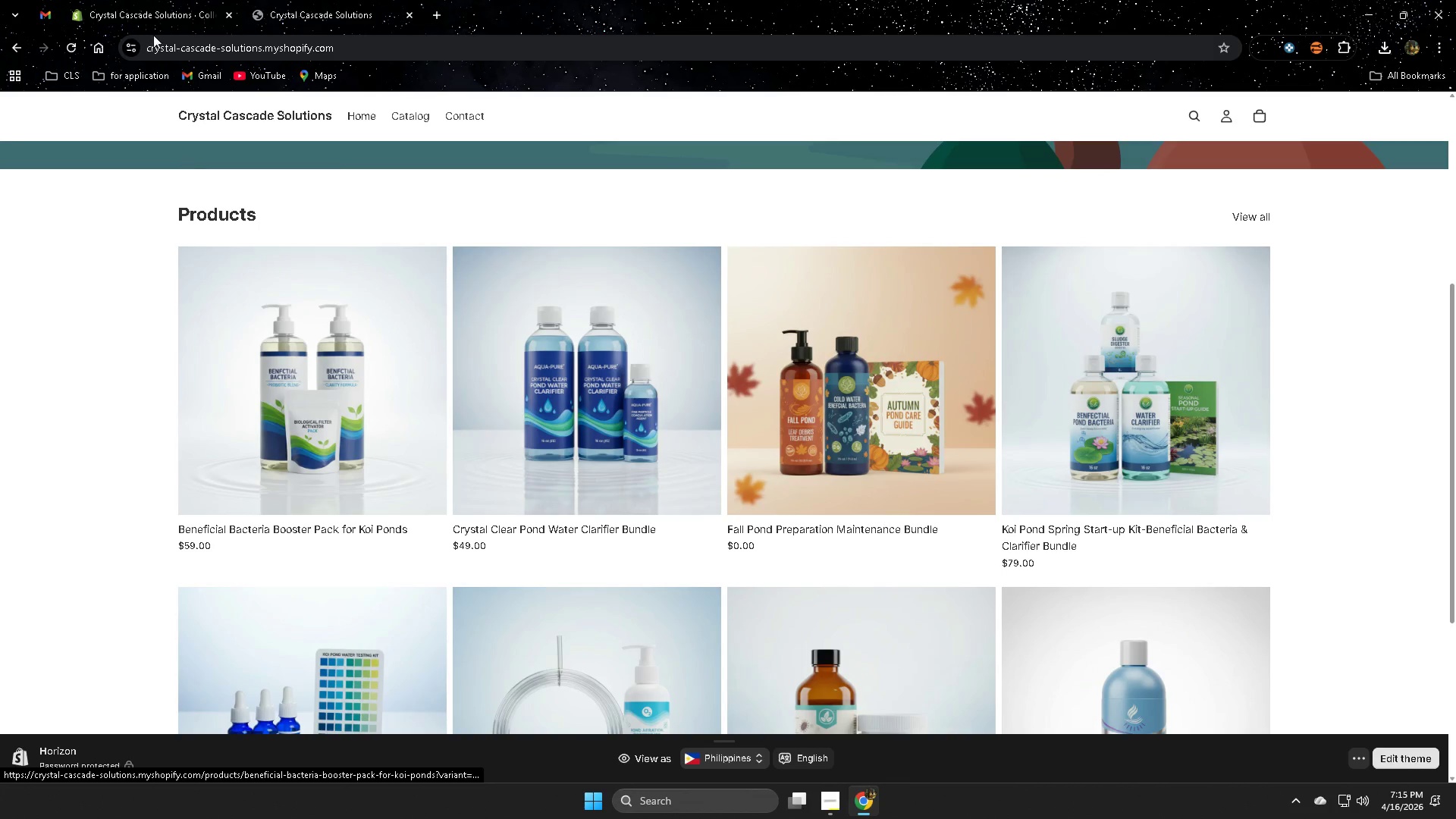 
left_click([110, 0])
 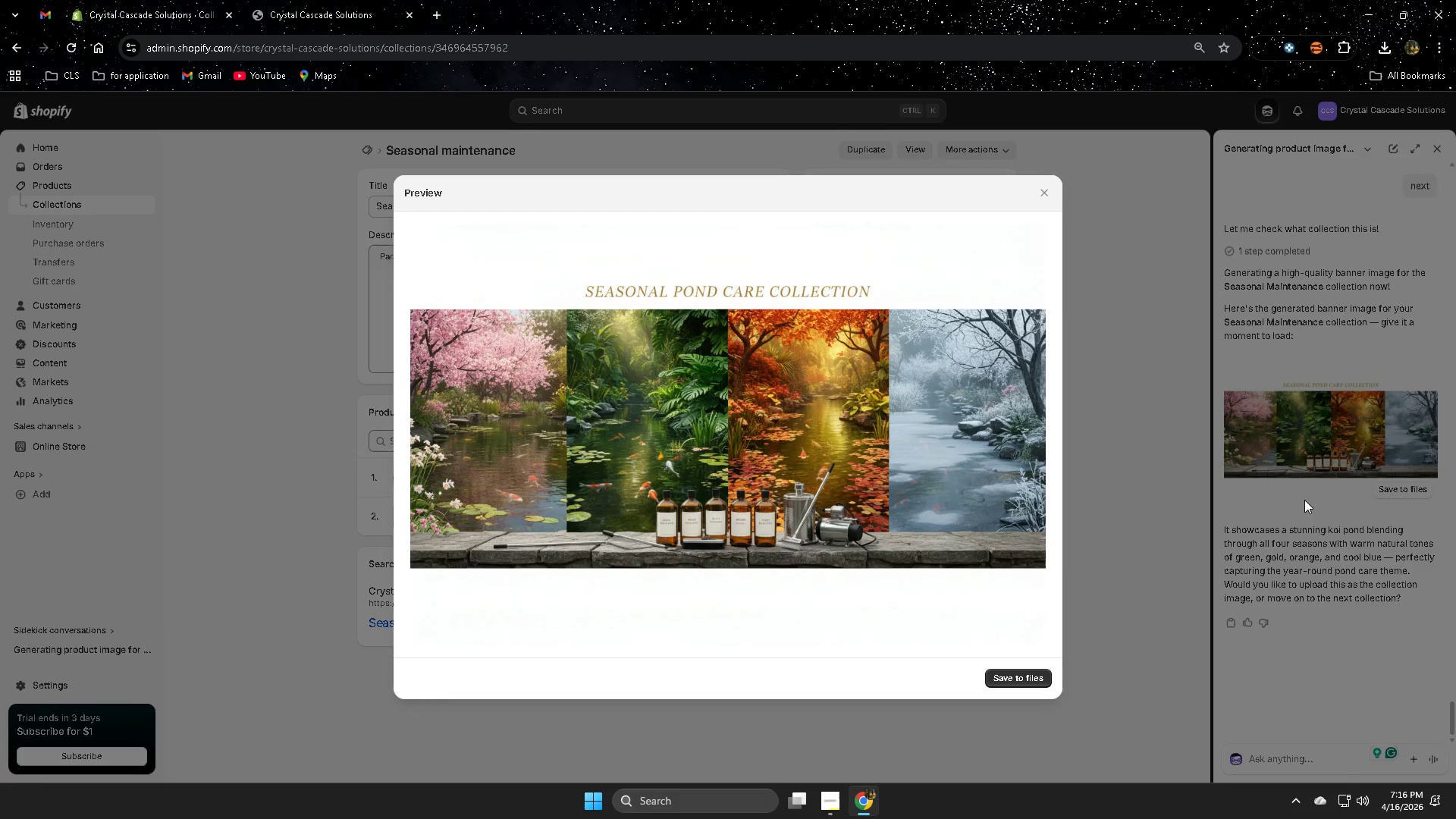 
wait(19.49)
 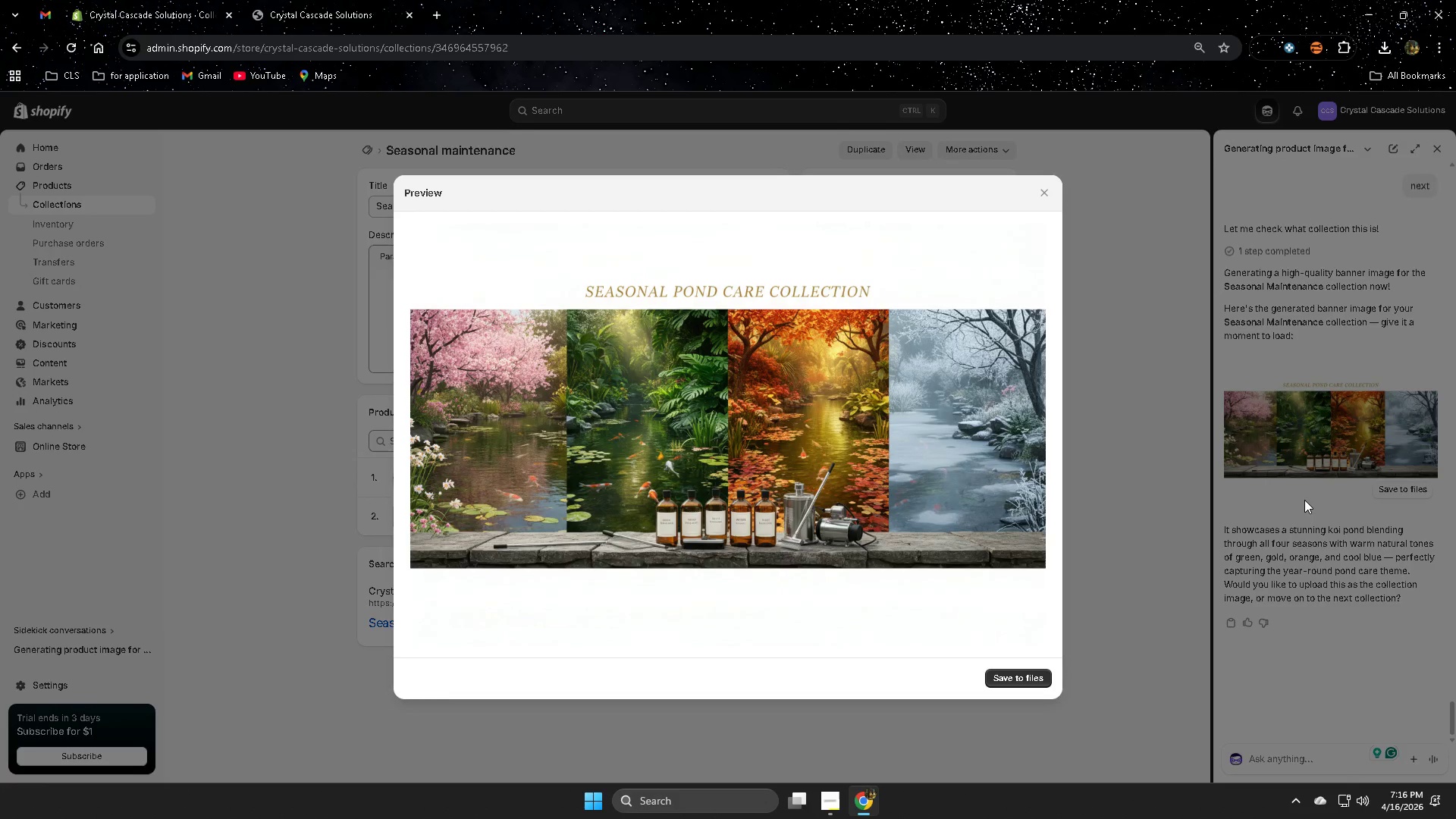 
left_click([1016, 679])
 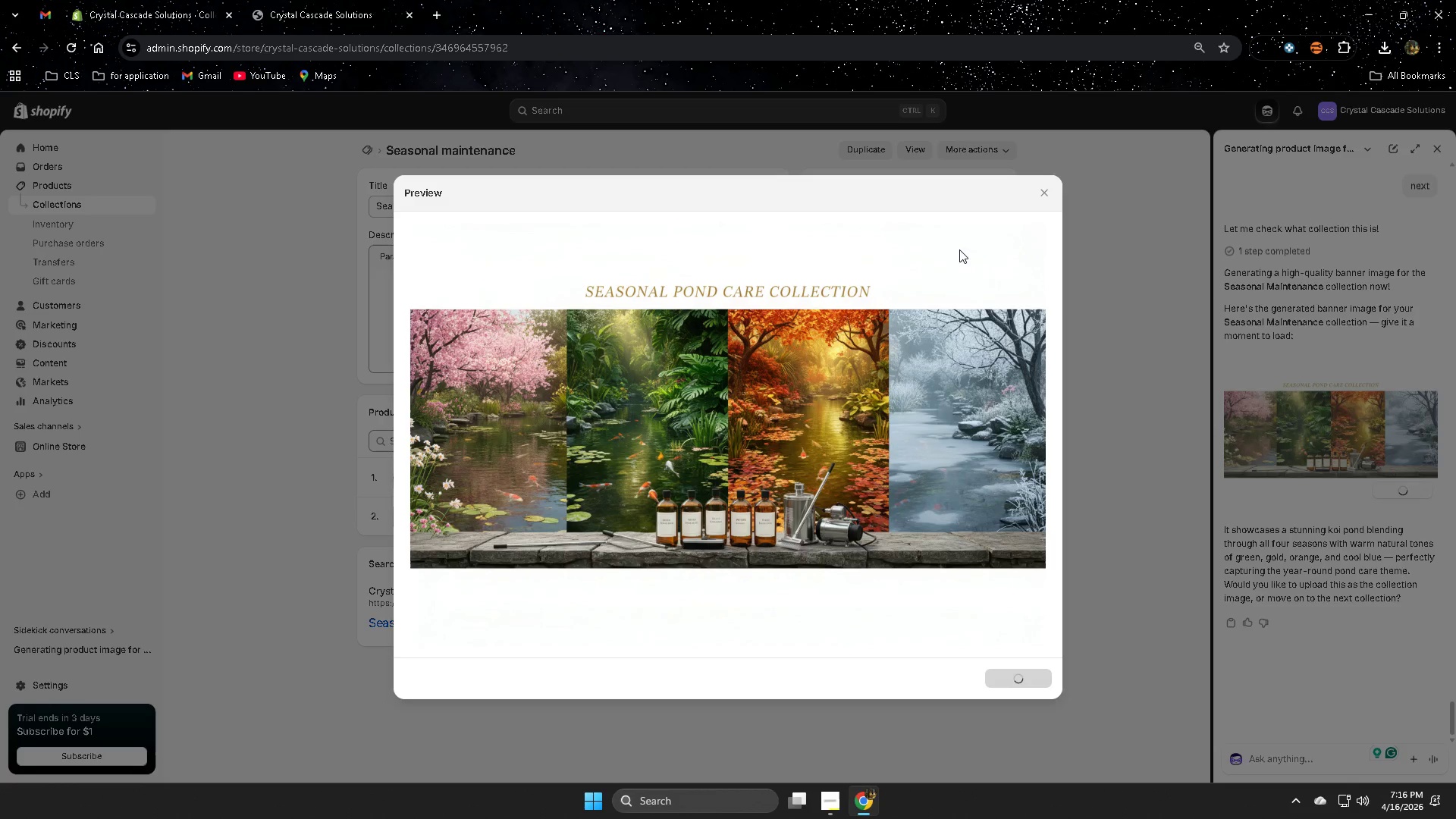 
mouse_move([1013, 214])
 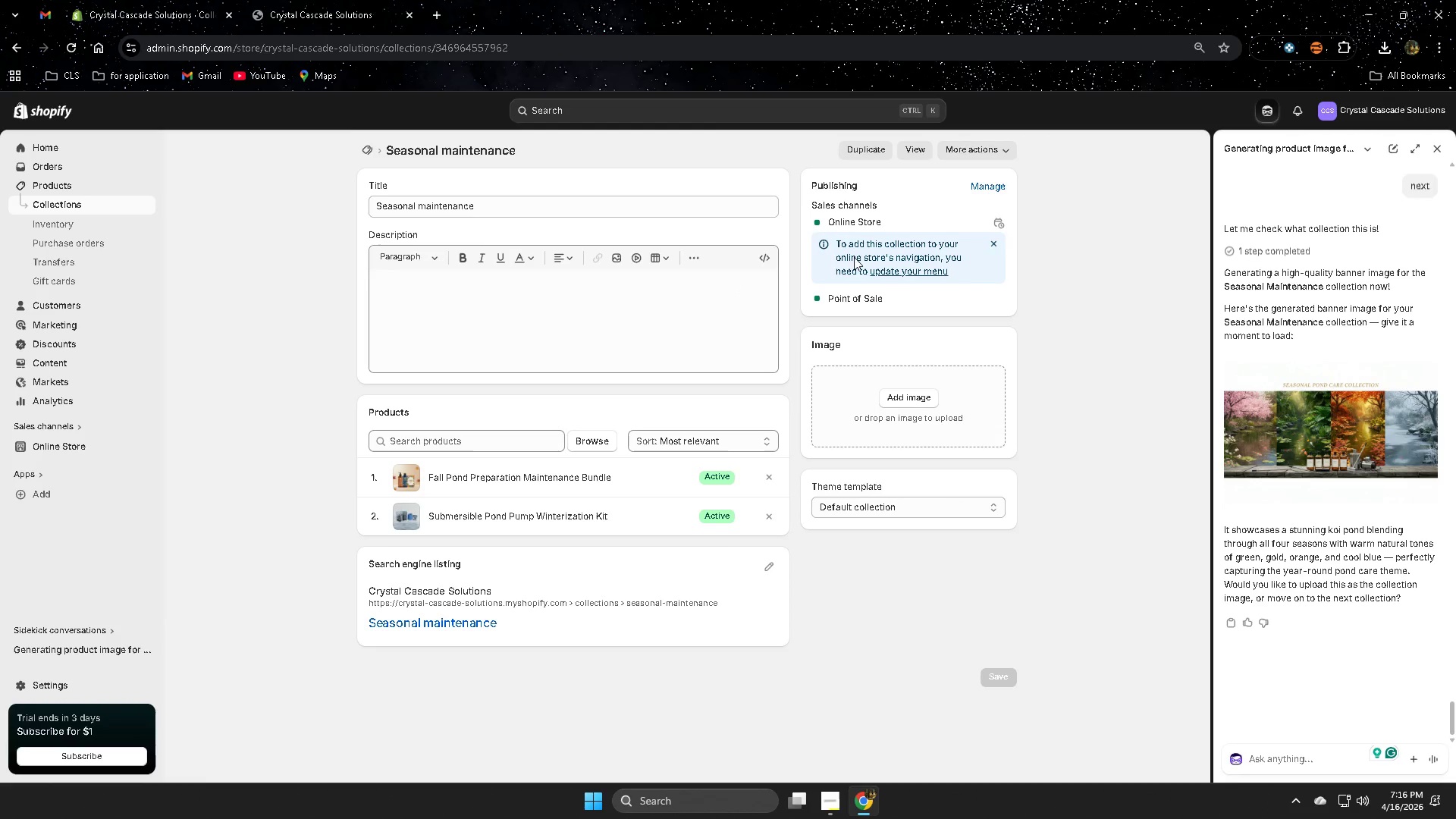 
left_click([909, 394])
 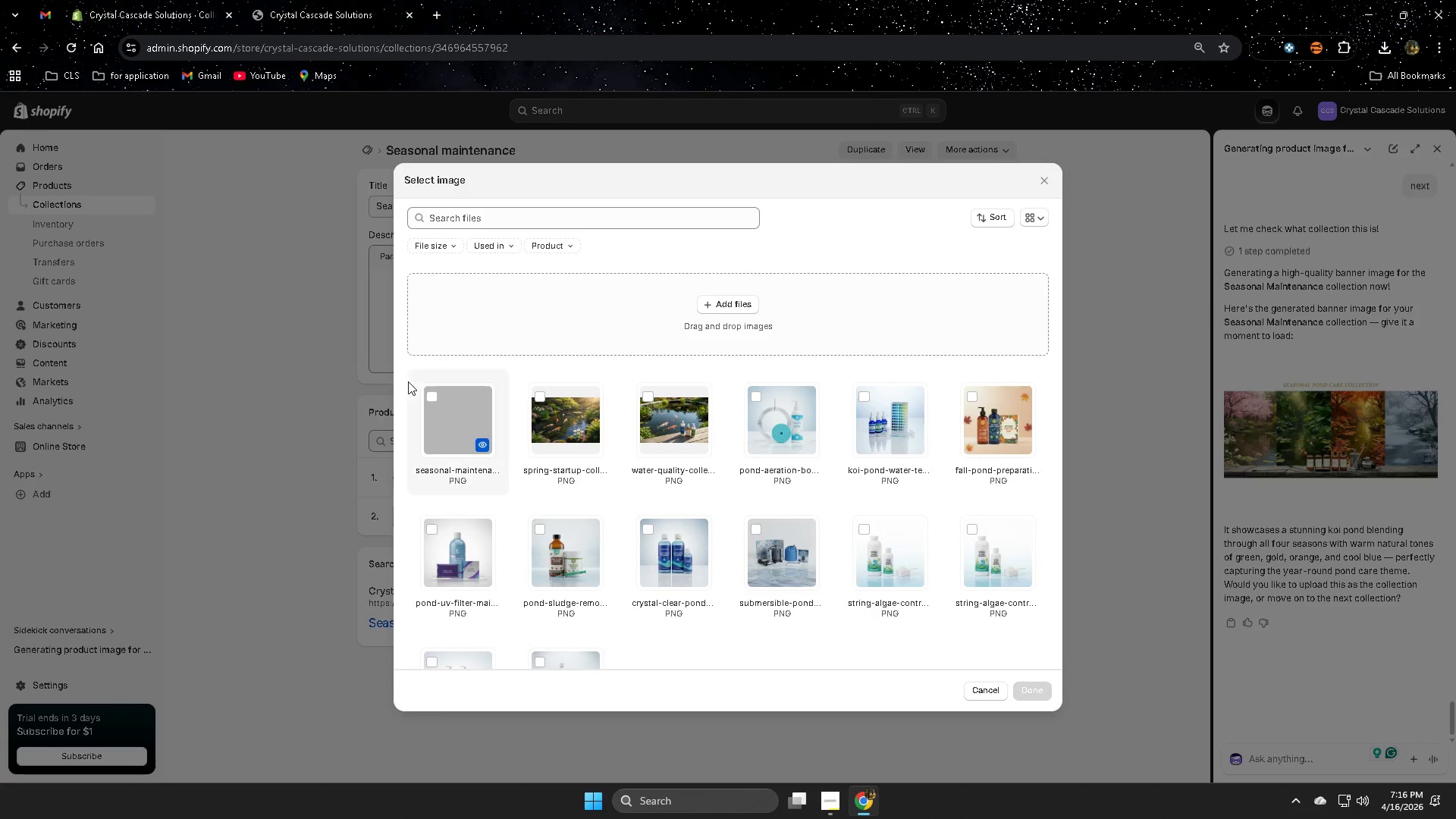 
left_click([433, 397])
 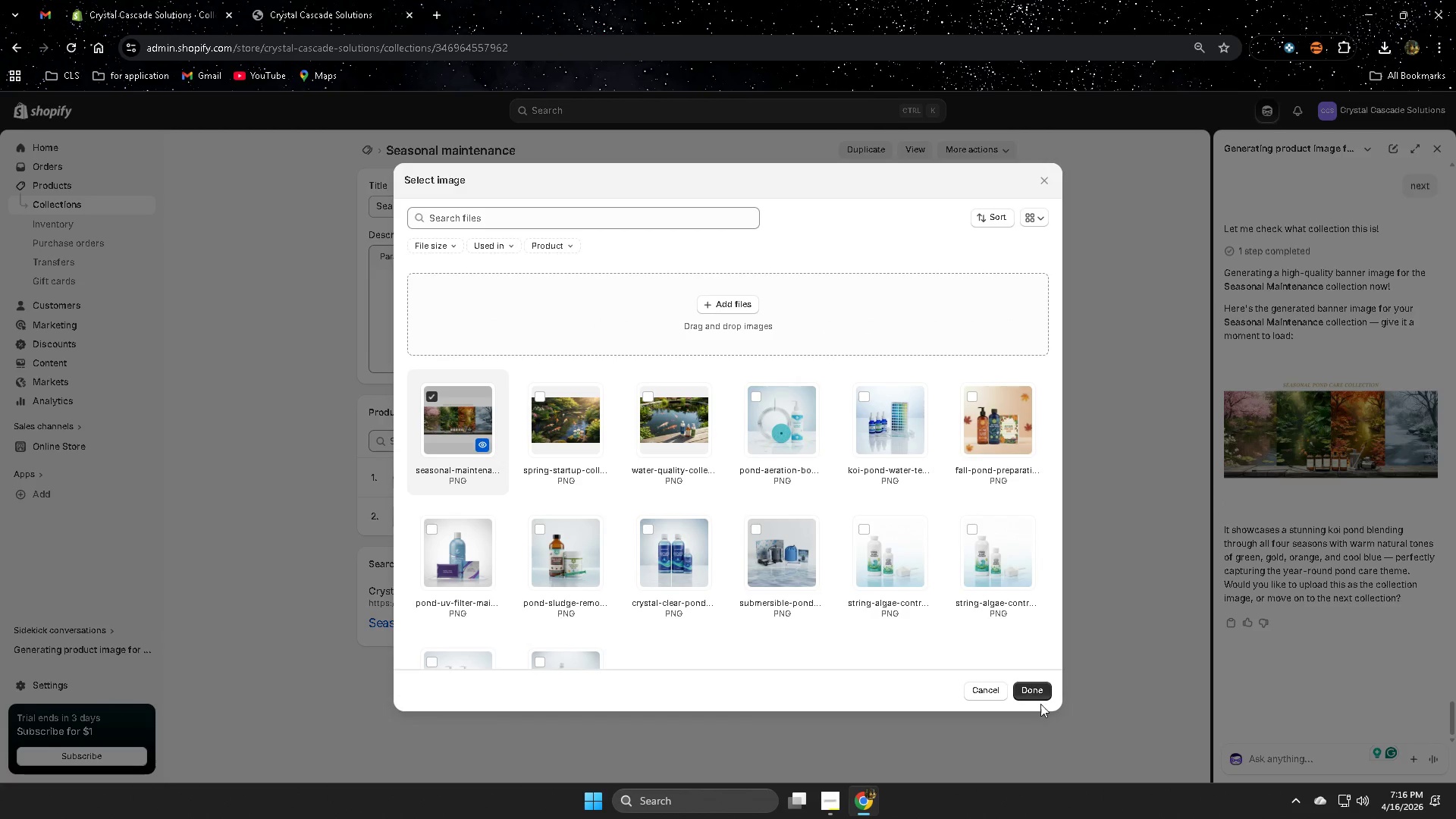 
left_click([1042, 692])
 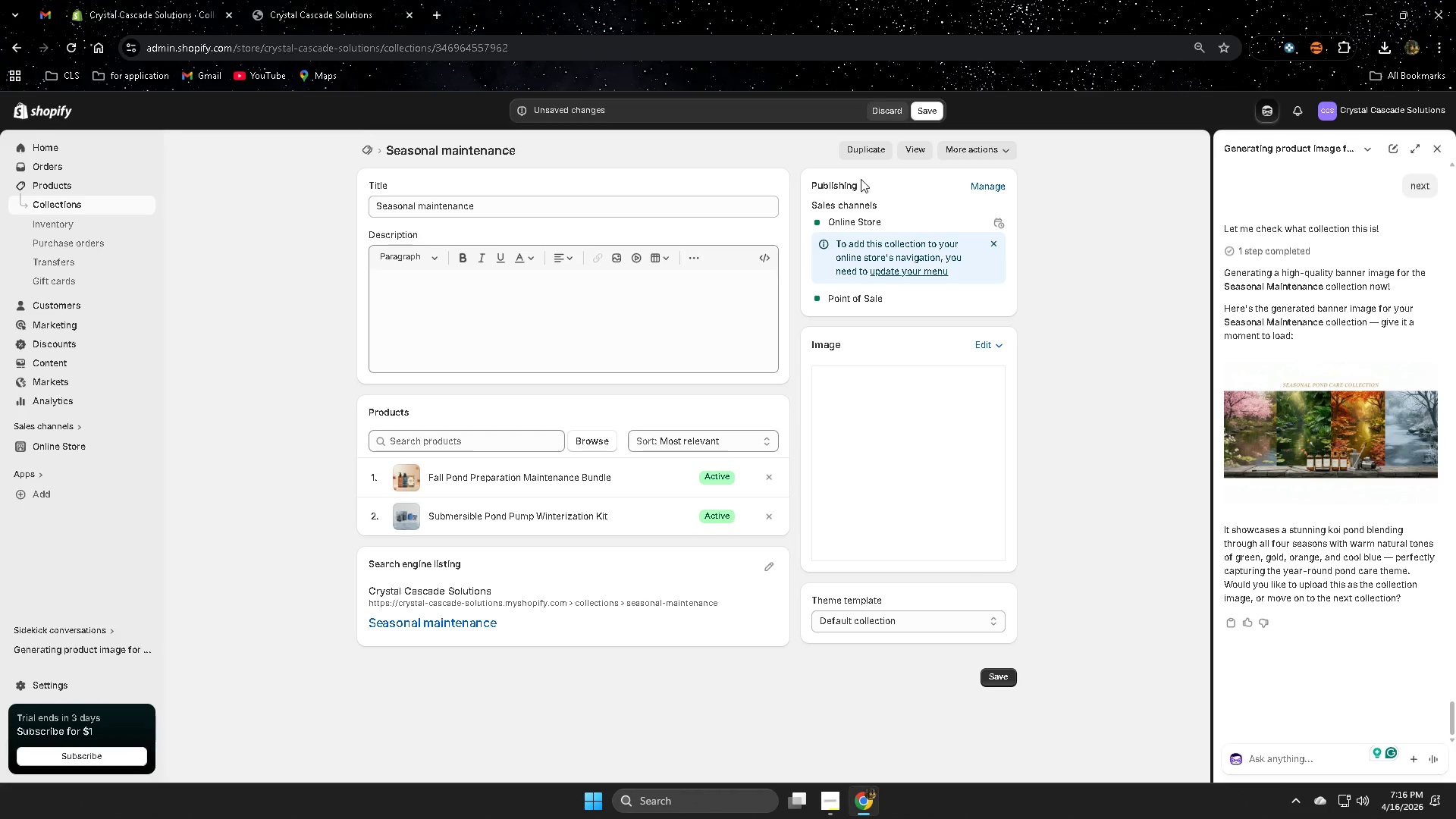 
left_click([920, 110])
 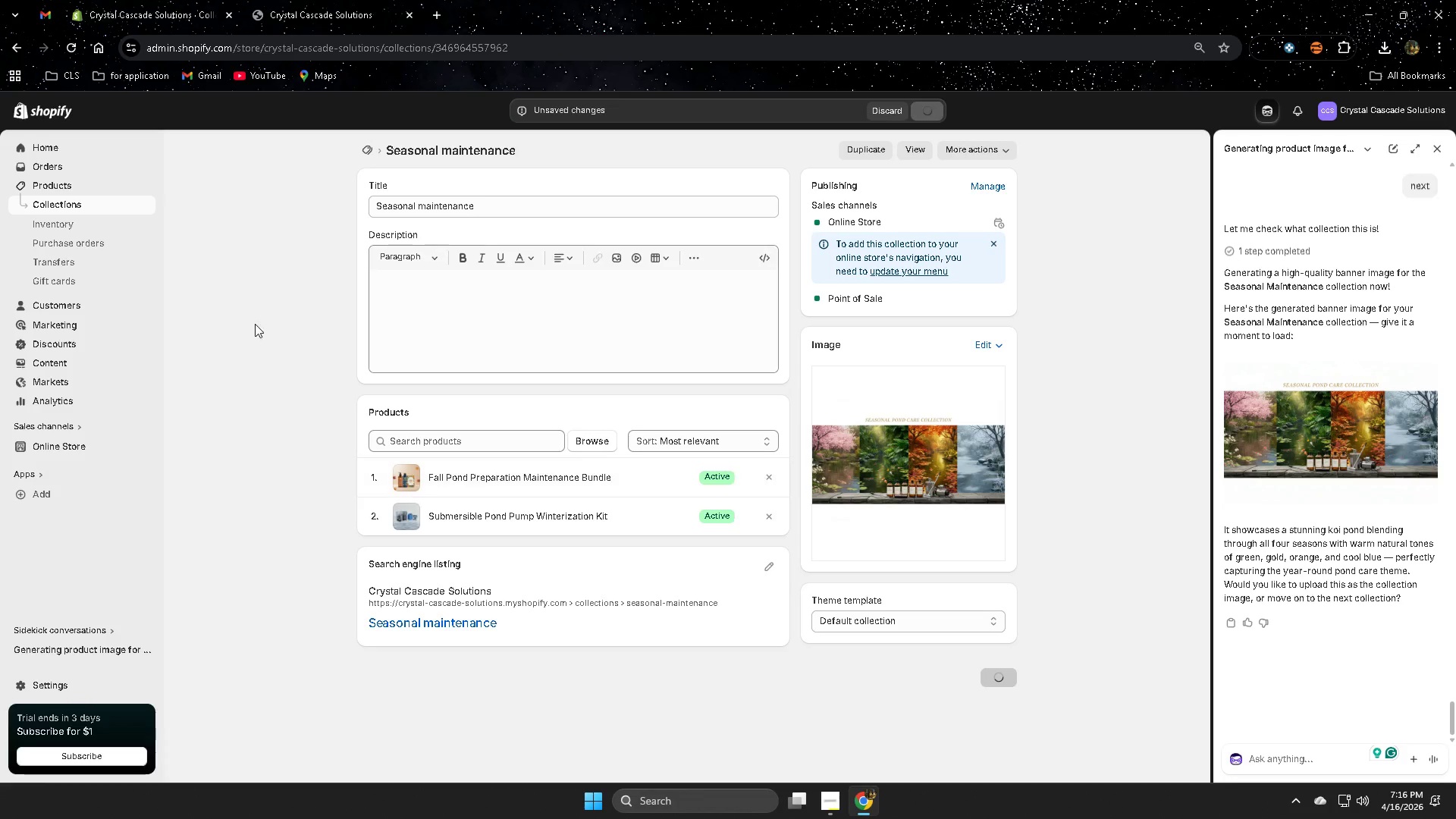 
left_click([86, 205])
 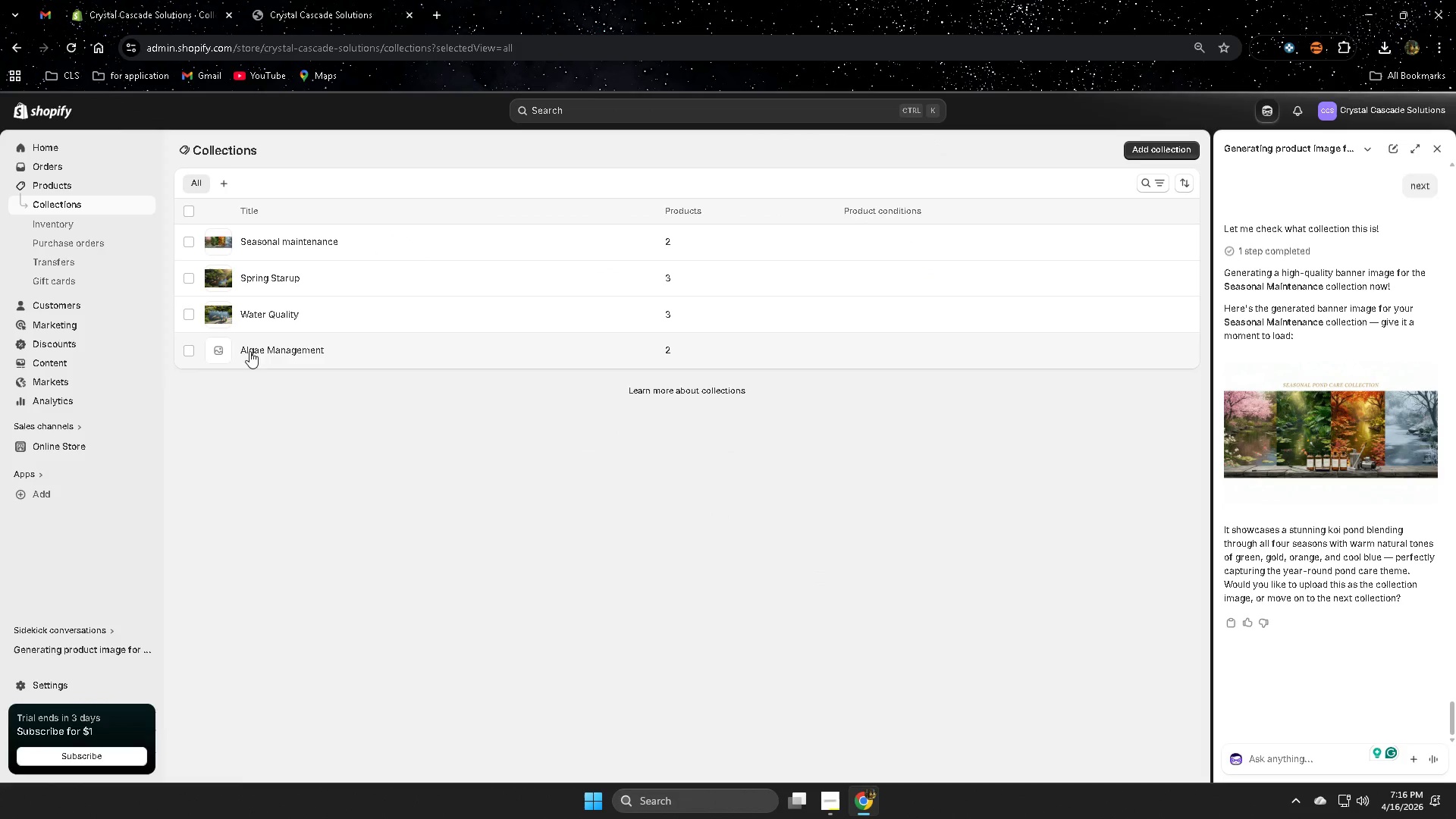 
left_click_drag(start_coordinate=[374, 347], to_coordinate=[386, 344])
 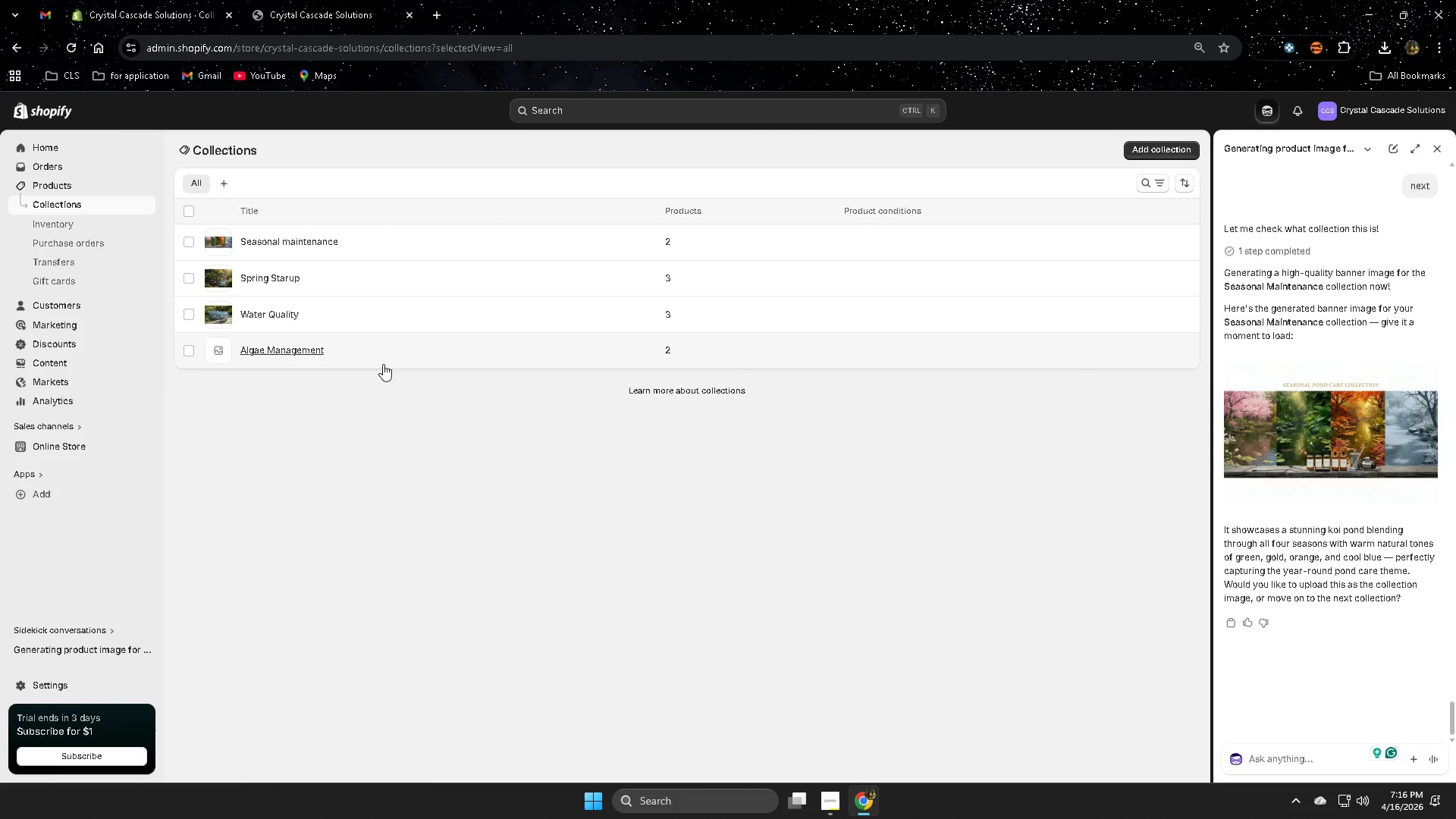 
left_click_drag(start_coordinate=[383, 363], to_coordinate=[387, 354])
 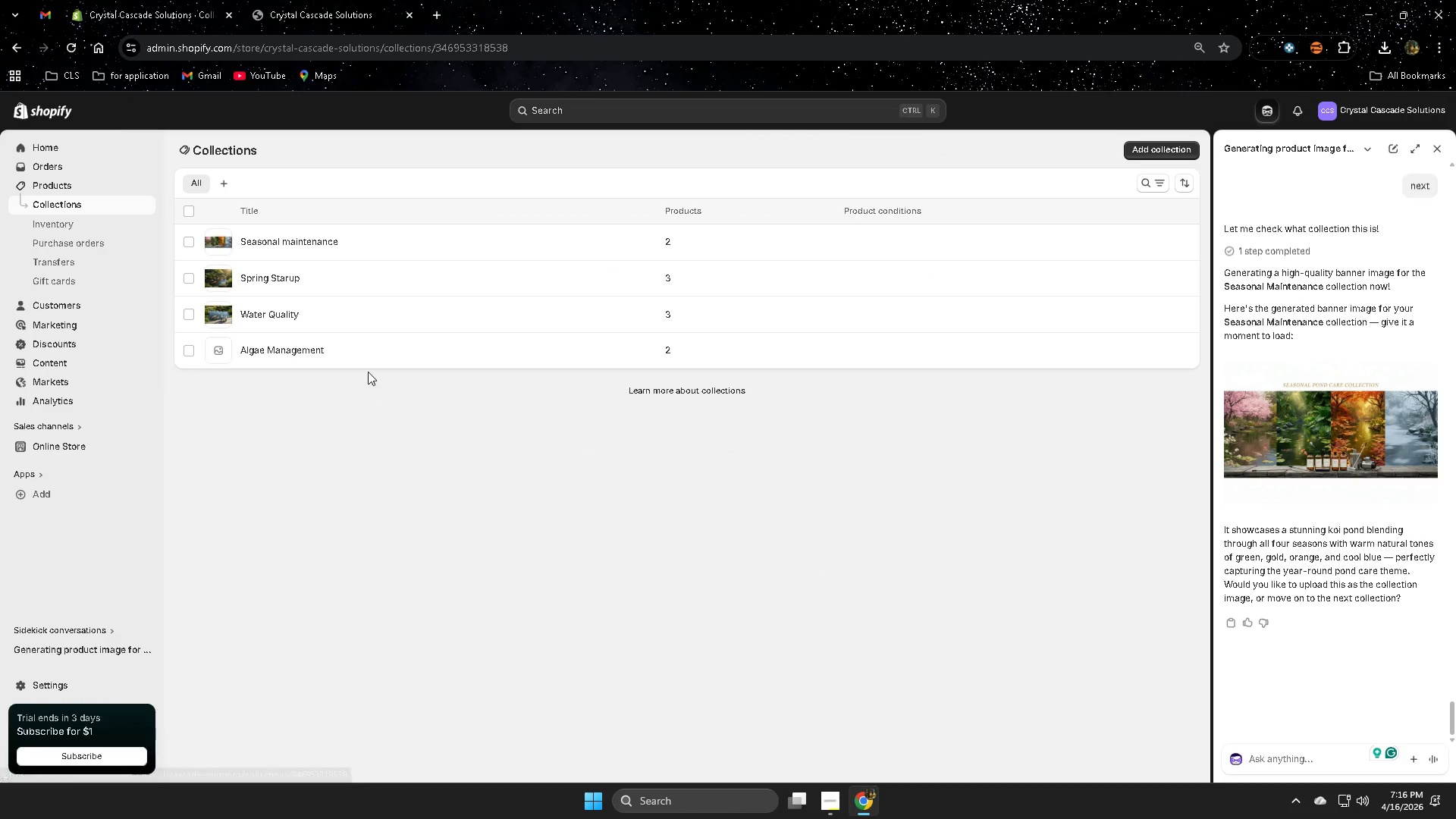 
left_click([361, 353])
 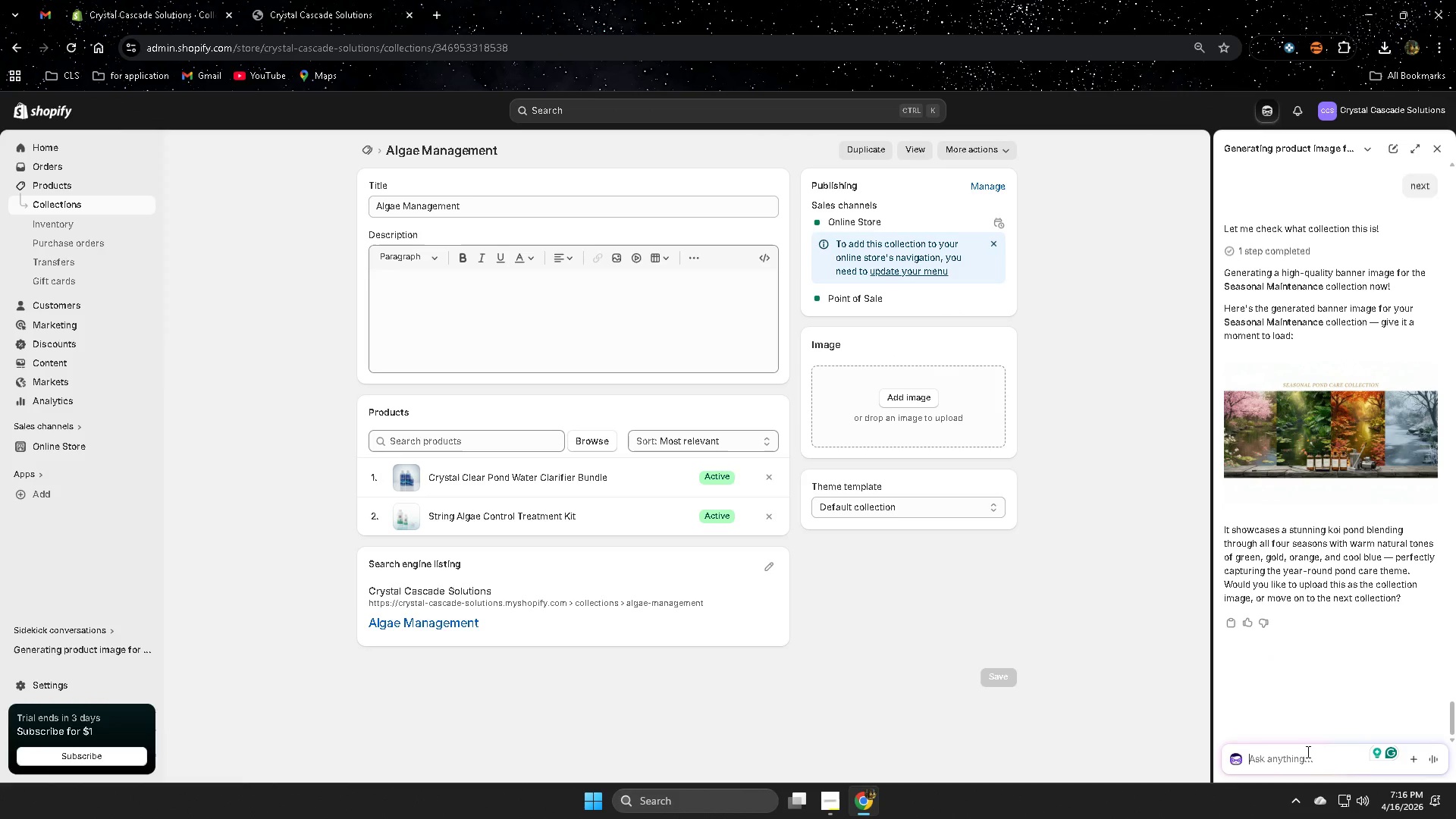 
type(next)
 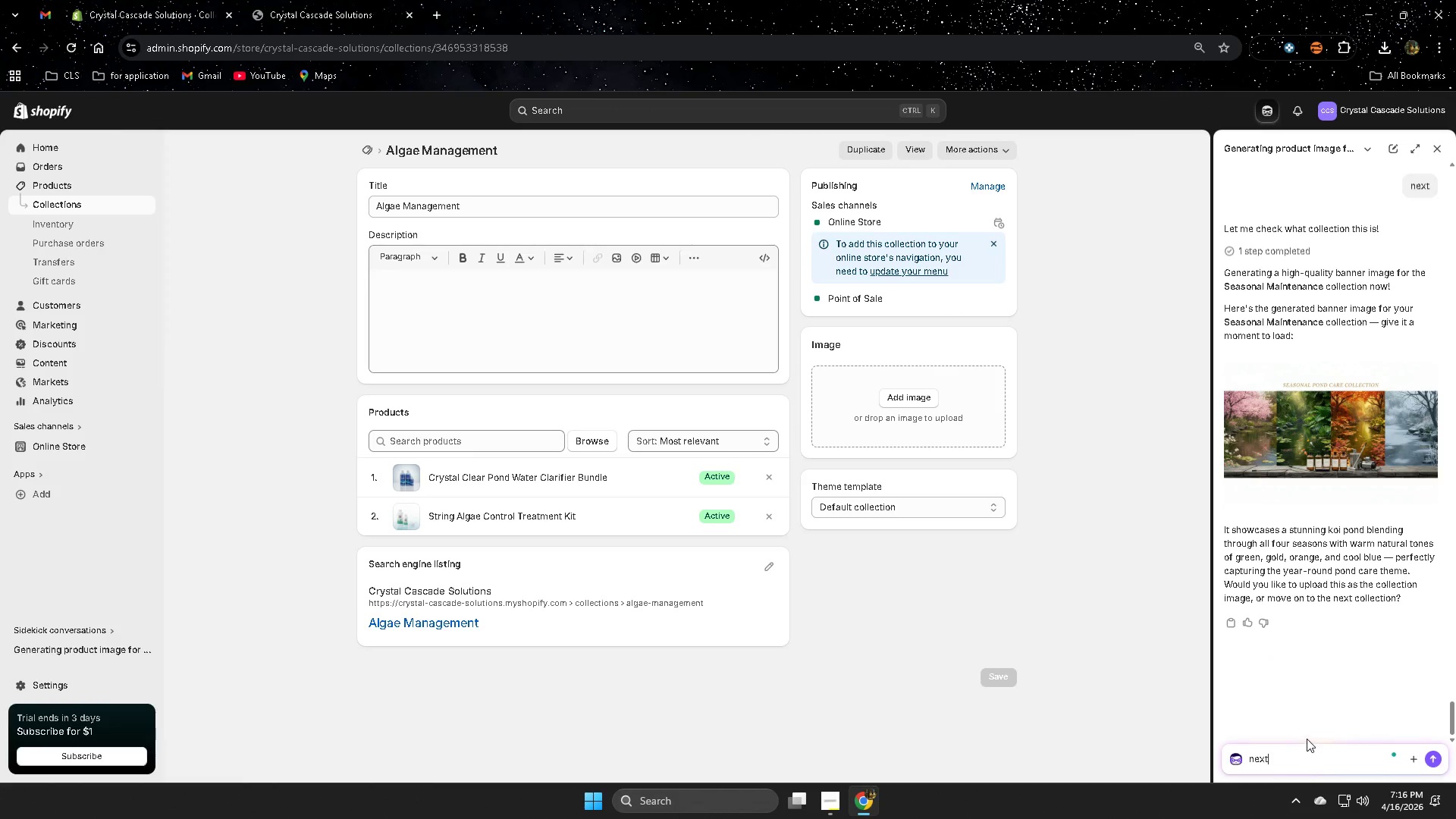 
key(Enter)
 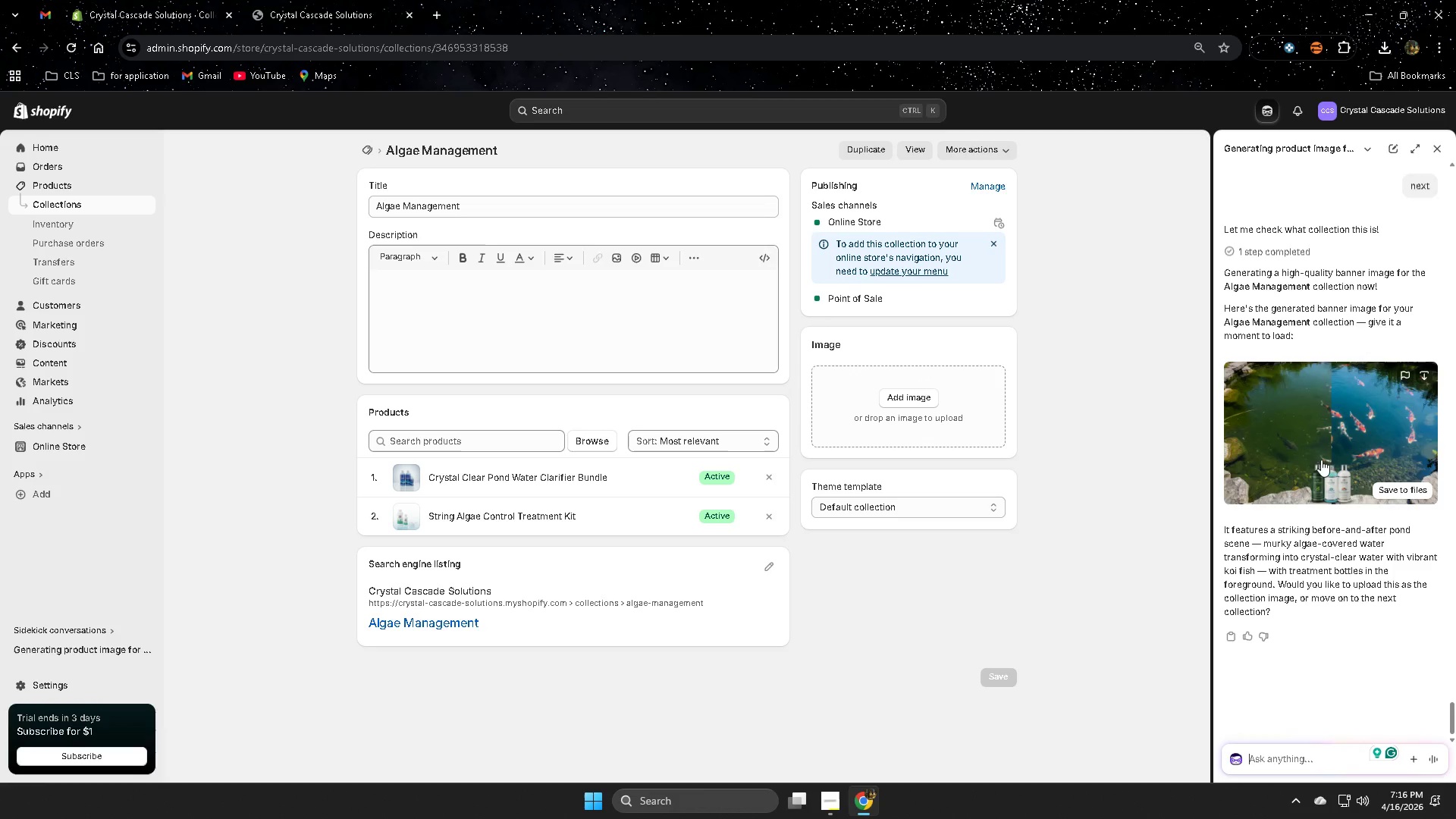 
wait(35.78)
 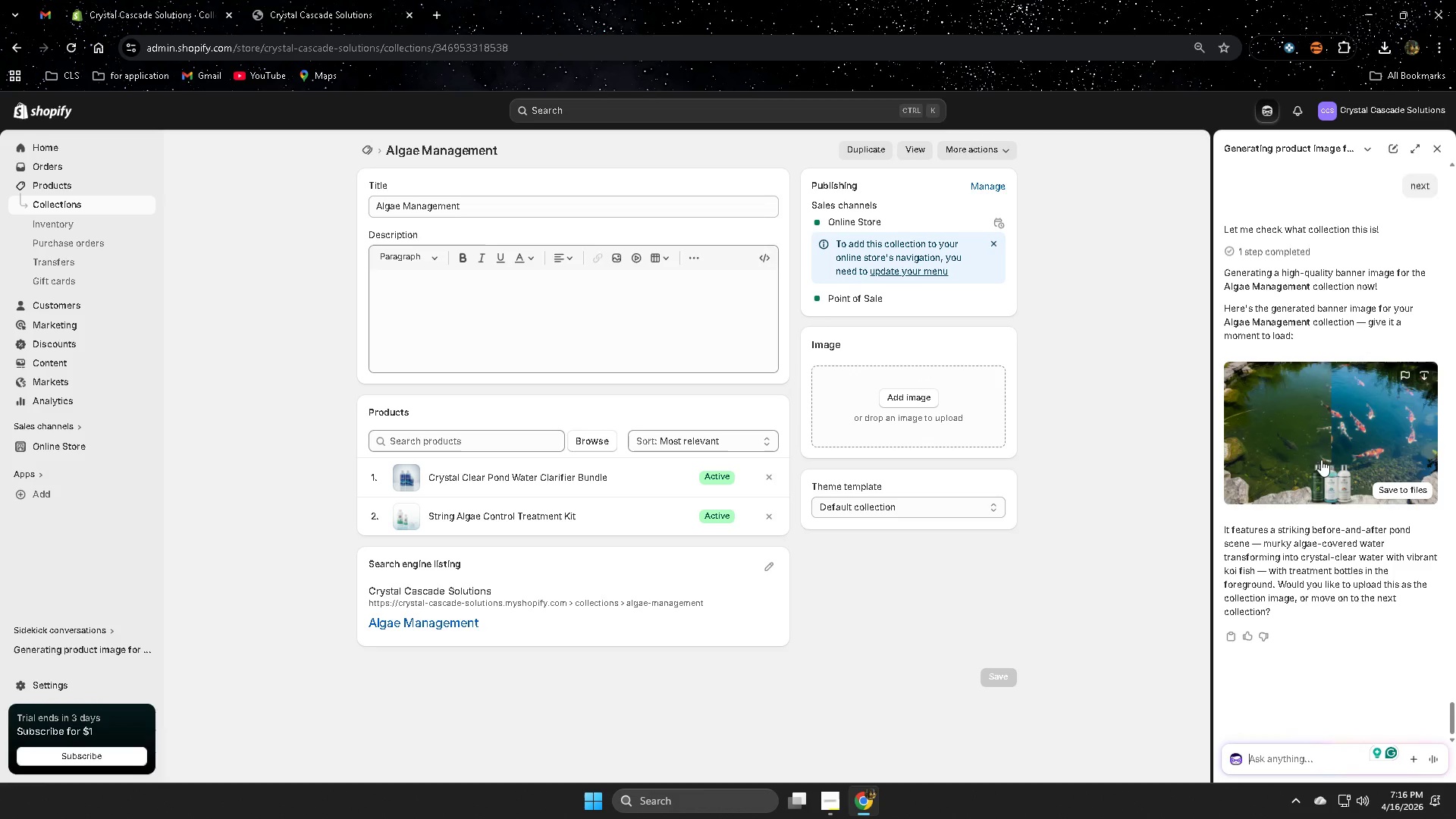 
left_click([1043, 190])
 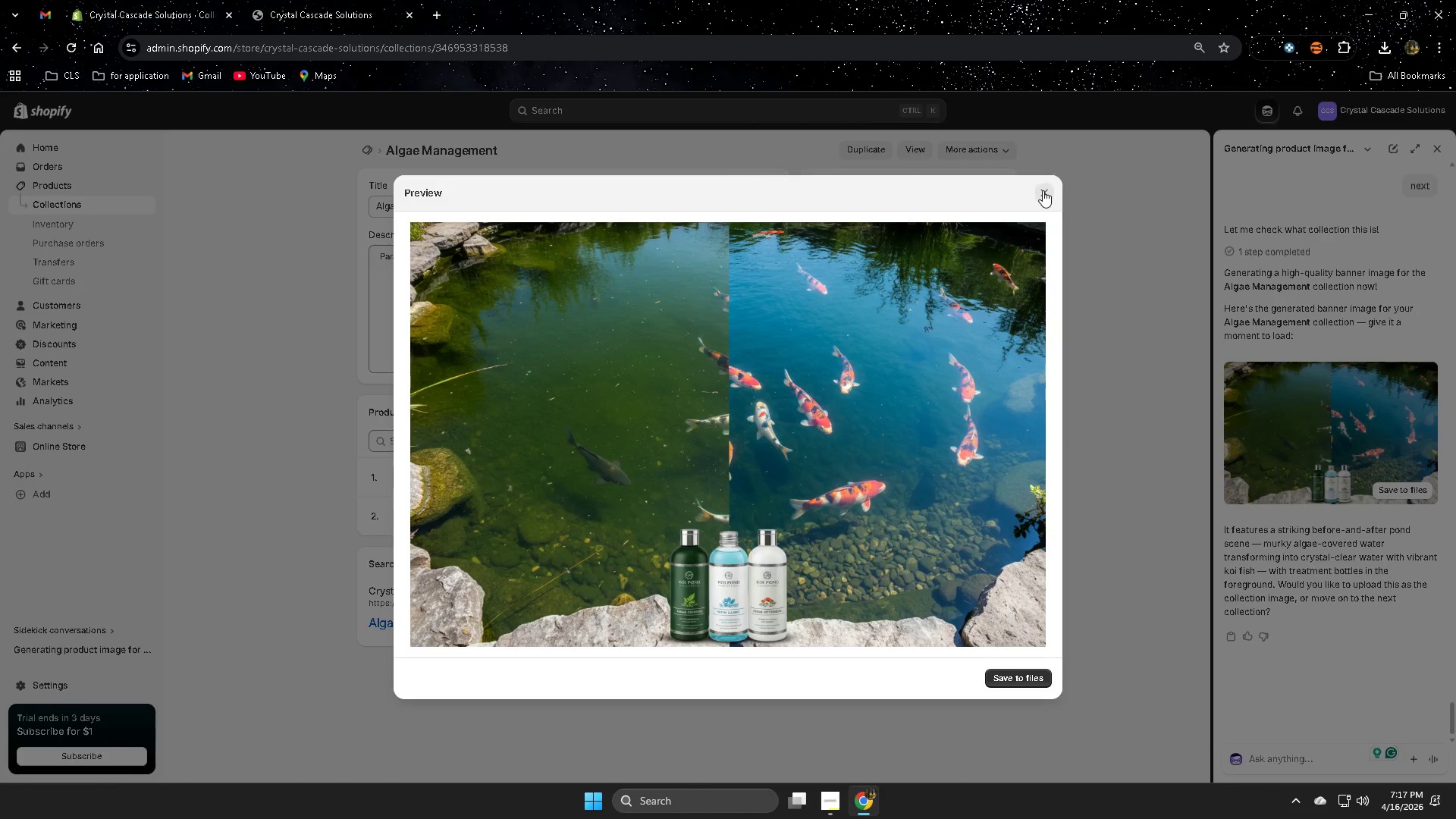 
mouse_move([1060, 204])
 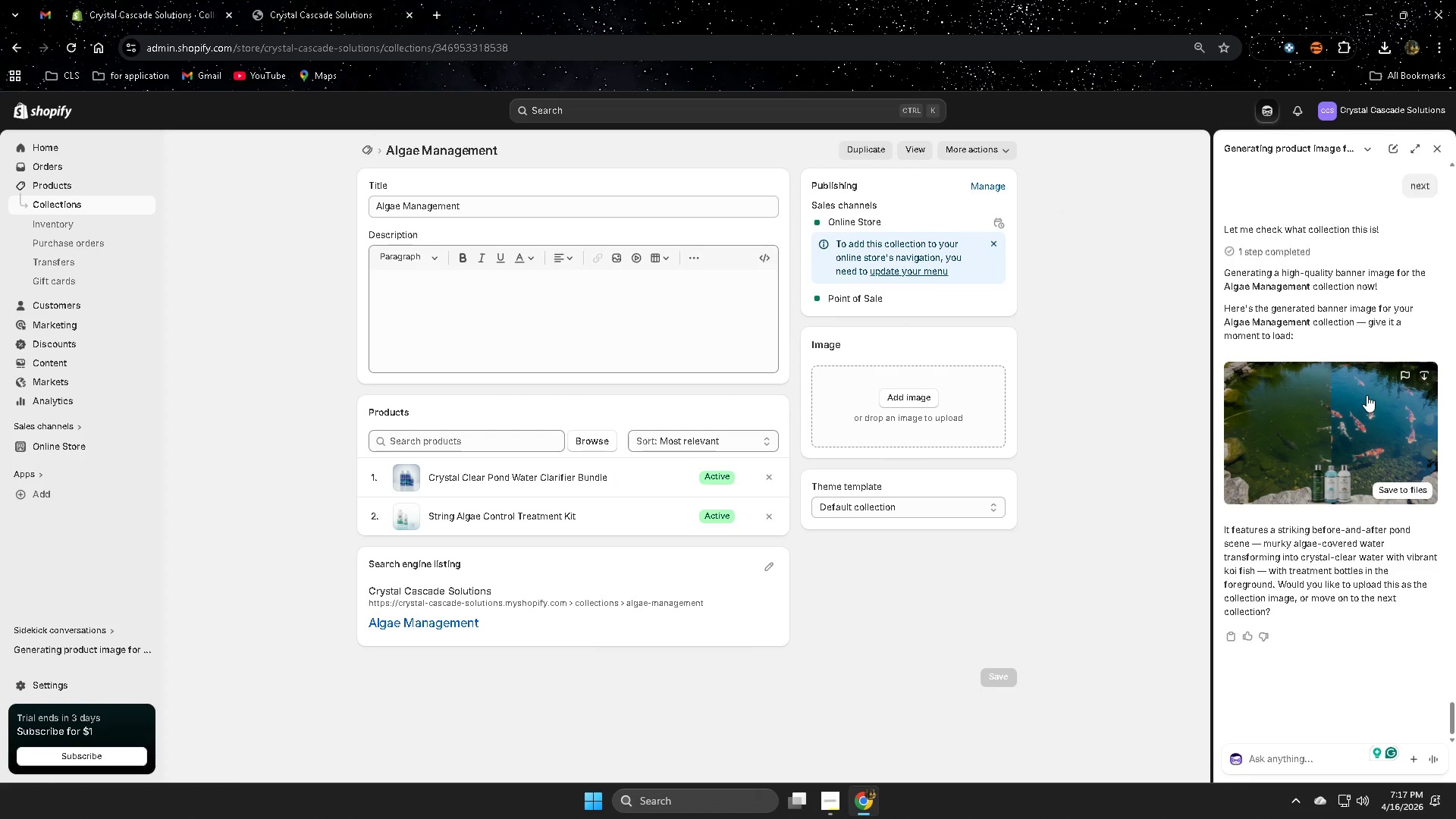 
left_click([1357, 406])
 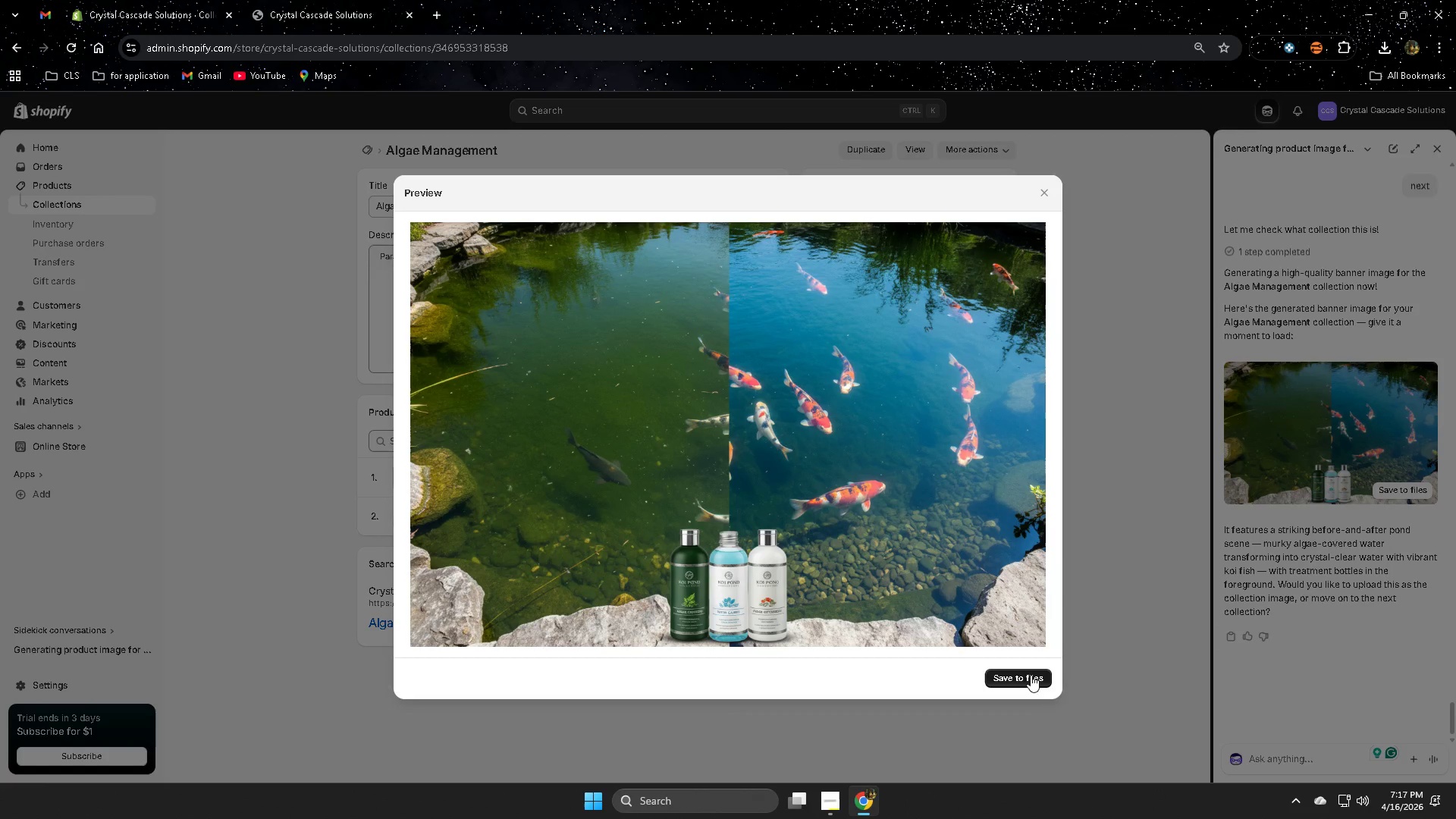 
left_click([1031, 675])
 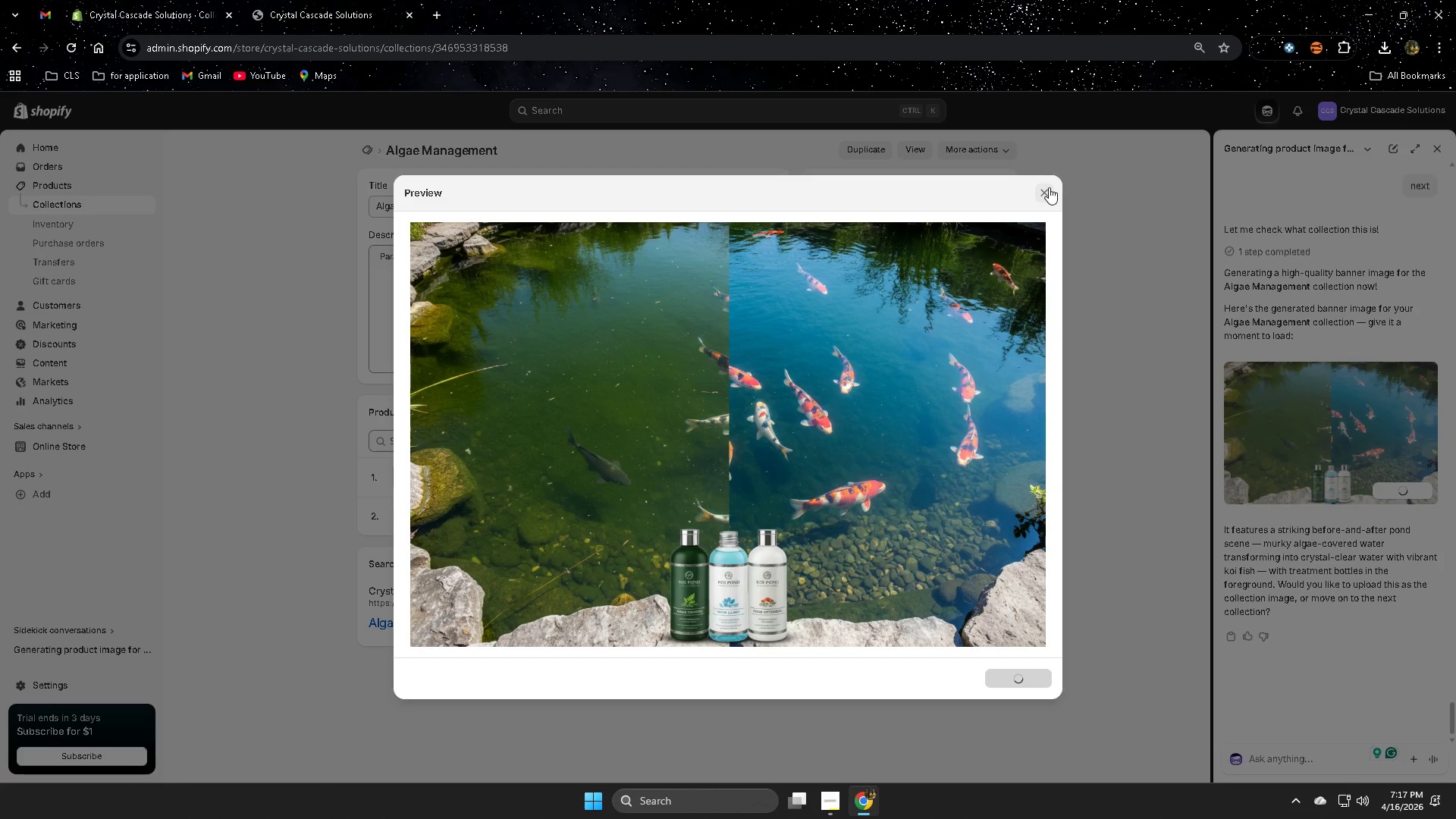 
left_click([886, 394])
 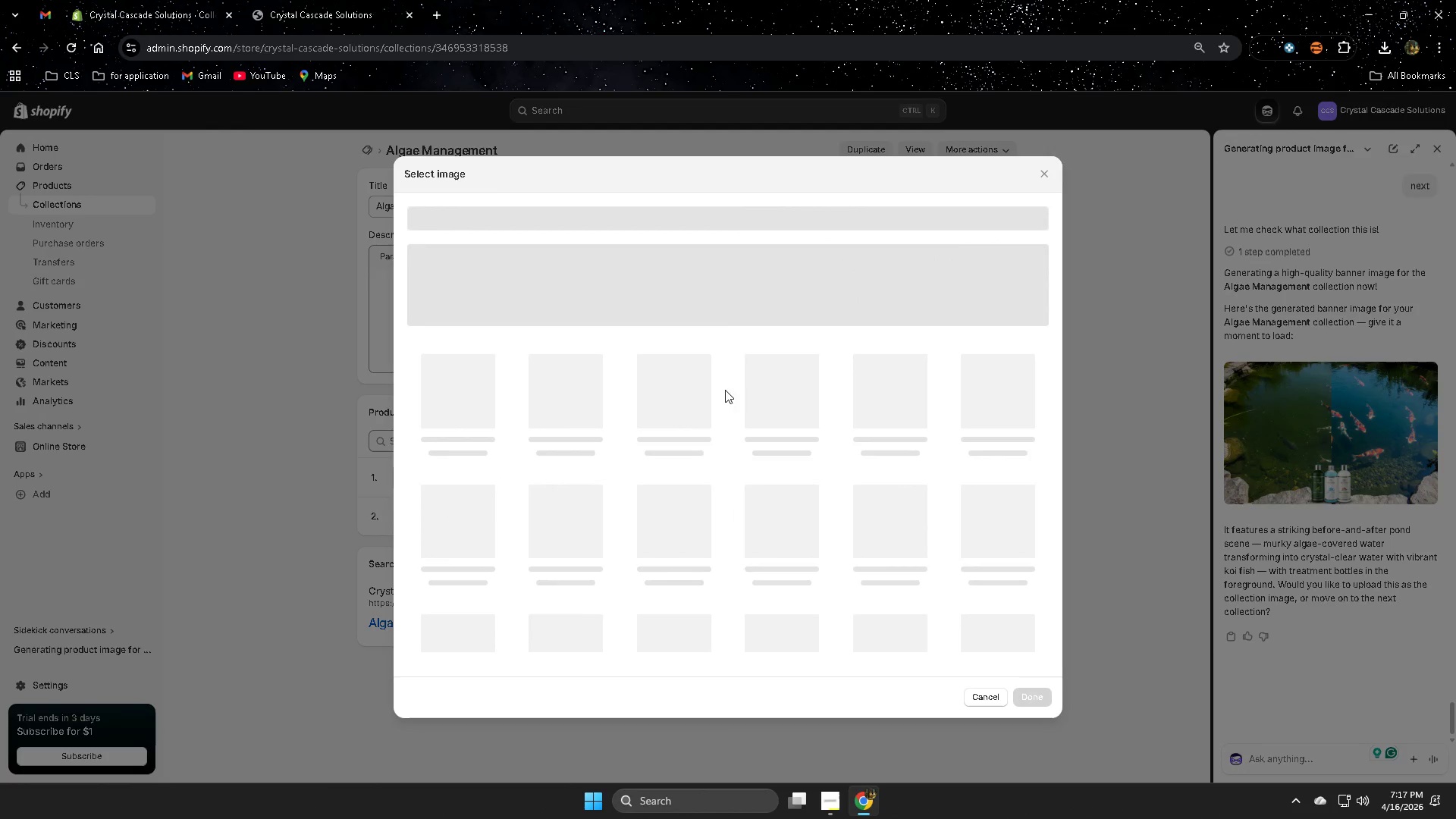 
mouse_move([437, 400])
 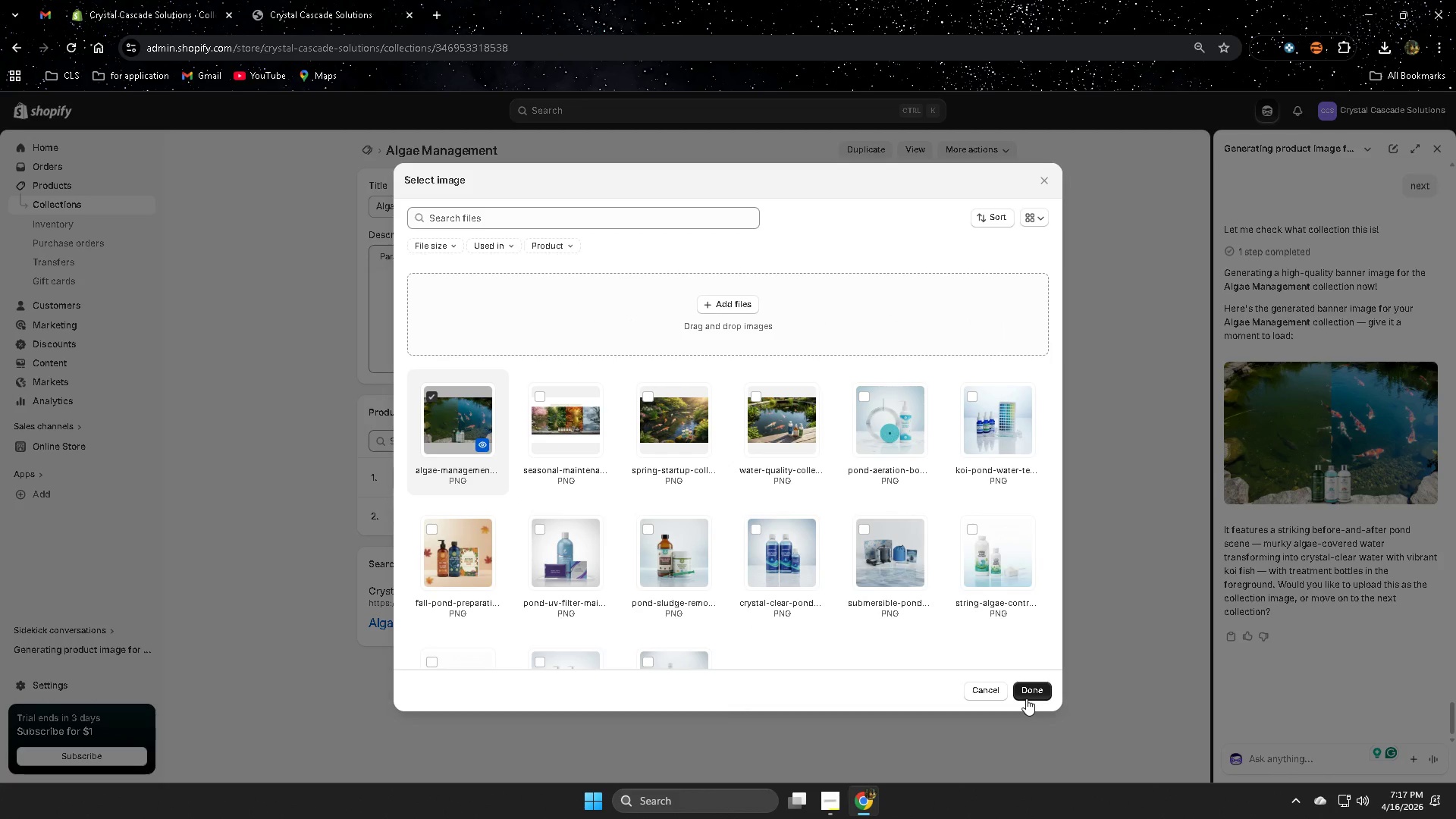 
left_click([1041, 697])
 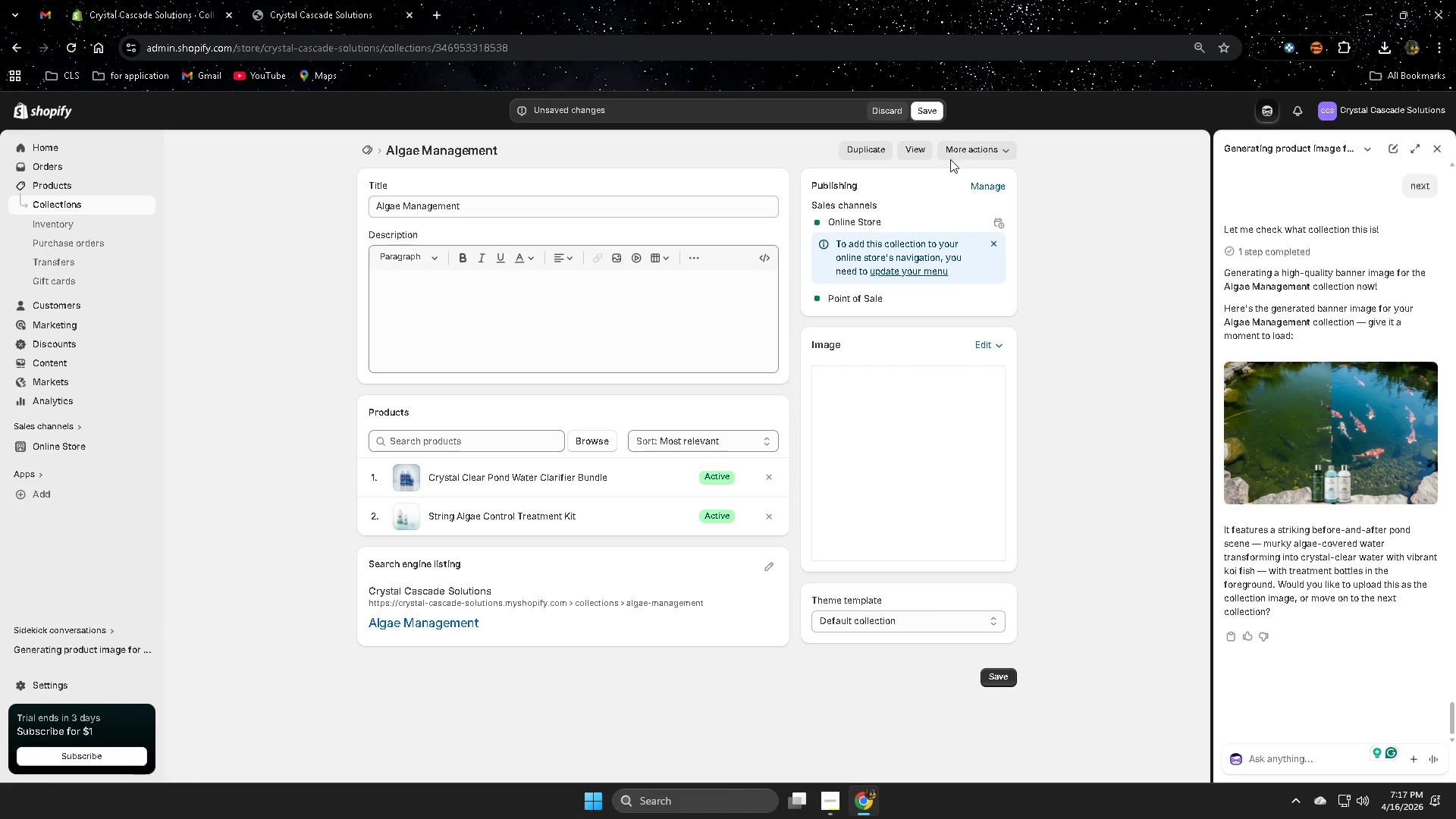 
left_click([928, 110])
 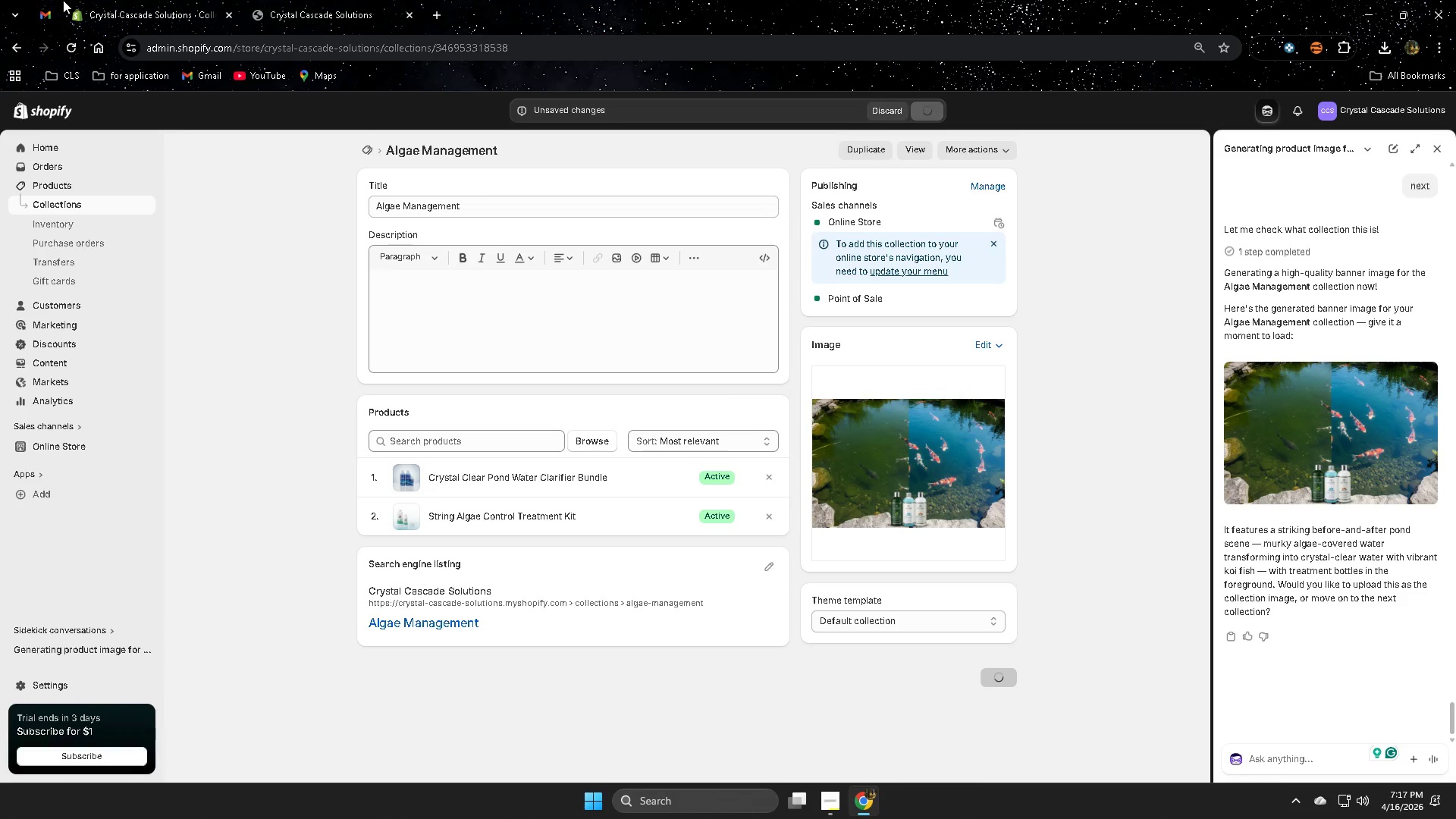 
wait(5.31)
 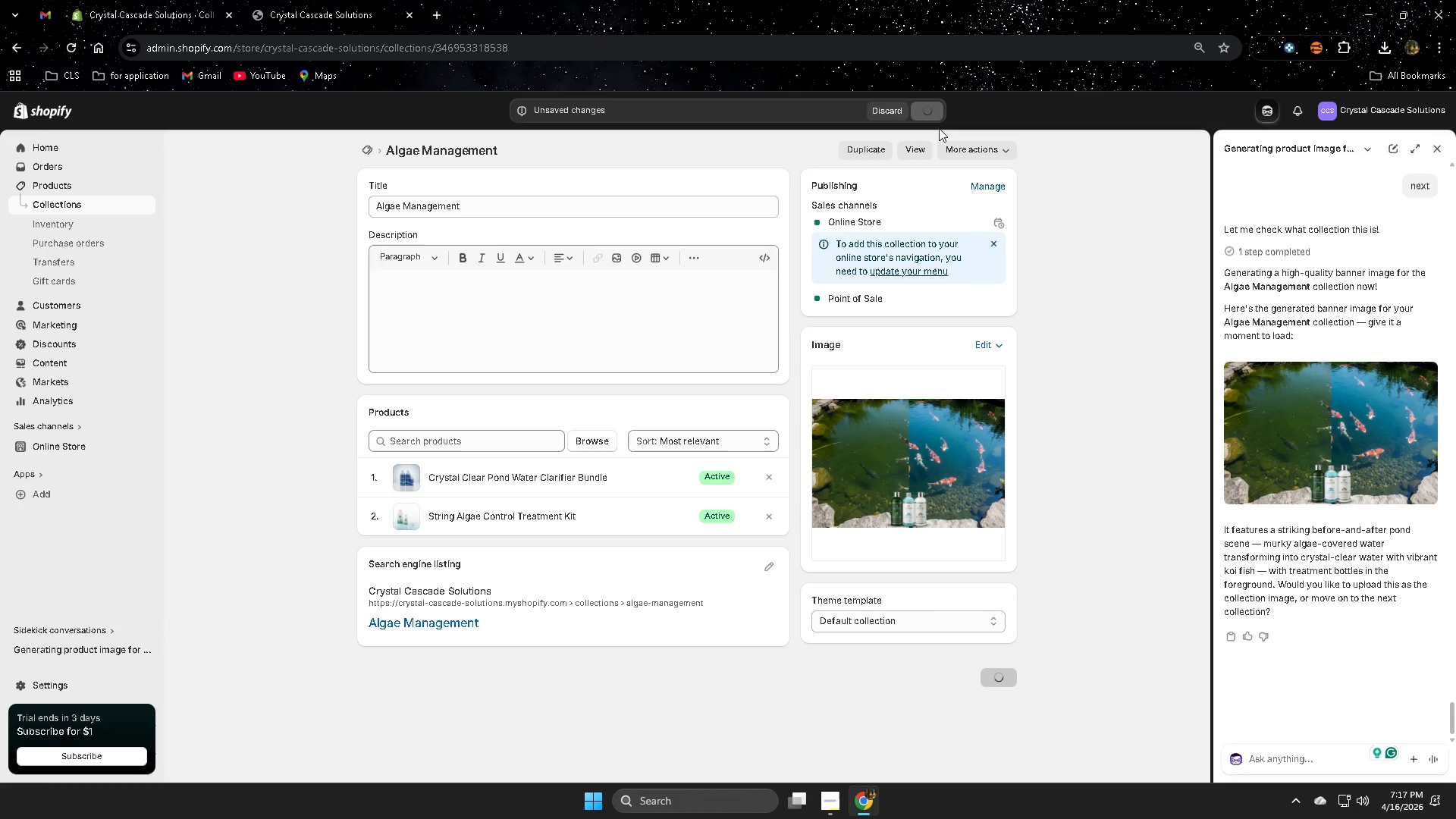 
left_click([136, 4])
 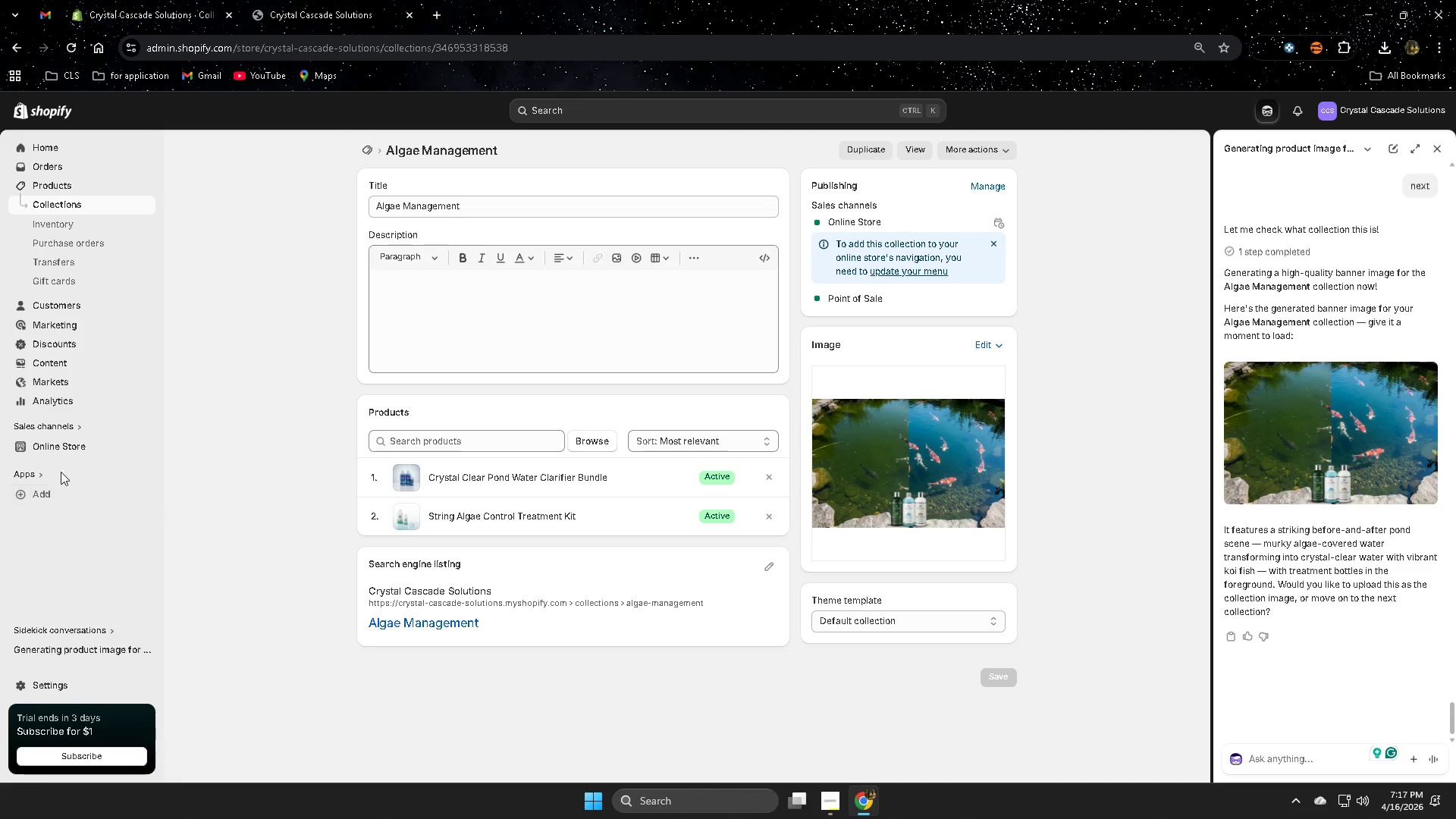 
left_click([70, 448])
 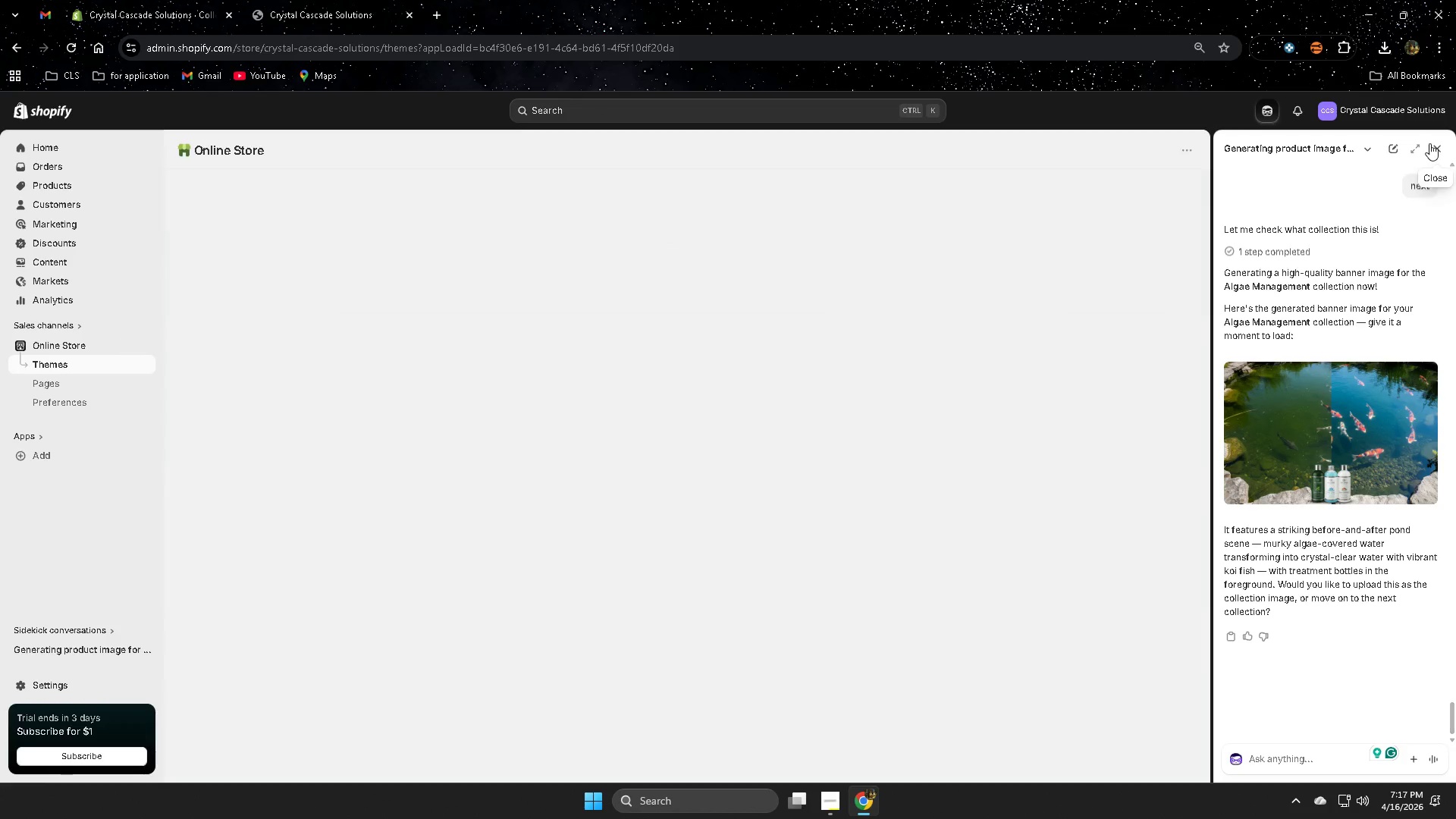 
left_click([1437, 148])
 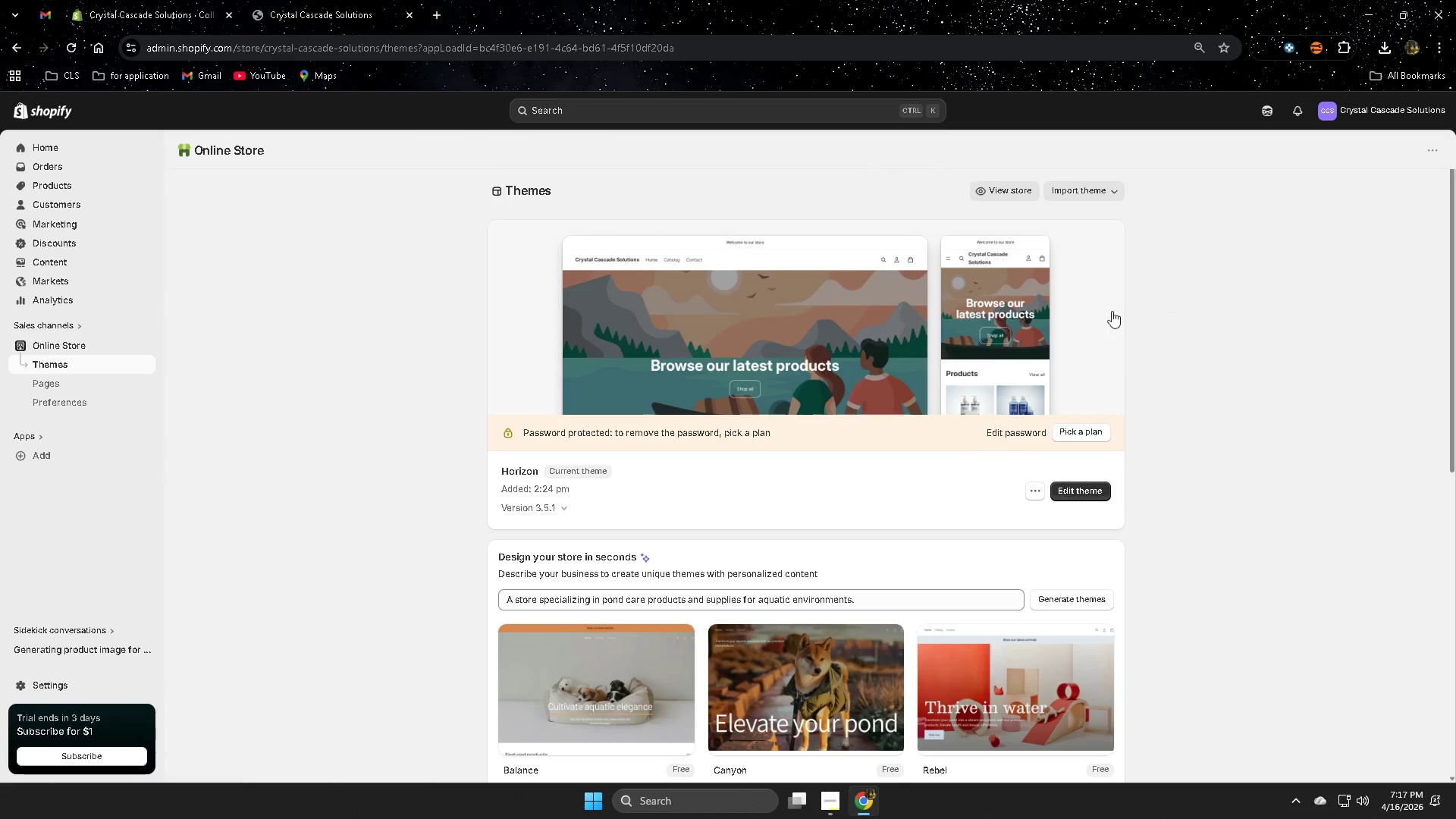 
wait(5.22)
 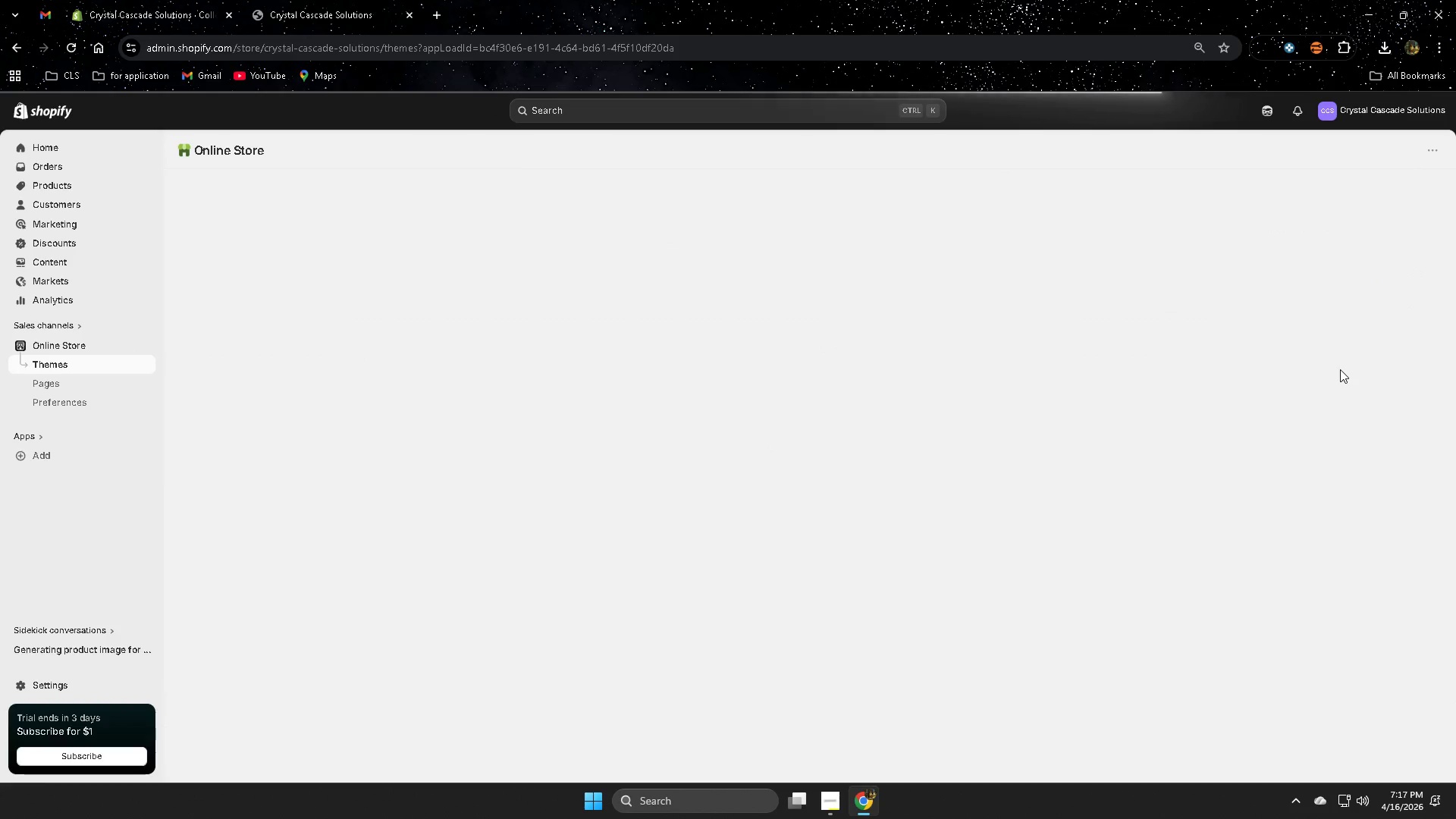 
scroll: coordinate [1137, 602], scroll_direction: down, amount: 8.0
 